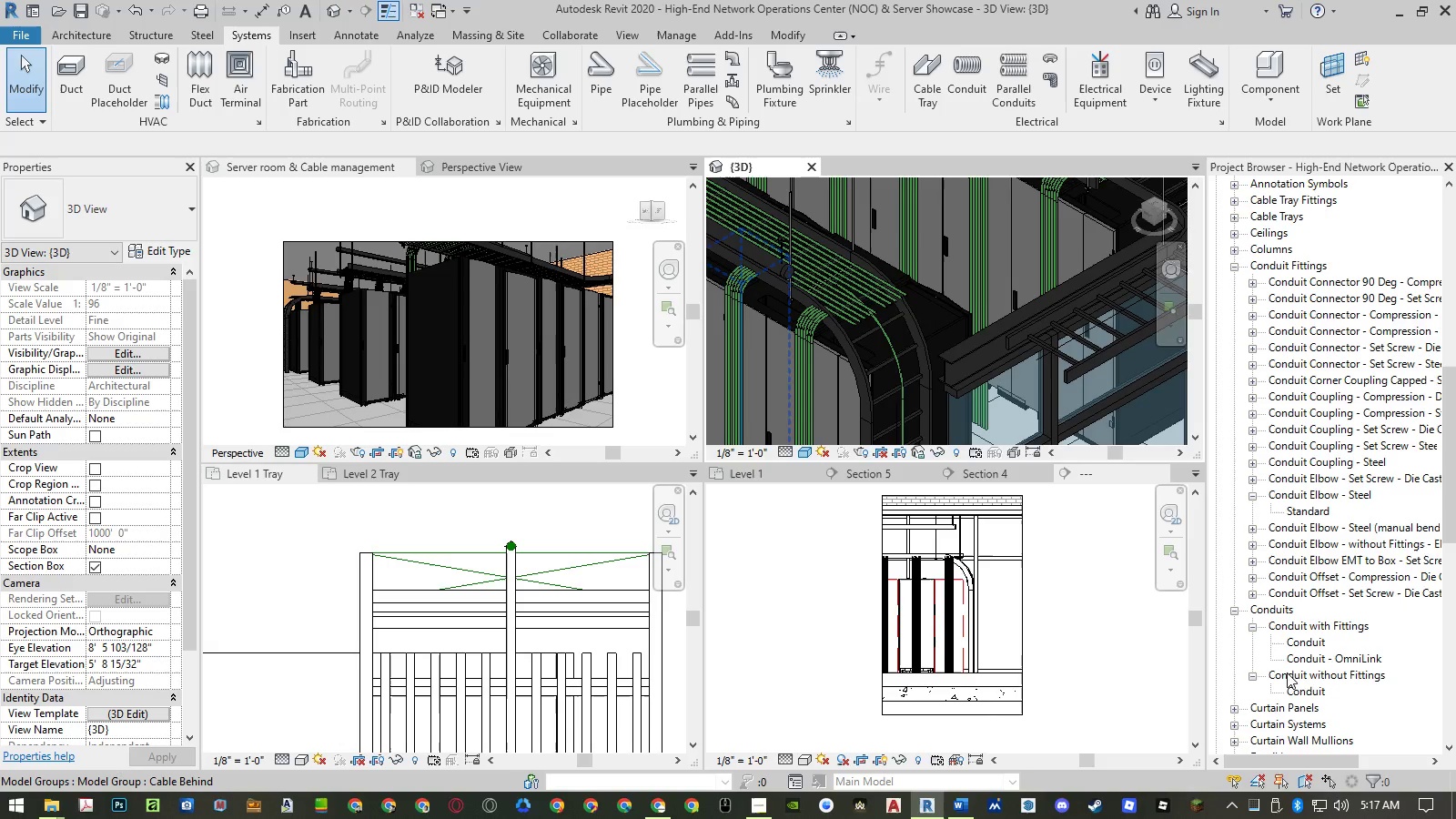 
wait(16.38)
 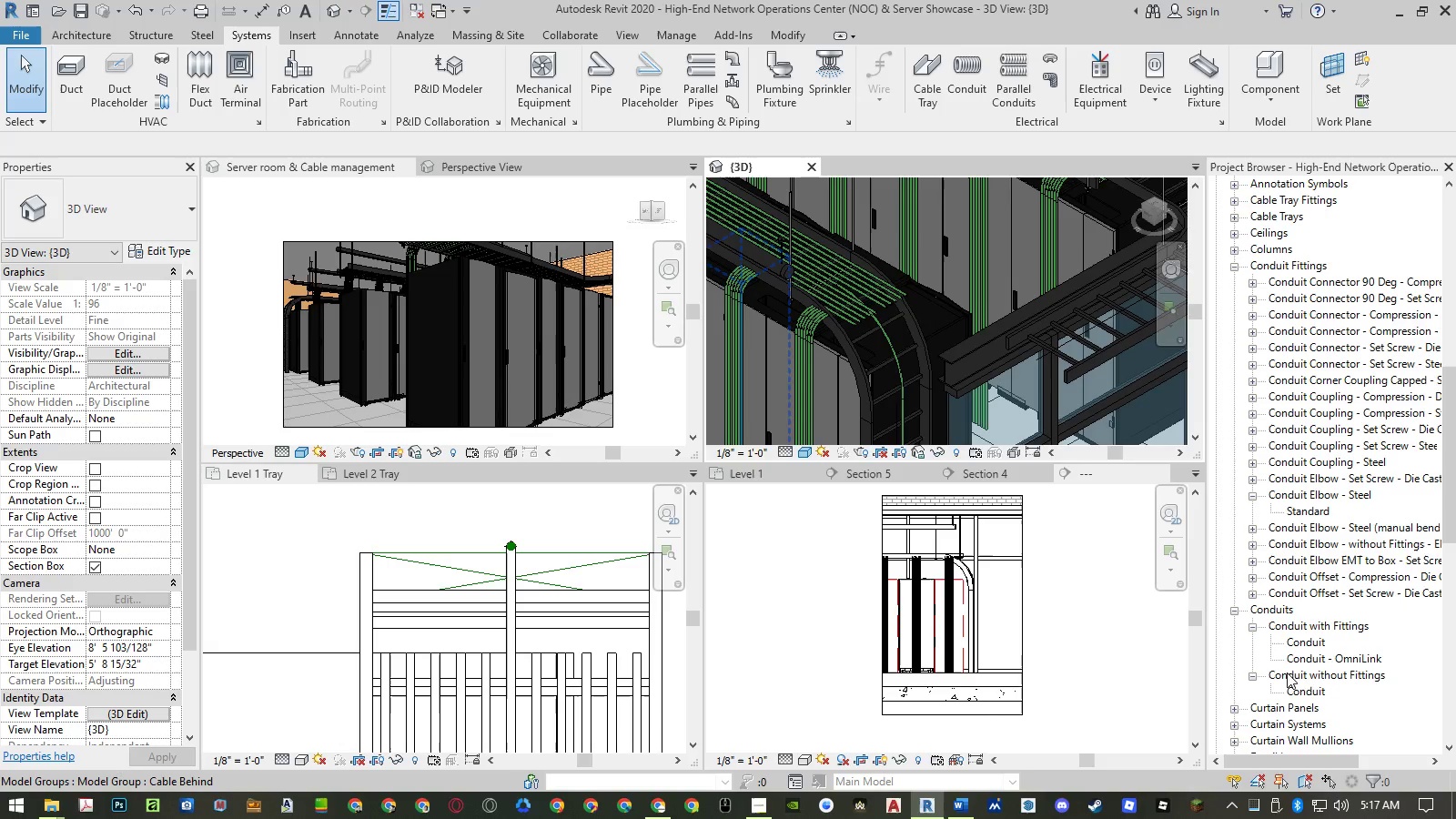 
left_click([1346, 496])
 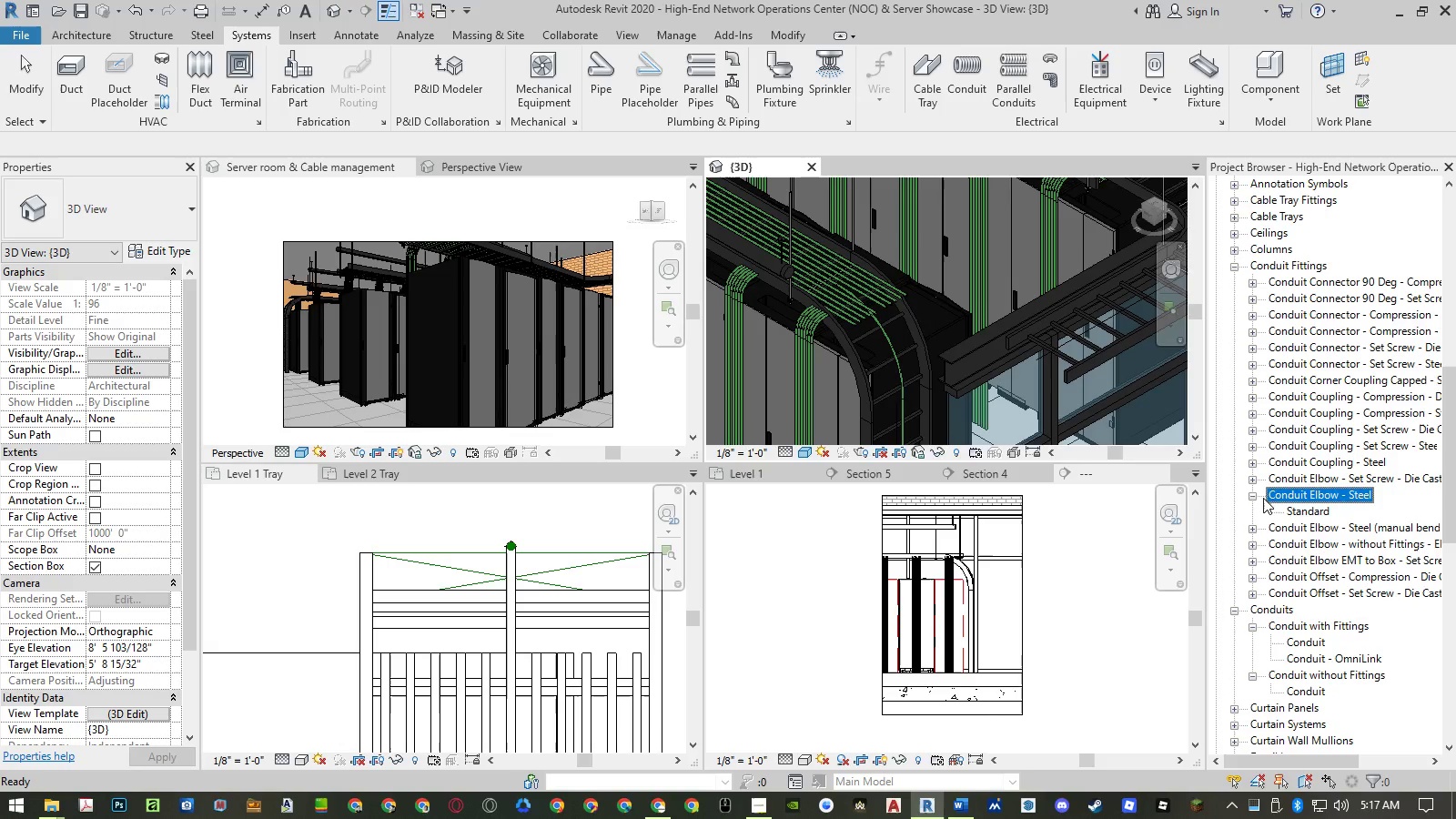 
left_click([1251, 495])
 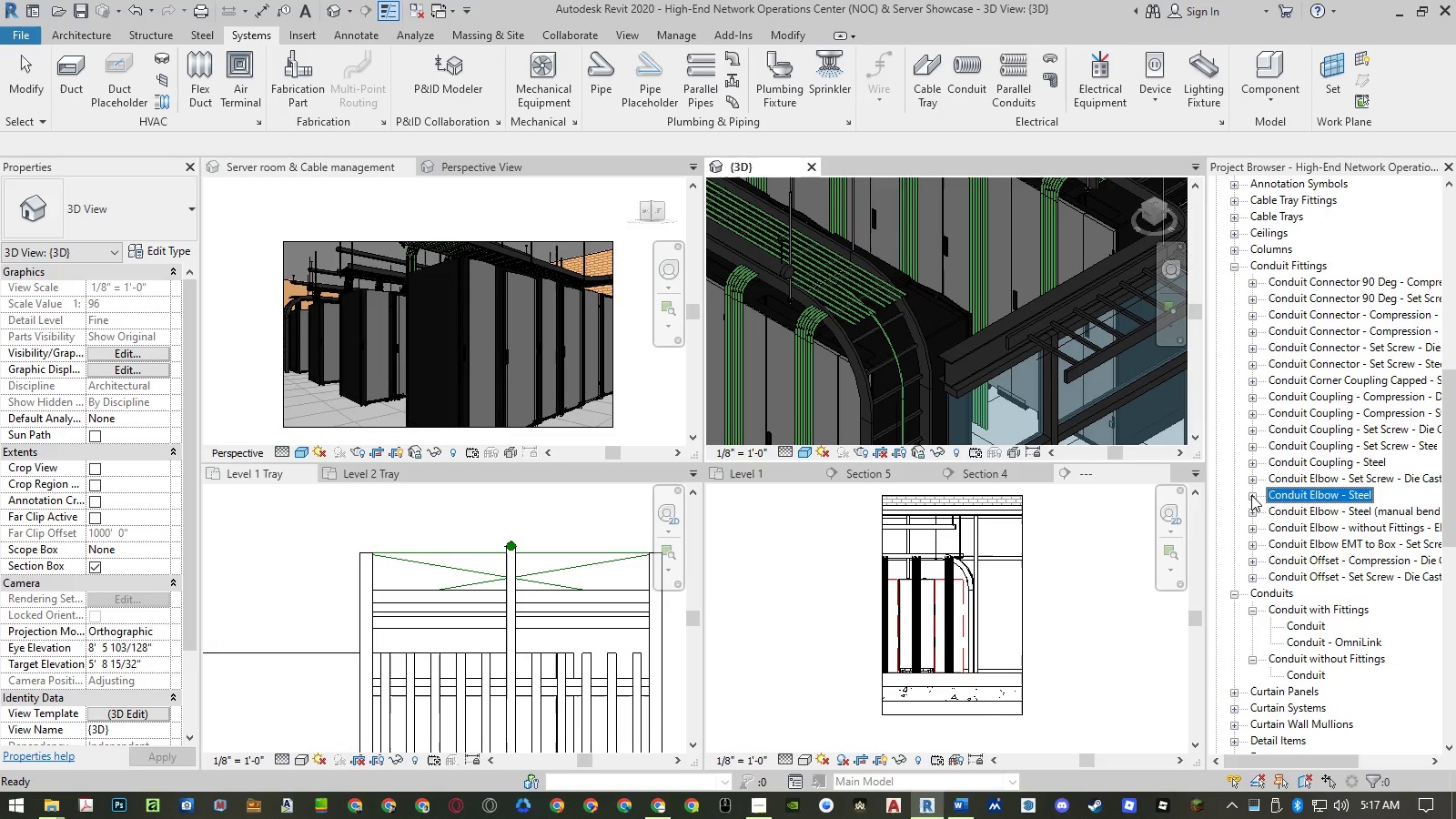 
left_click([1251, 495])
 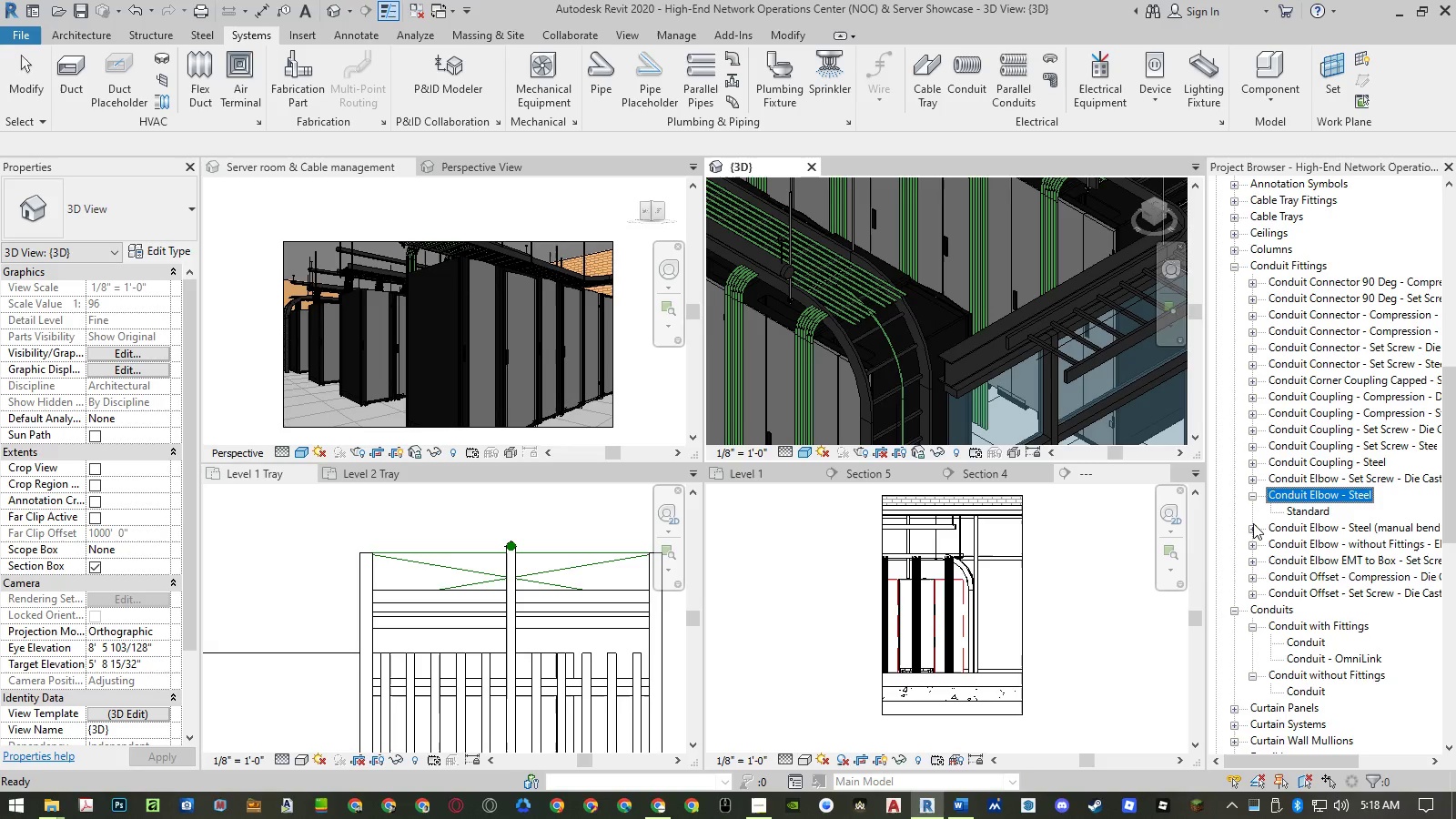 
left_click([1253, 525])
 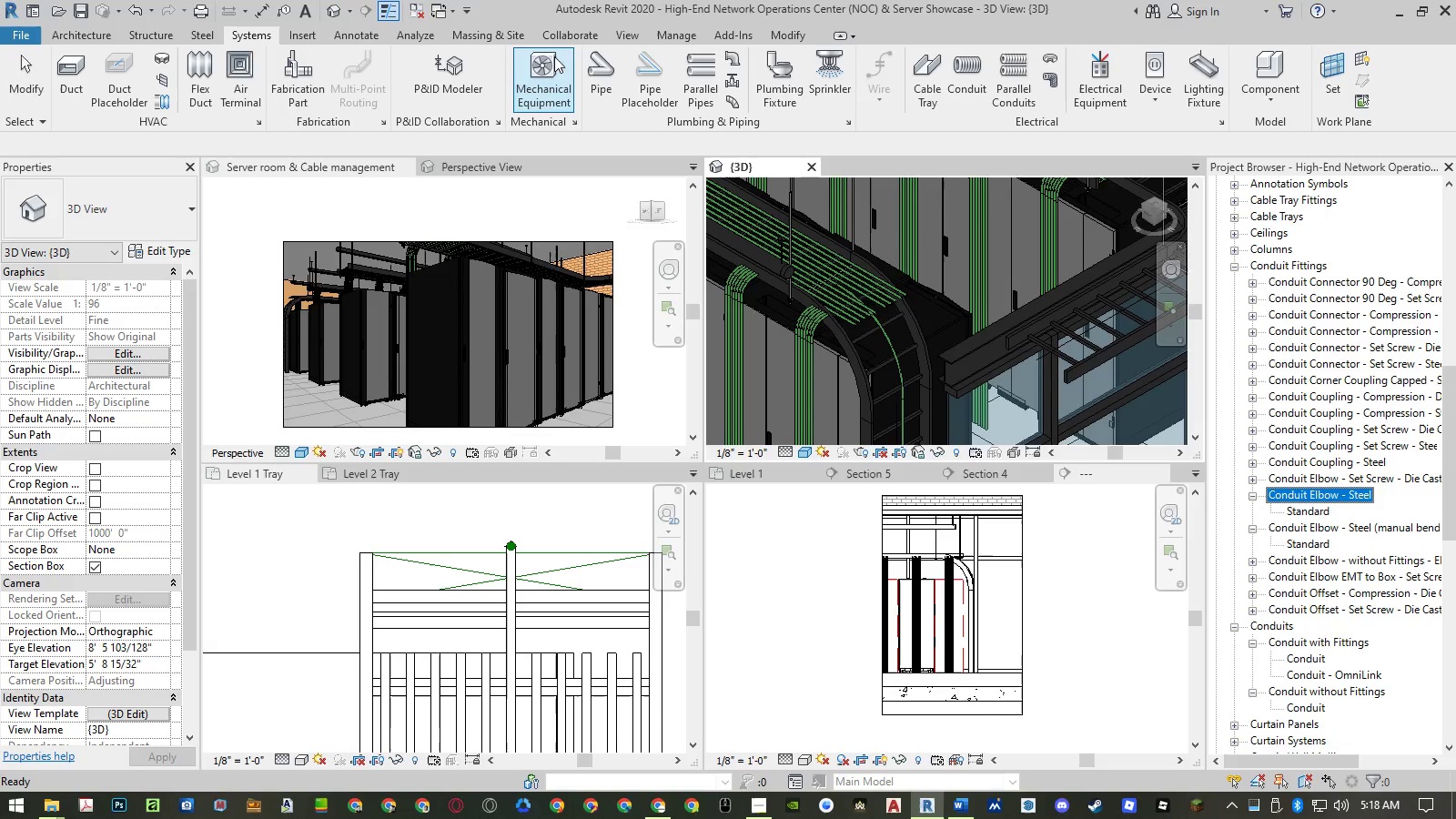 
left_click([674, 33])
 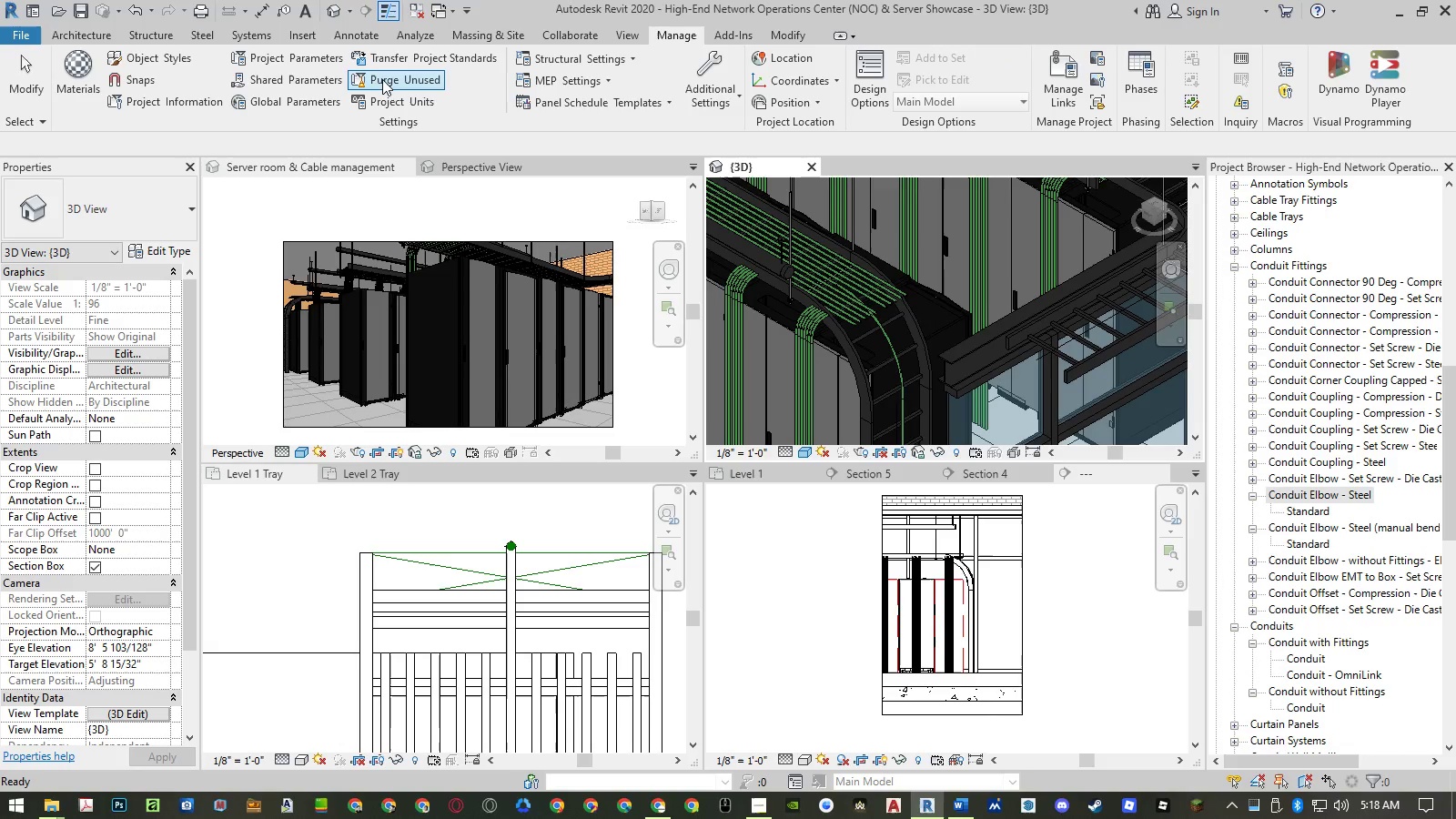 
left_click([382, 79])
 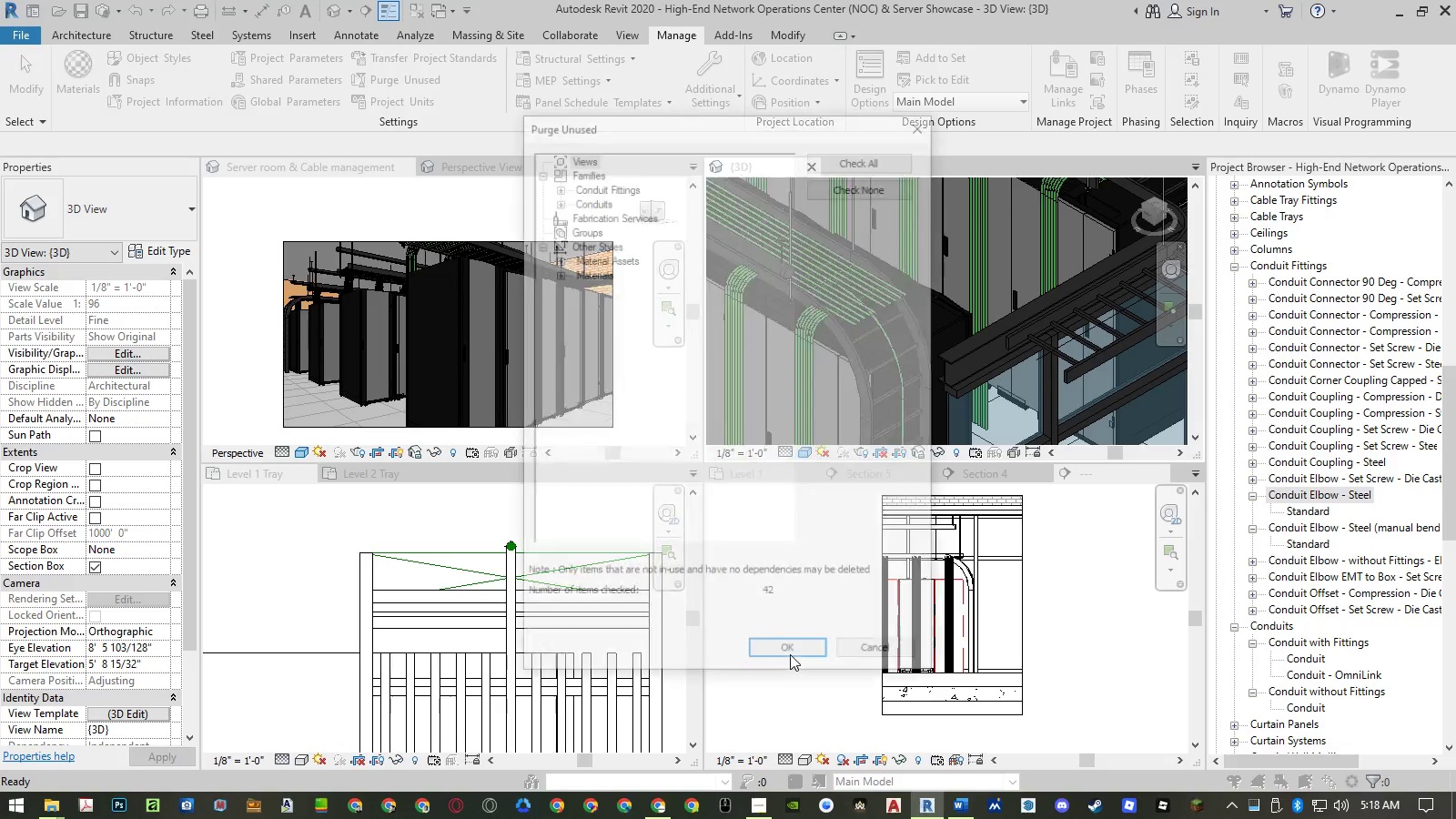 
left_click([790, 654])
 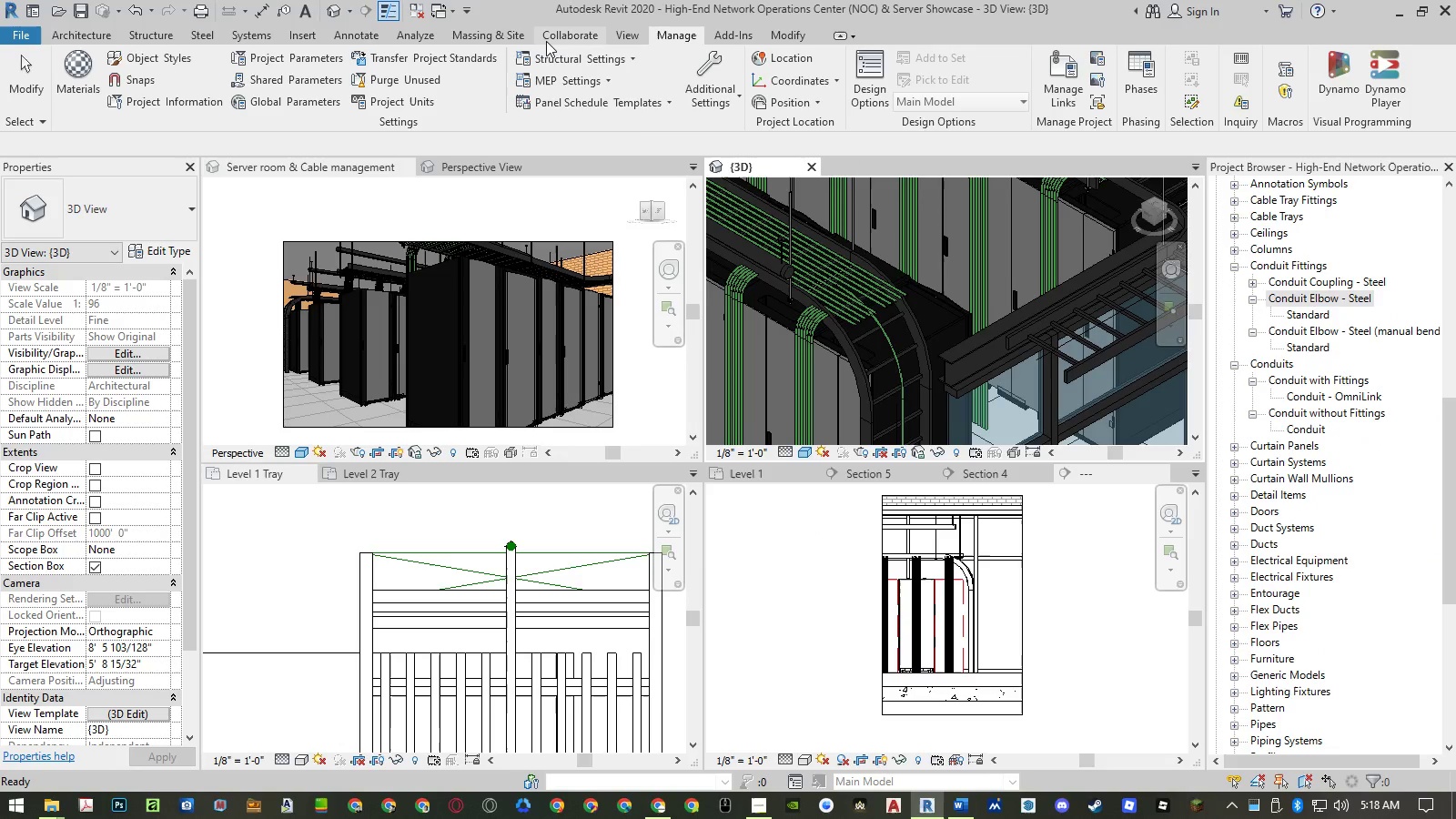 
left_click([382, 74])
 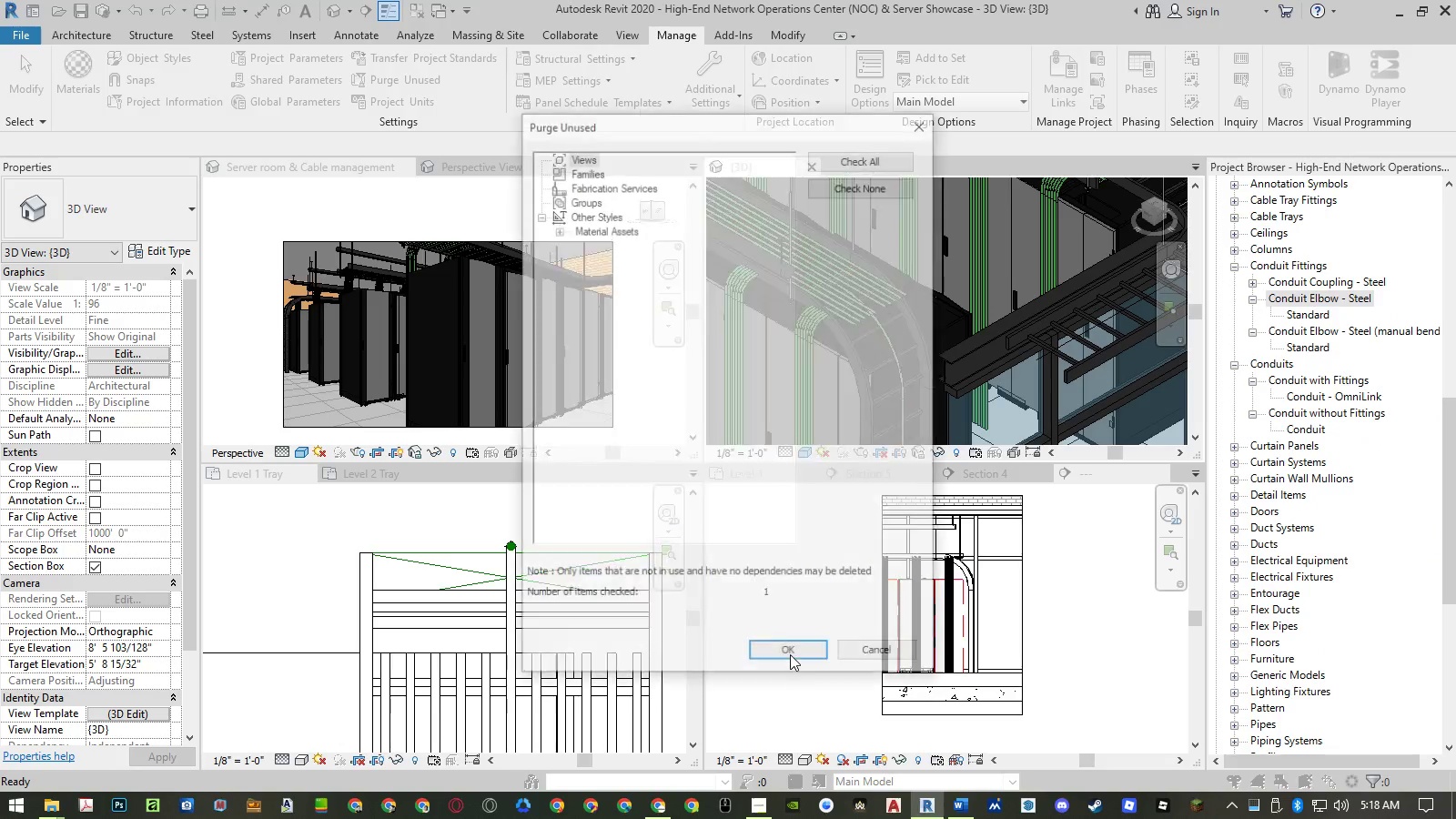 
left_click([790, 654])
 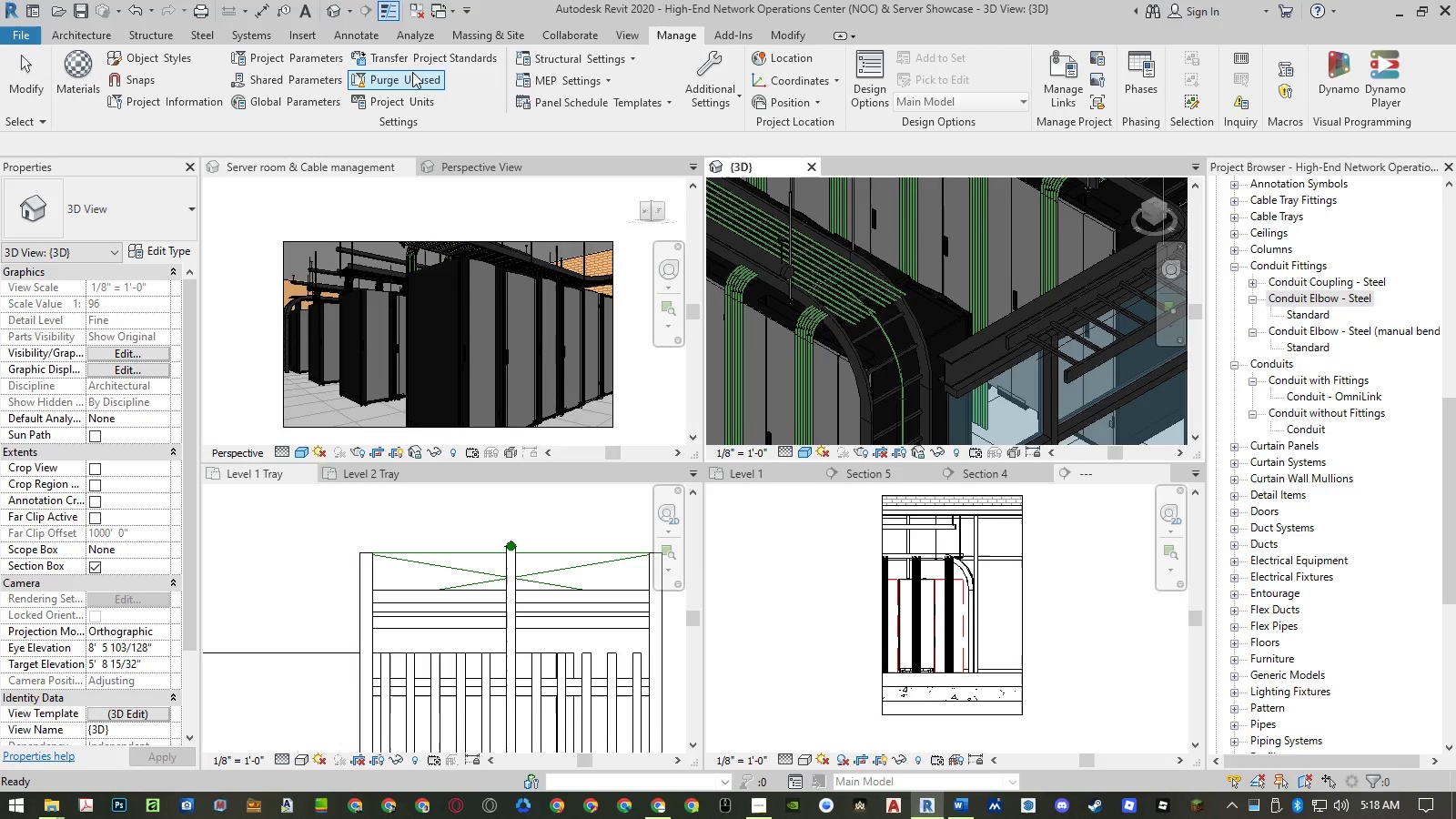 
left_click([401, 69])
 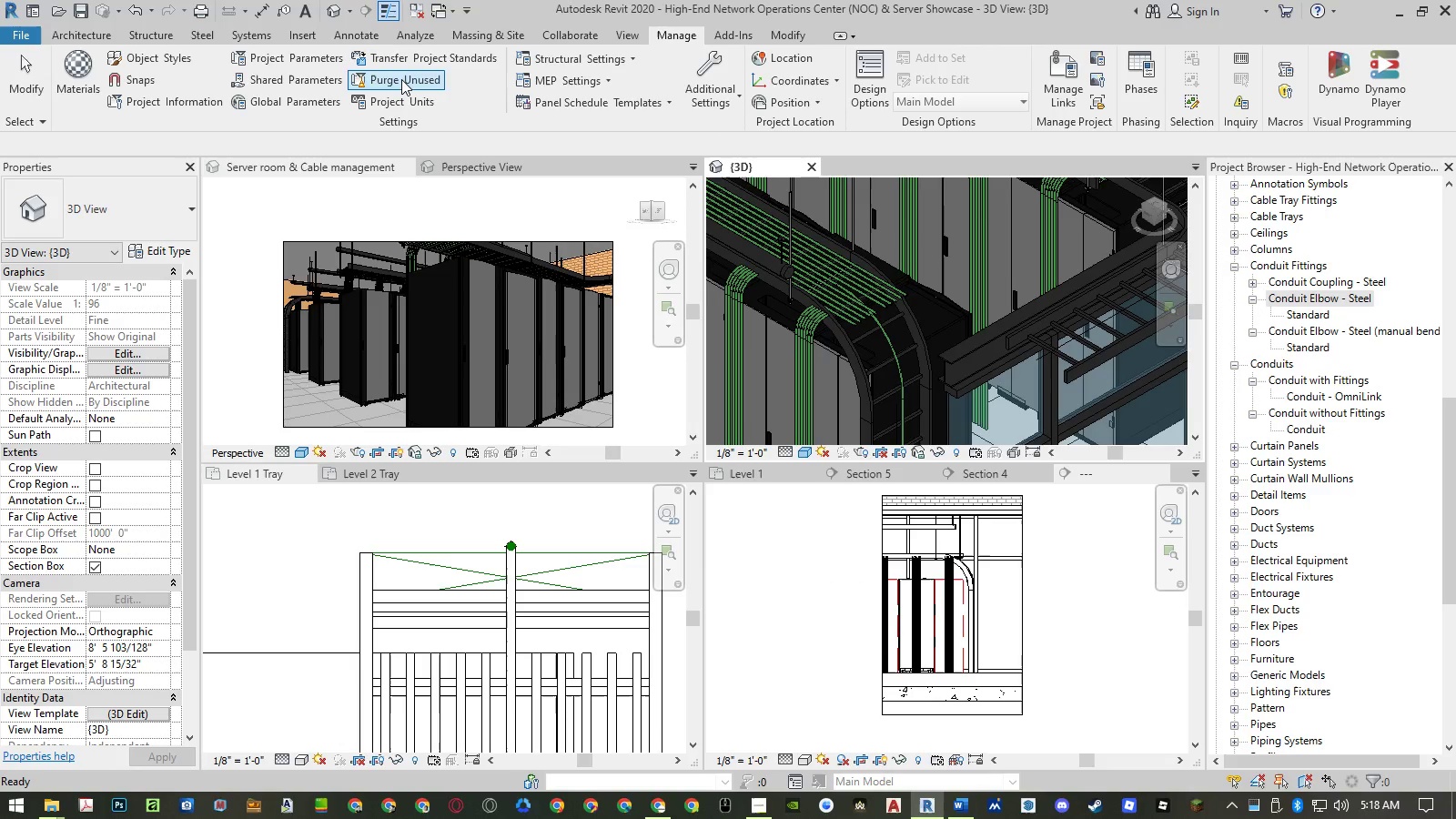 
double_click([401, 79])
 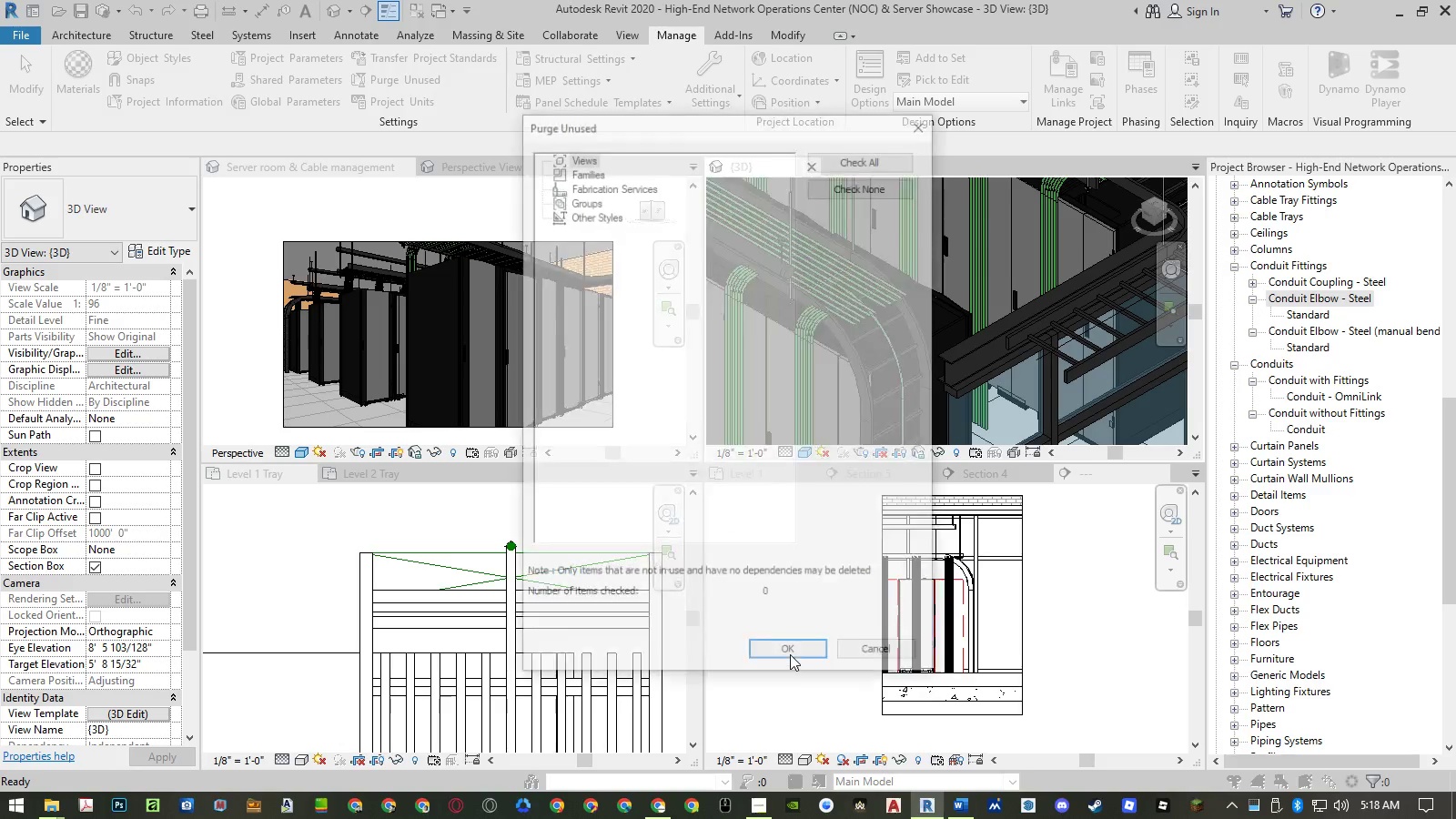 
left_click([790, 654])
 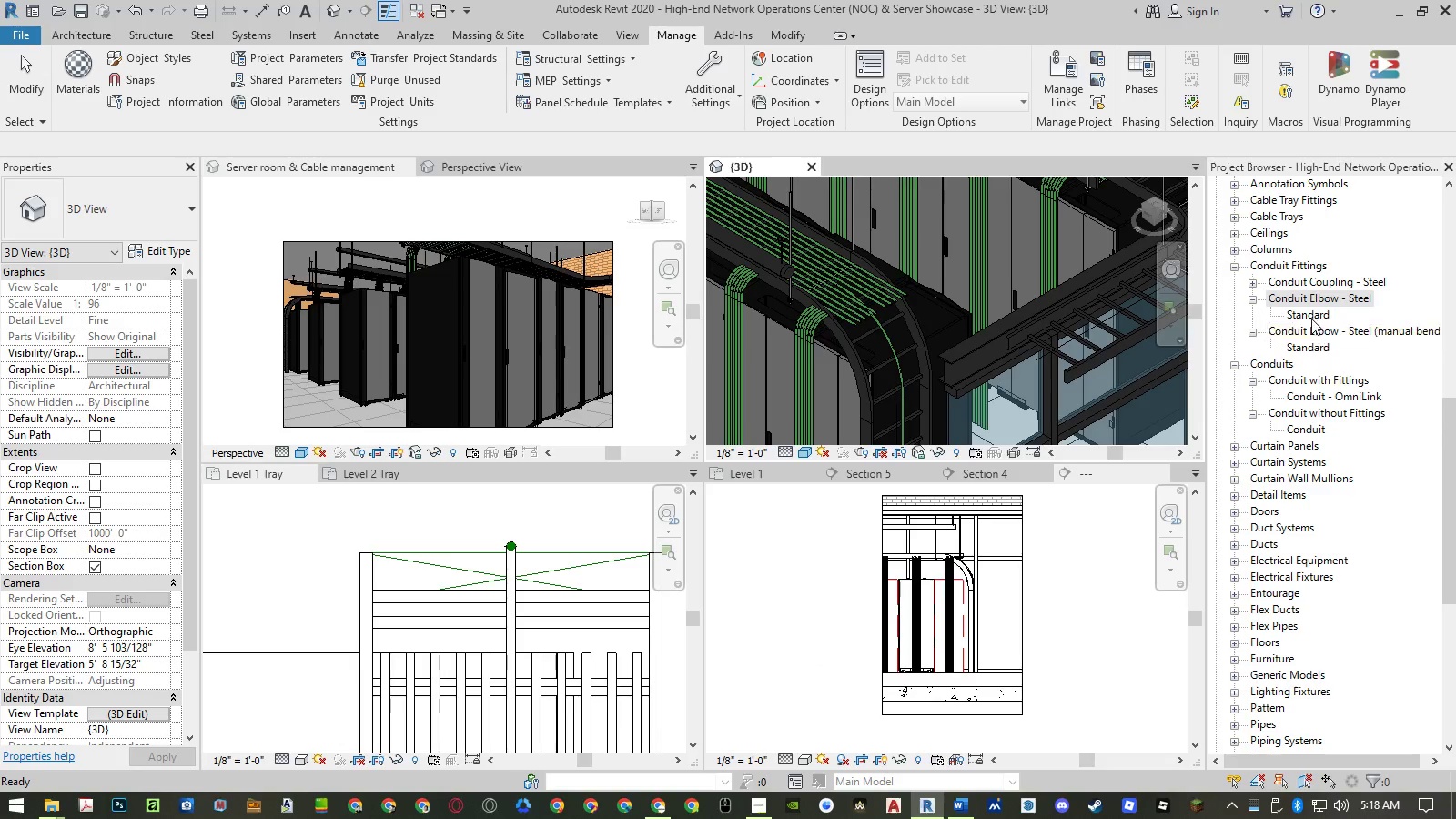 
left_click([1309, 317])
 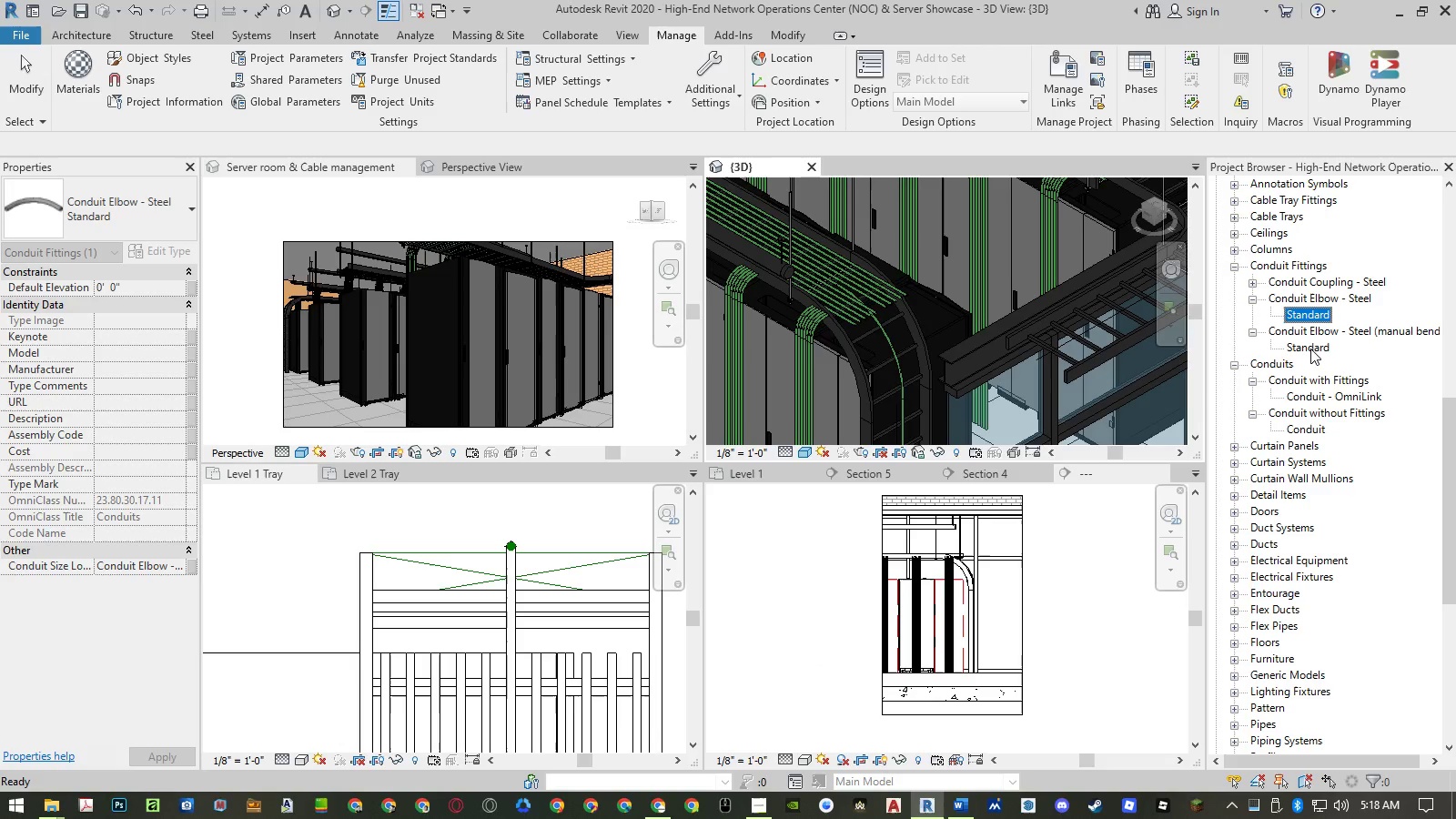 
left_click([1310, 350])
 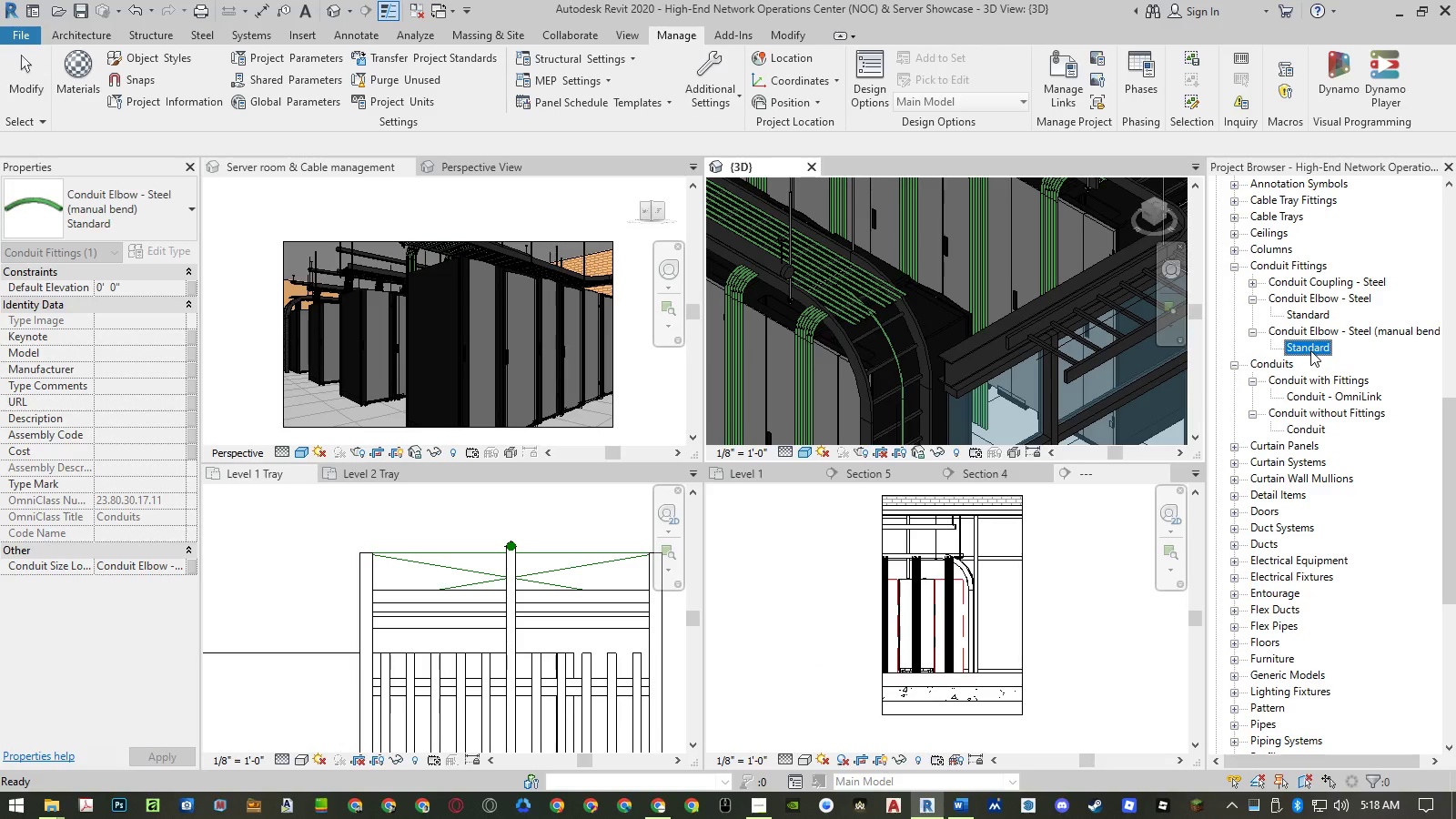 
right_click([1310, 350])
 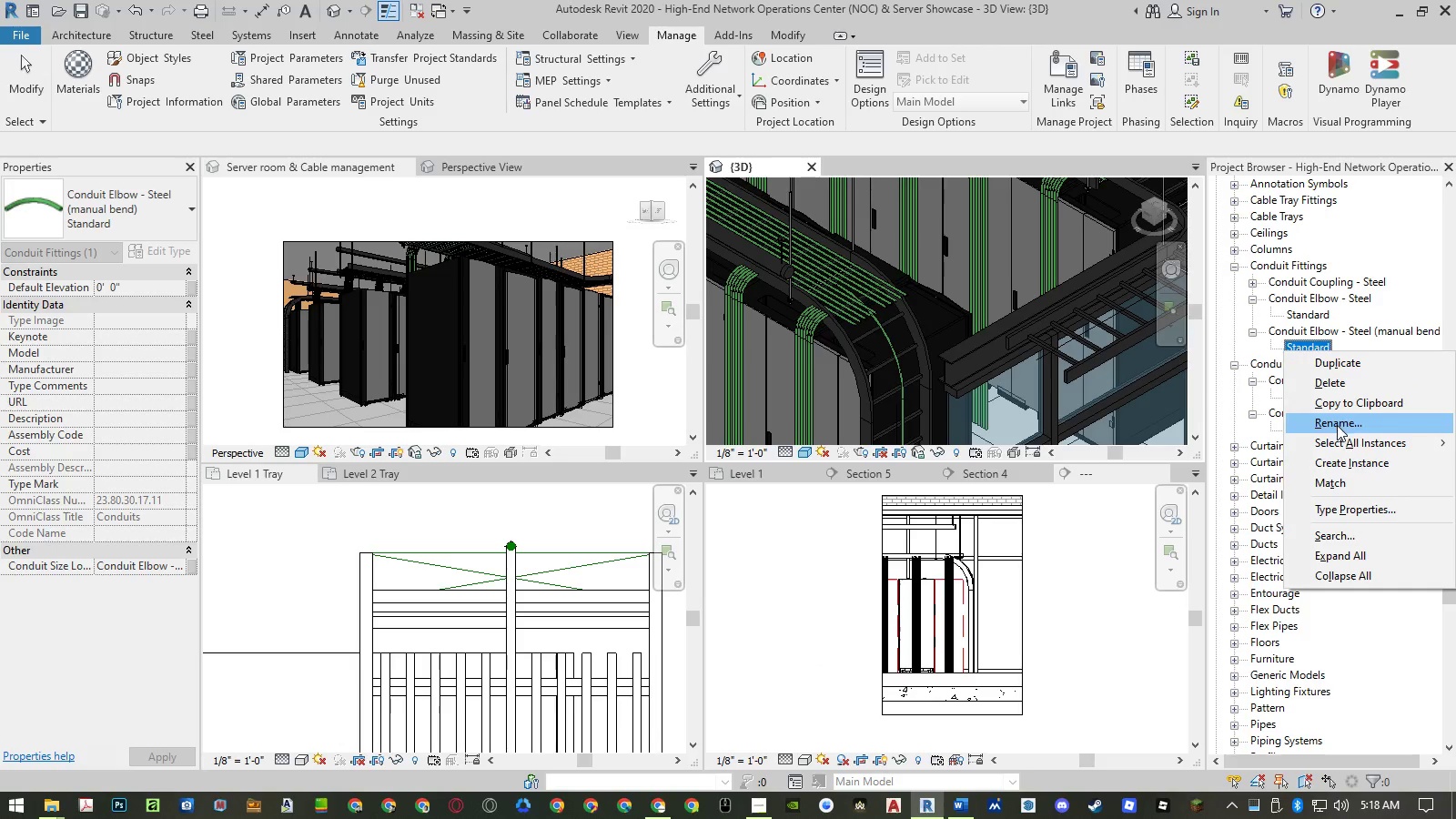 
left_click([1337, 428])
 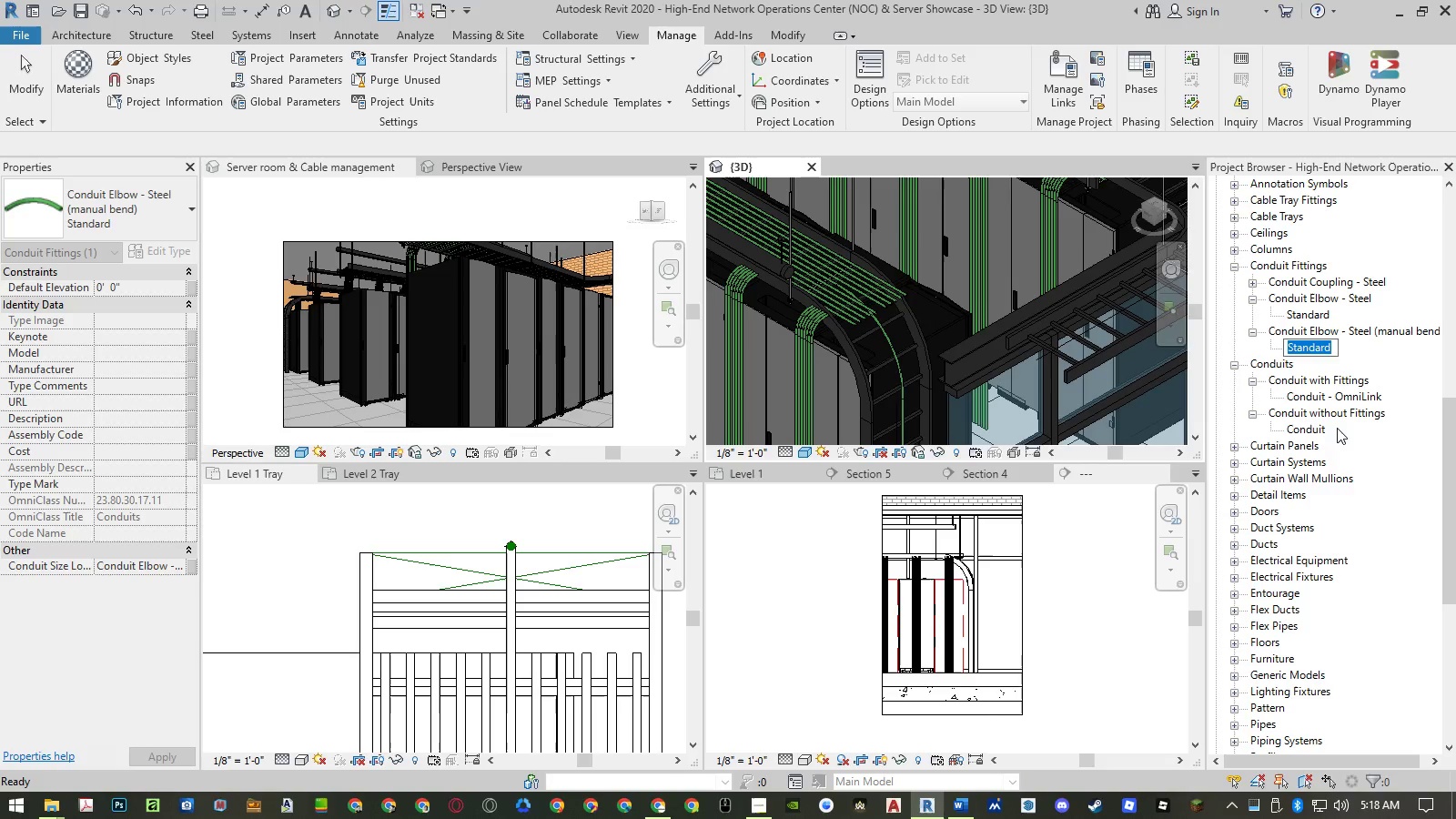 
type(Manual)
 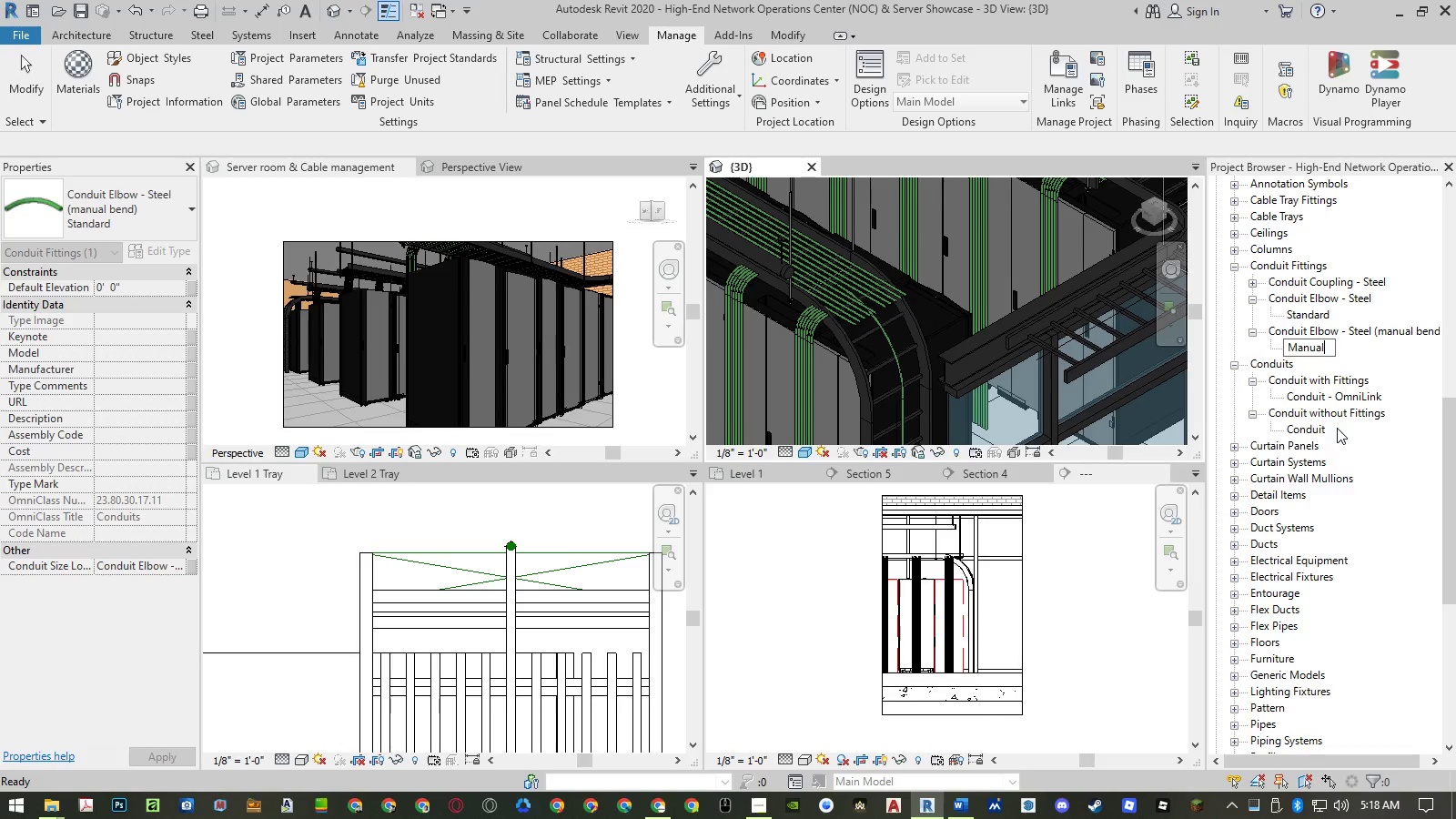 
key(Enter)
 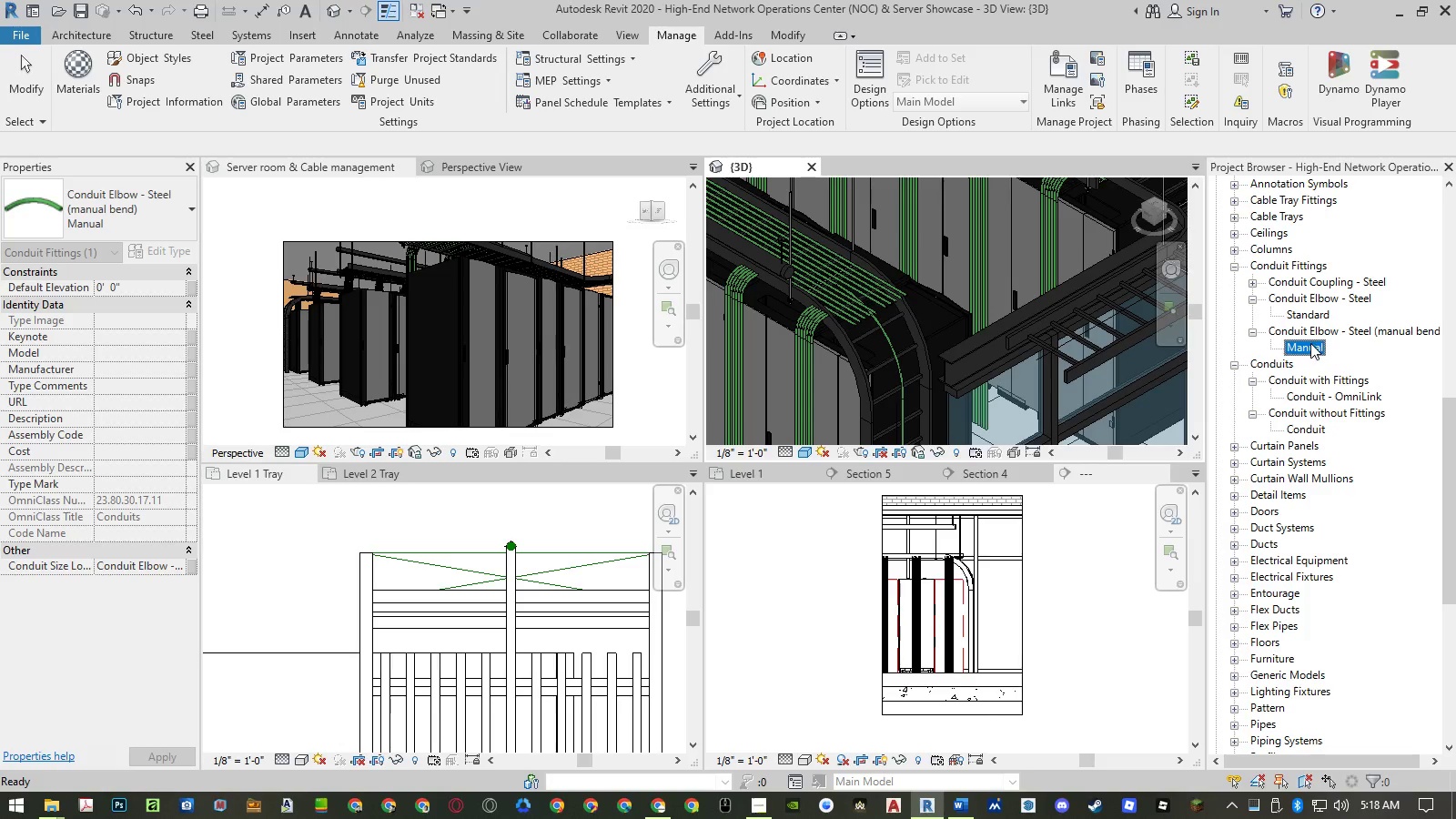 
right_click([1310, 343])
 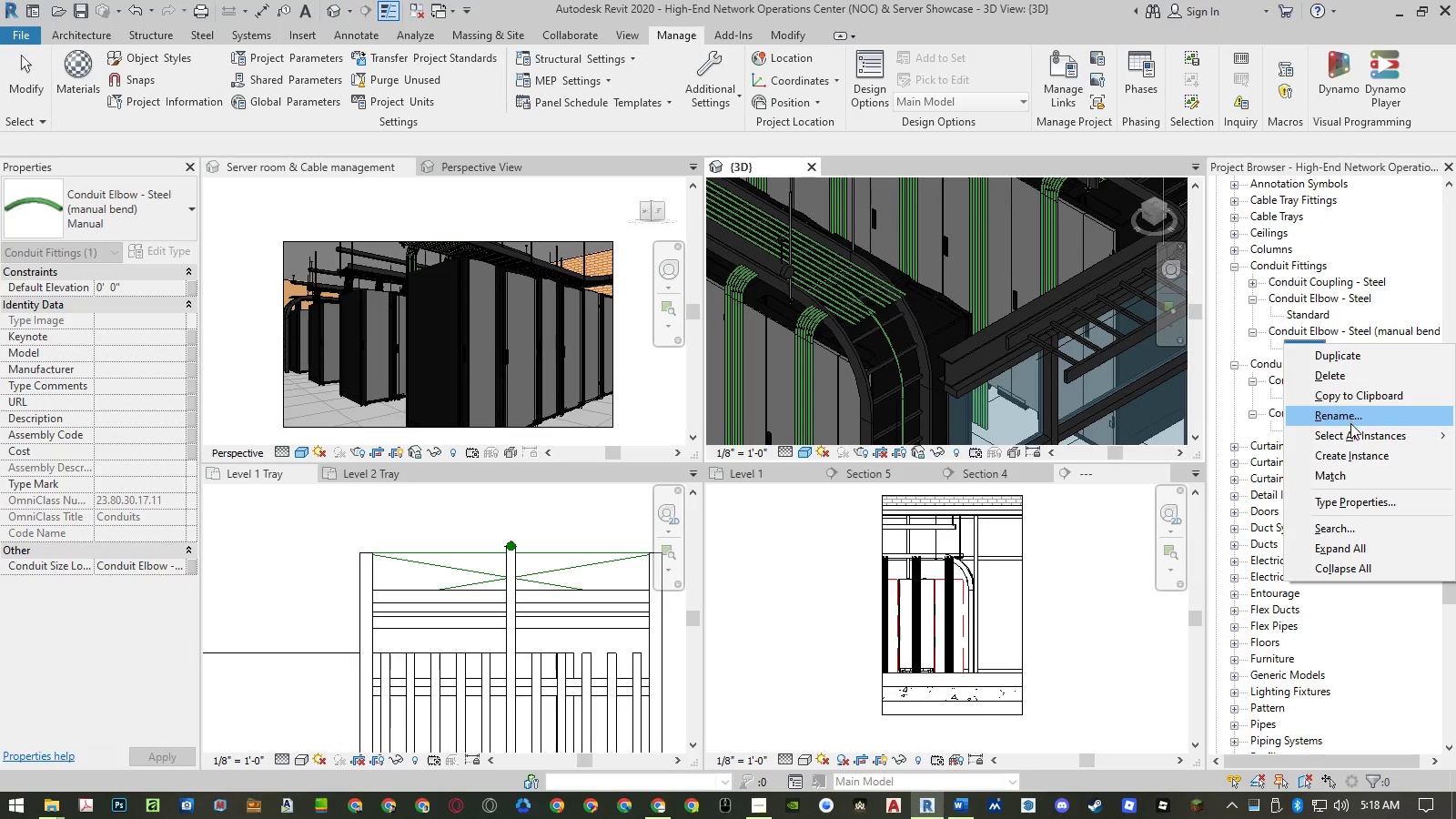 
left_click([1350, 423])
 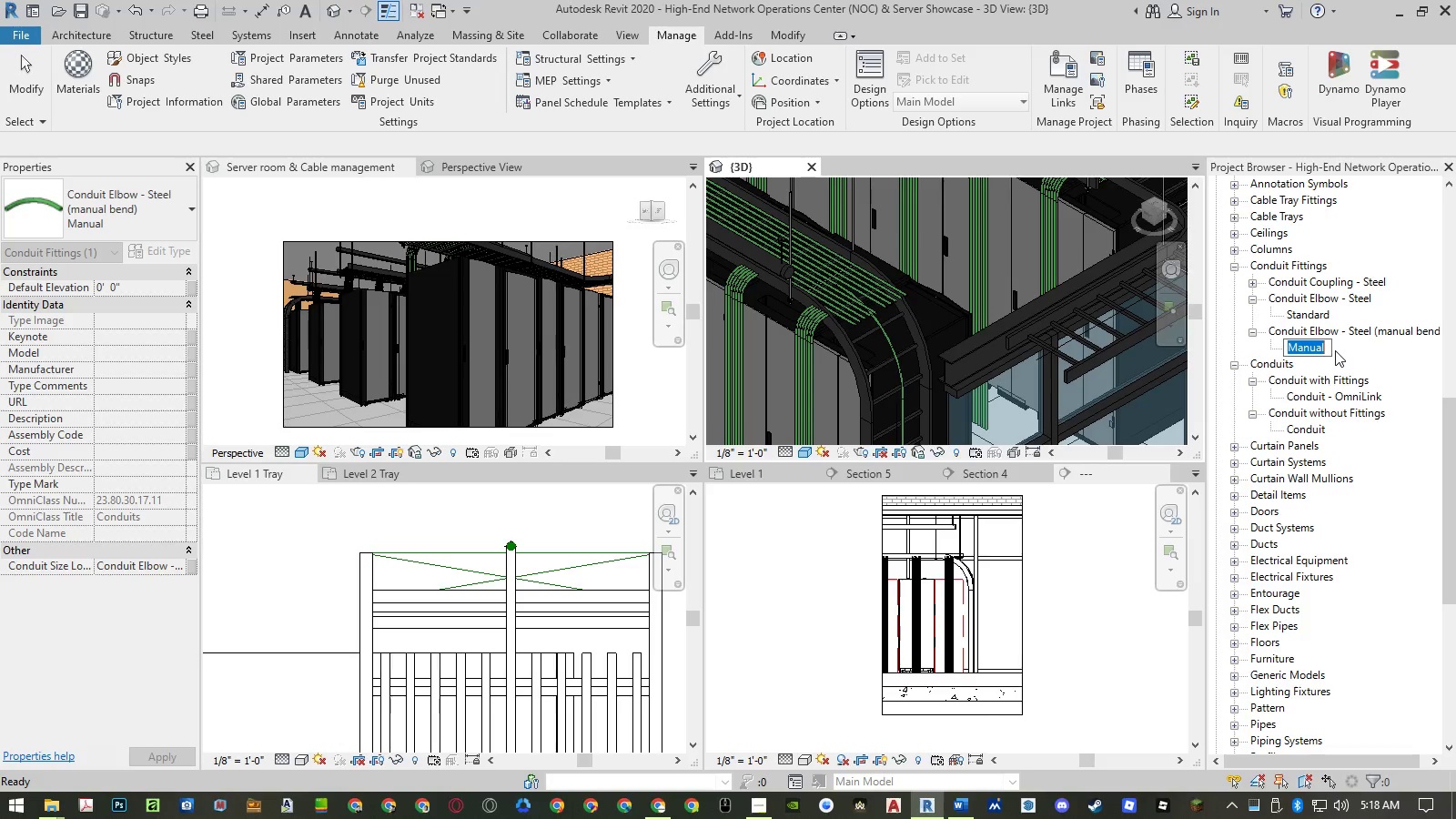 
left_click([1330, 350])
 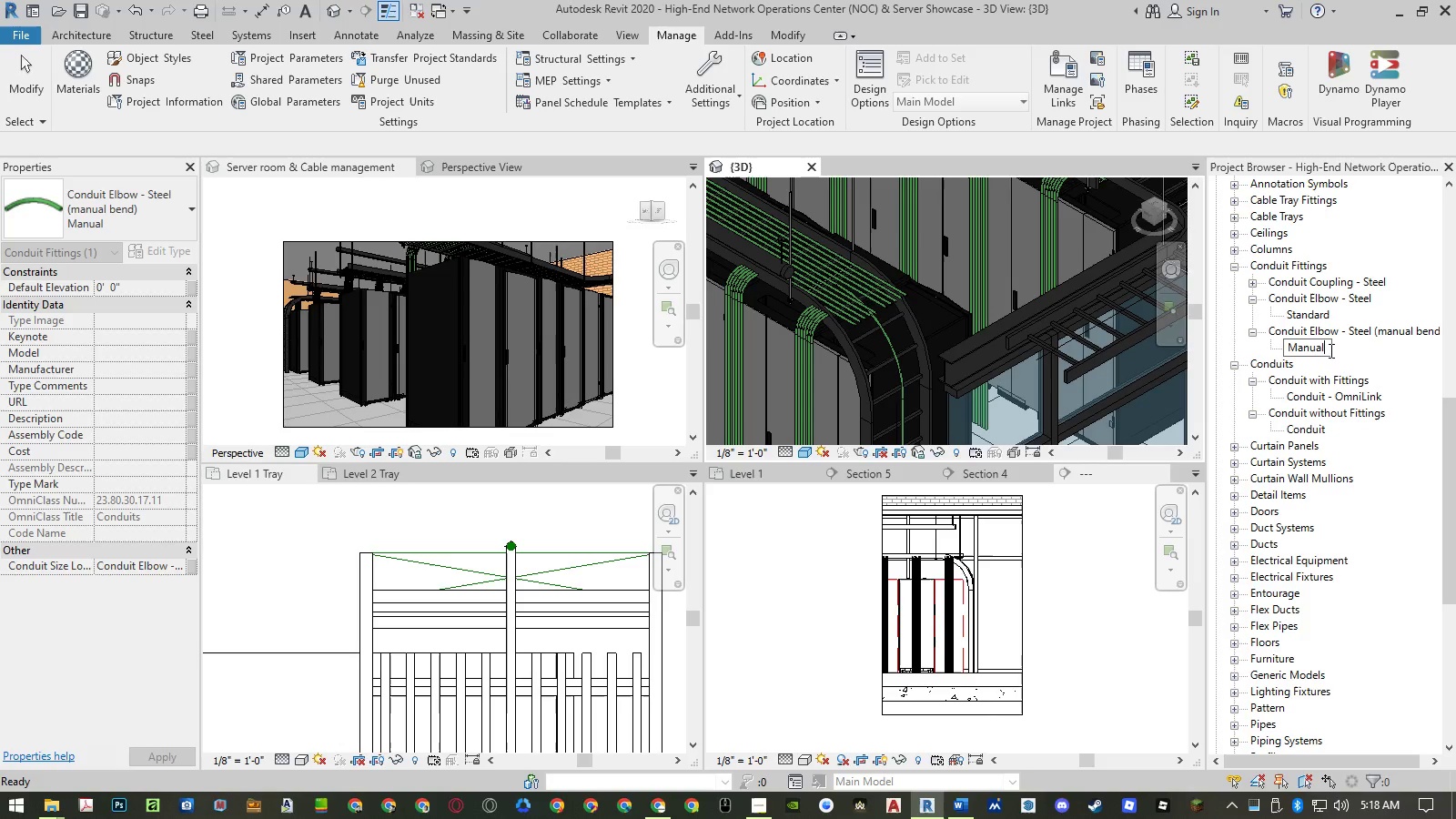 
type( Bending)
key(NumpadEnter)
 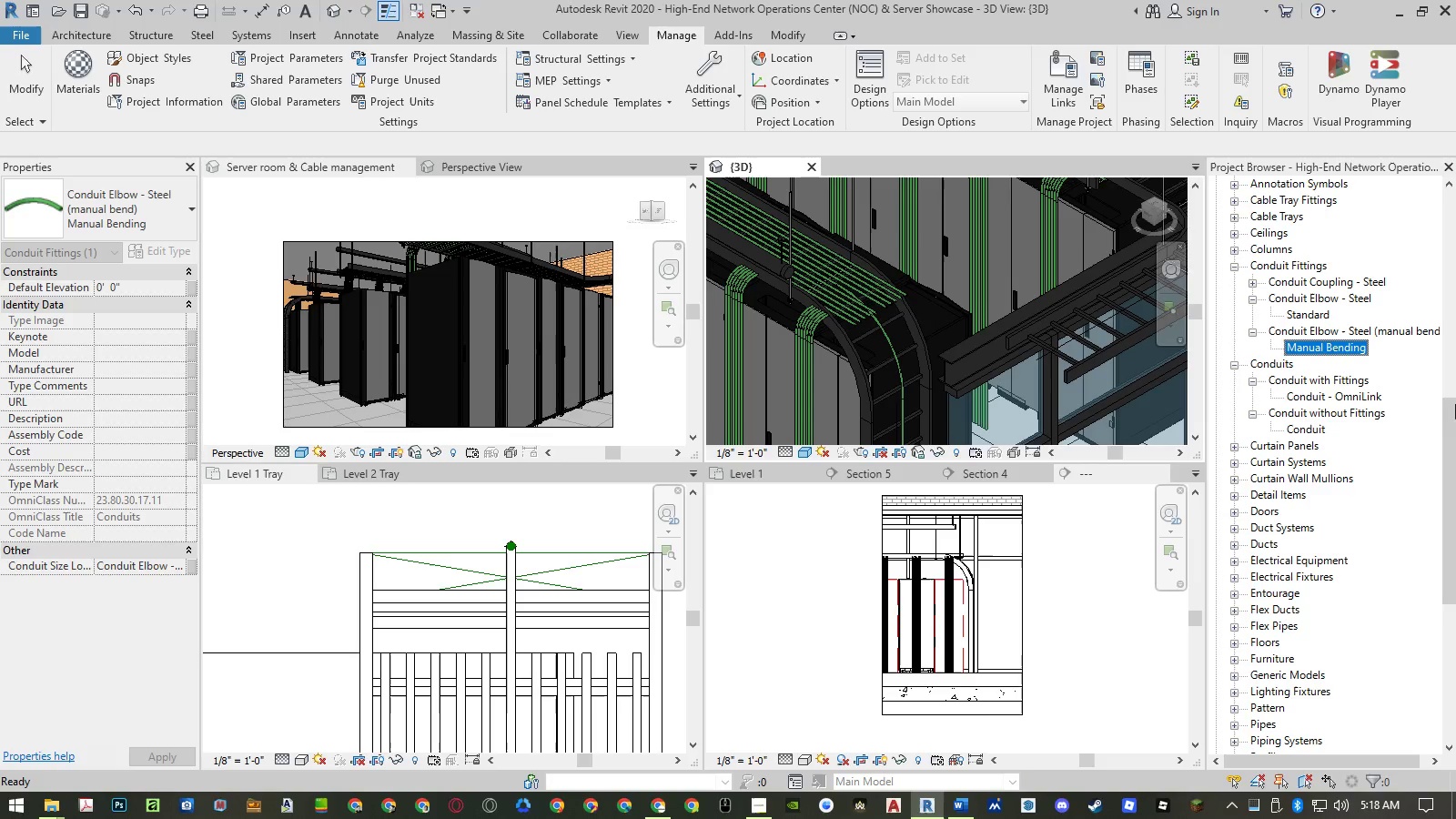 
left_click([911, 352])
 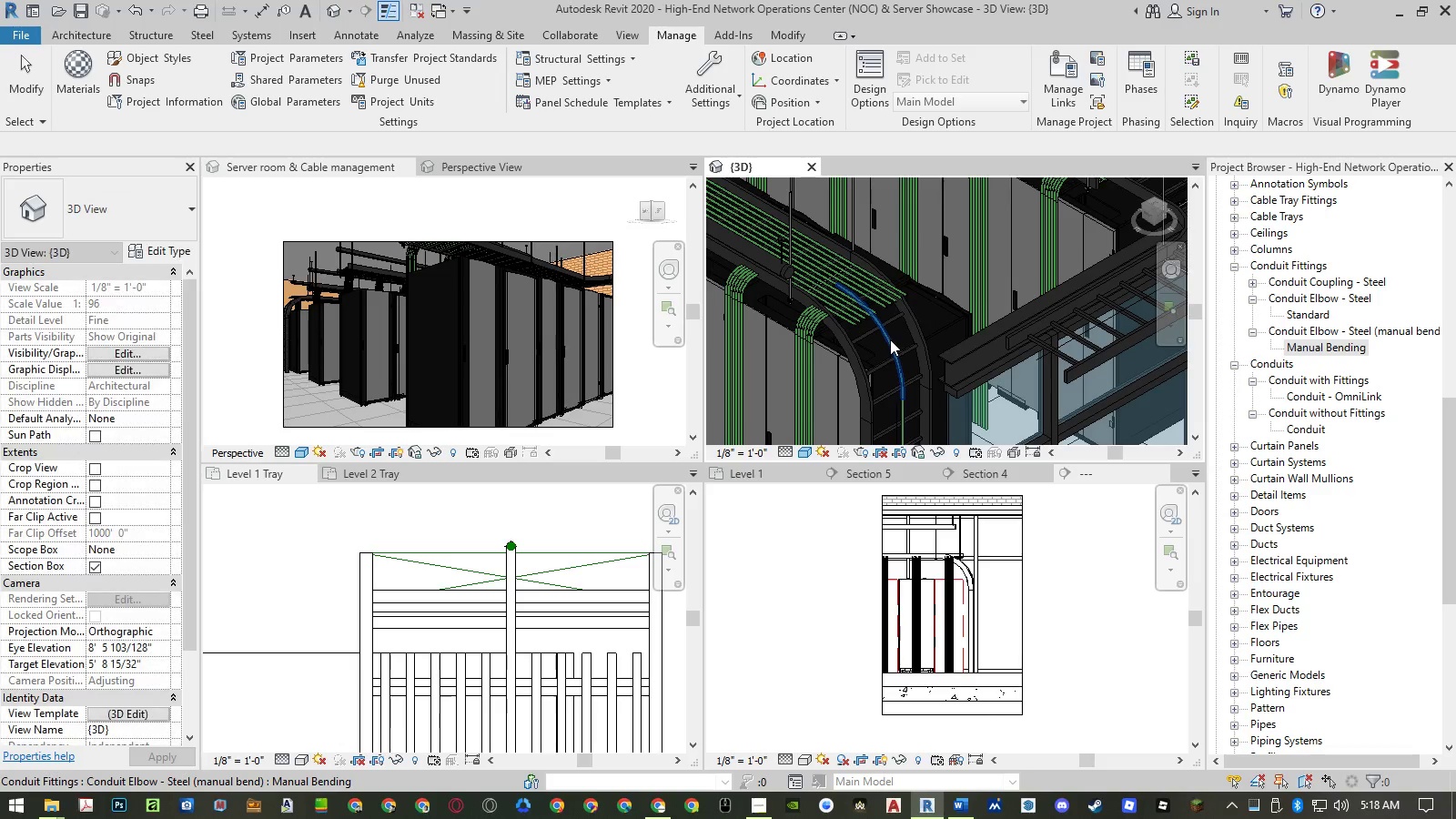 
scroll: coordinate [891, 339], scroll_direction: up, amount: 3.0
 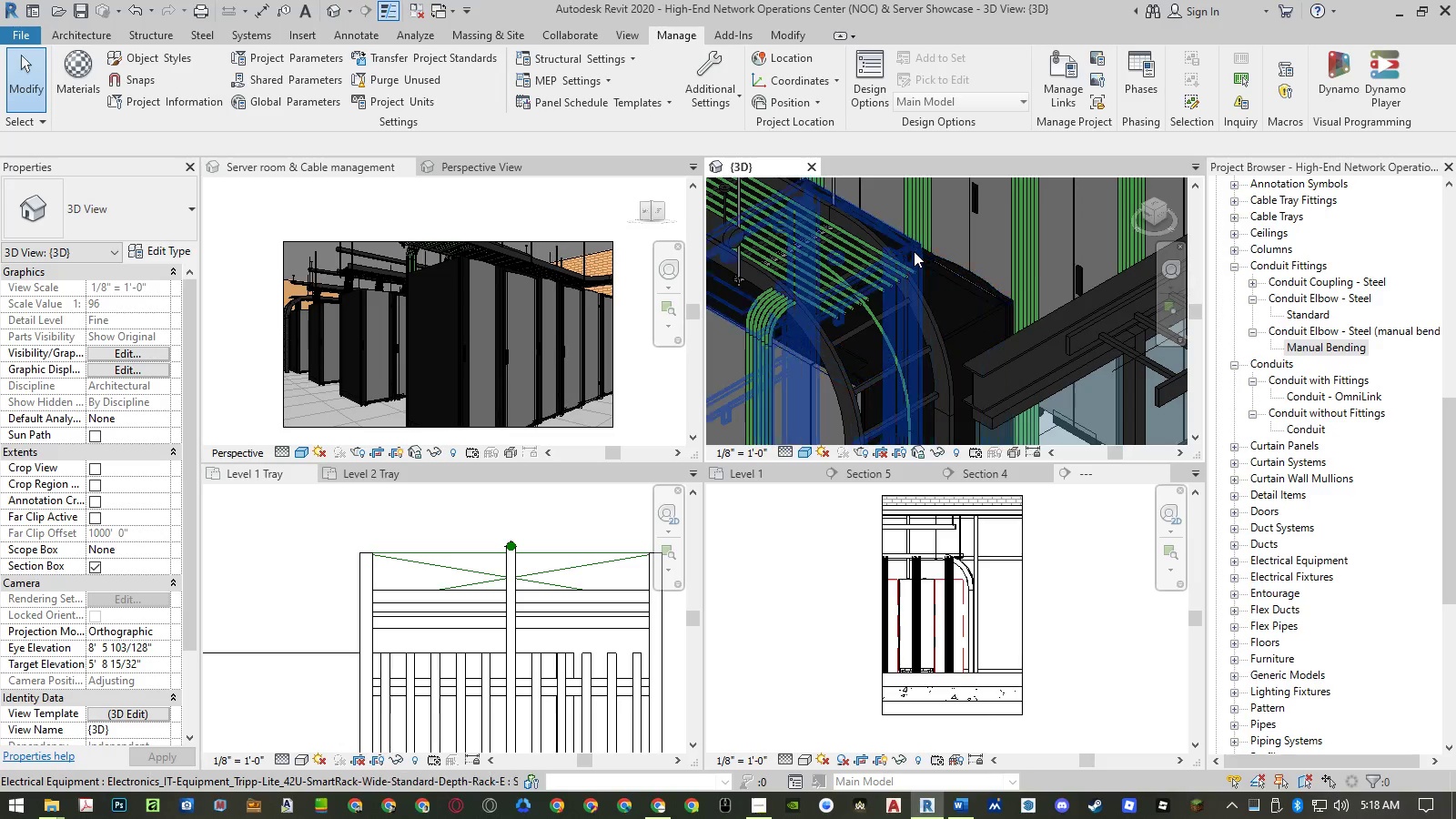 
scroll: coordinate [914, 247], scroll_direction: down, amount: 1.0
 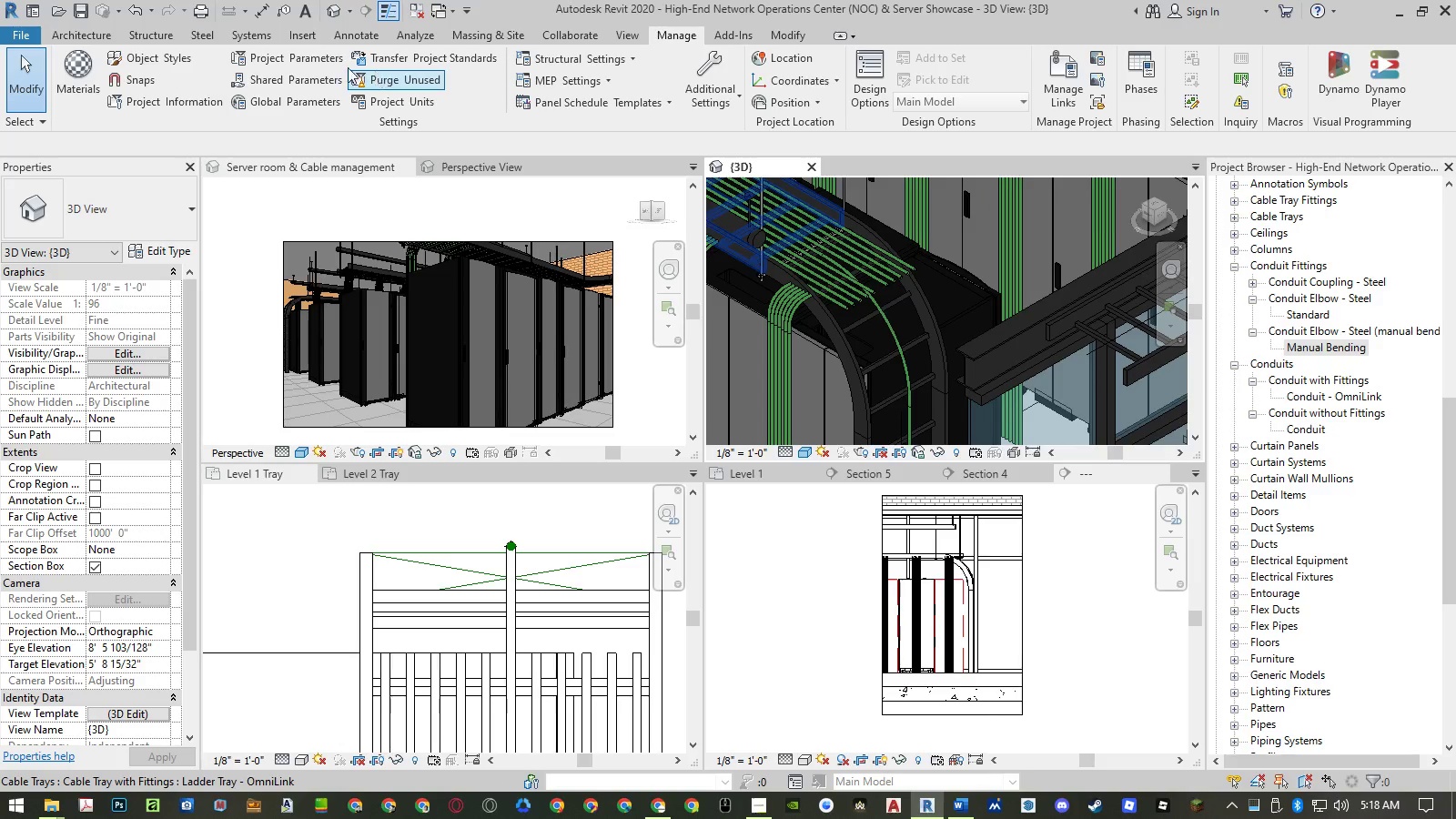 
left_click([260, 36])
 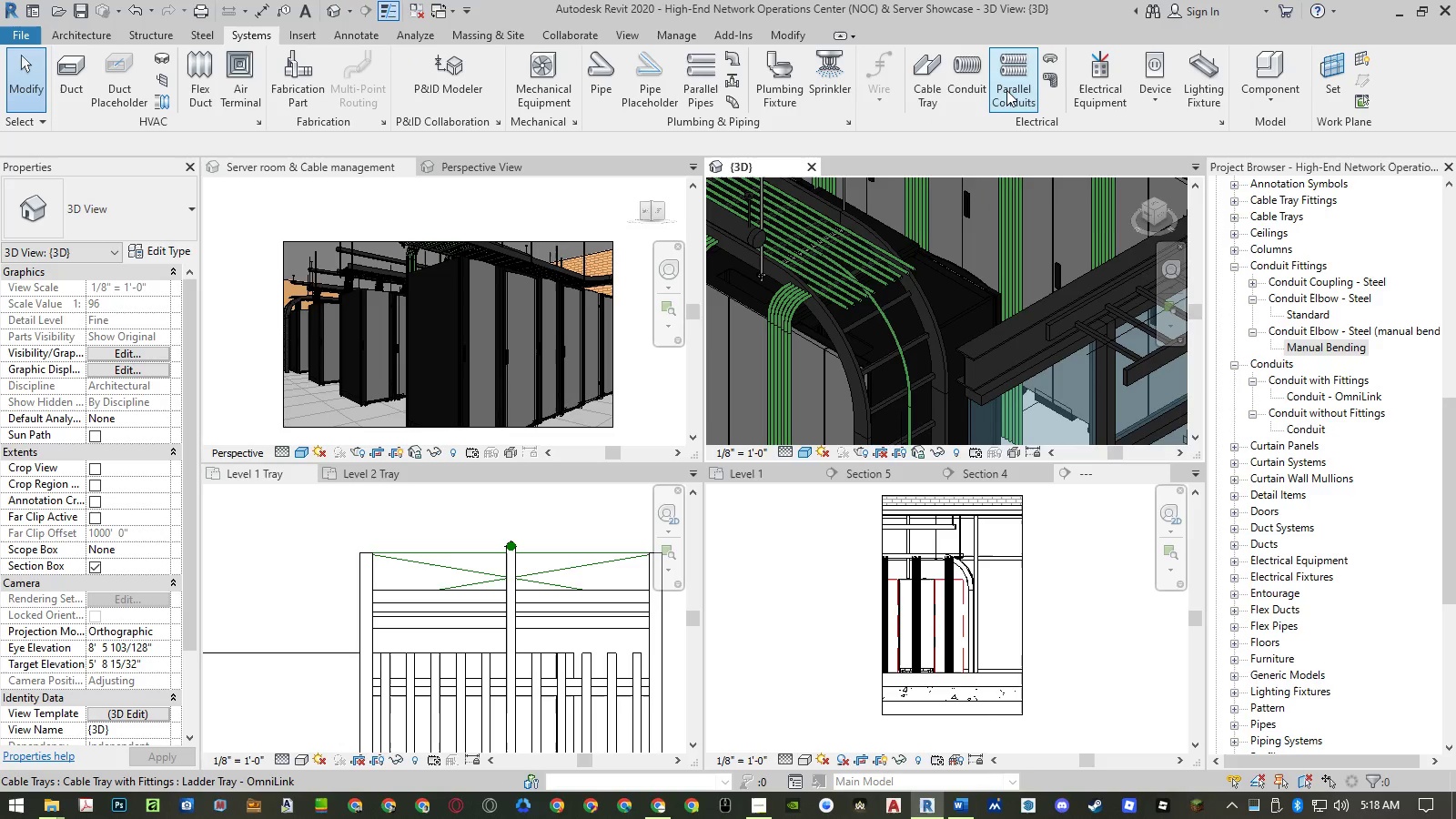 
left_click([1006, 90])
 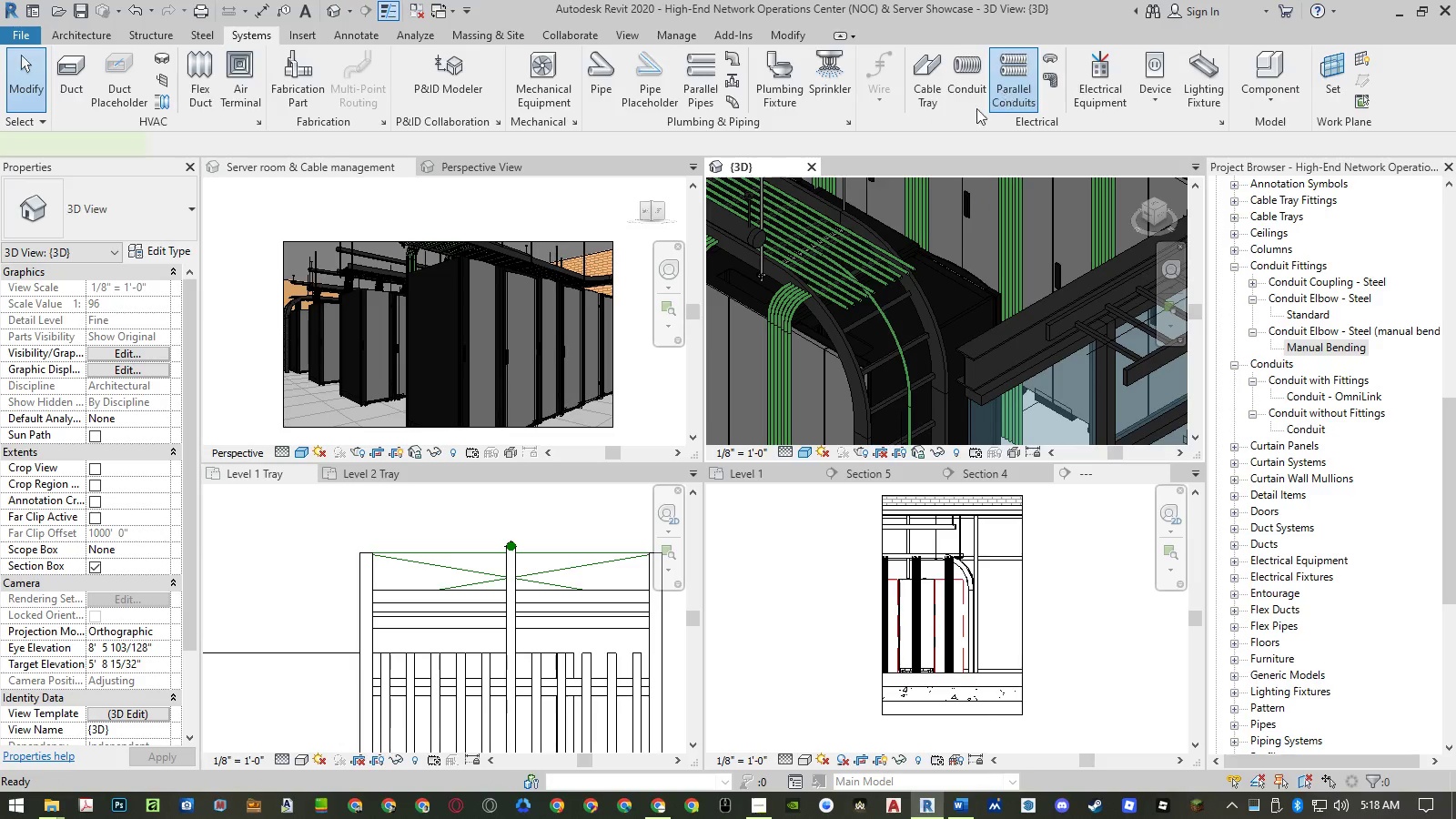 
scroll: coordinate [927, 313], scroll_direction: down, amount: 6.0
 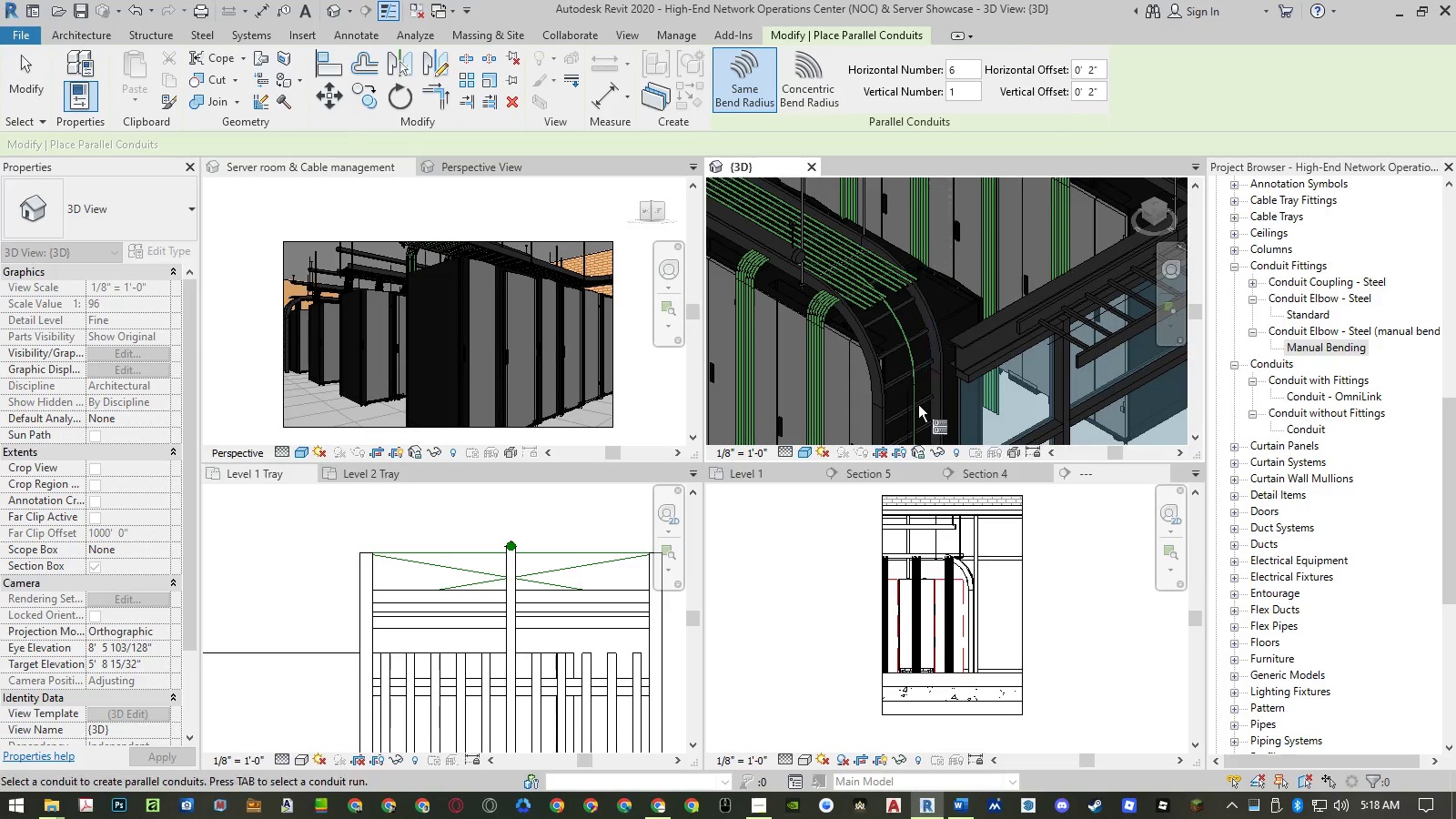 
scroll: coordinate [910, 410], scroll_direction: up, amount: 6.0
 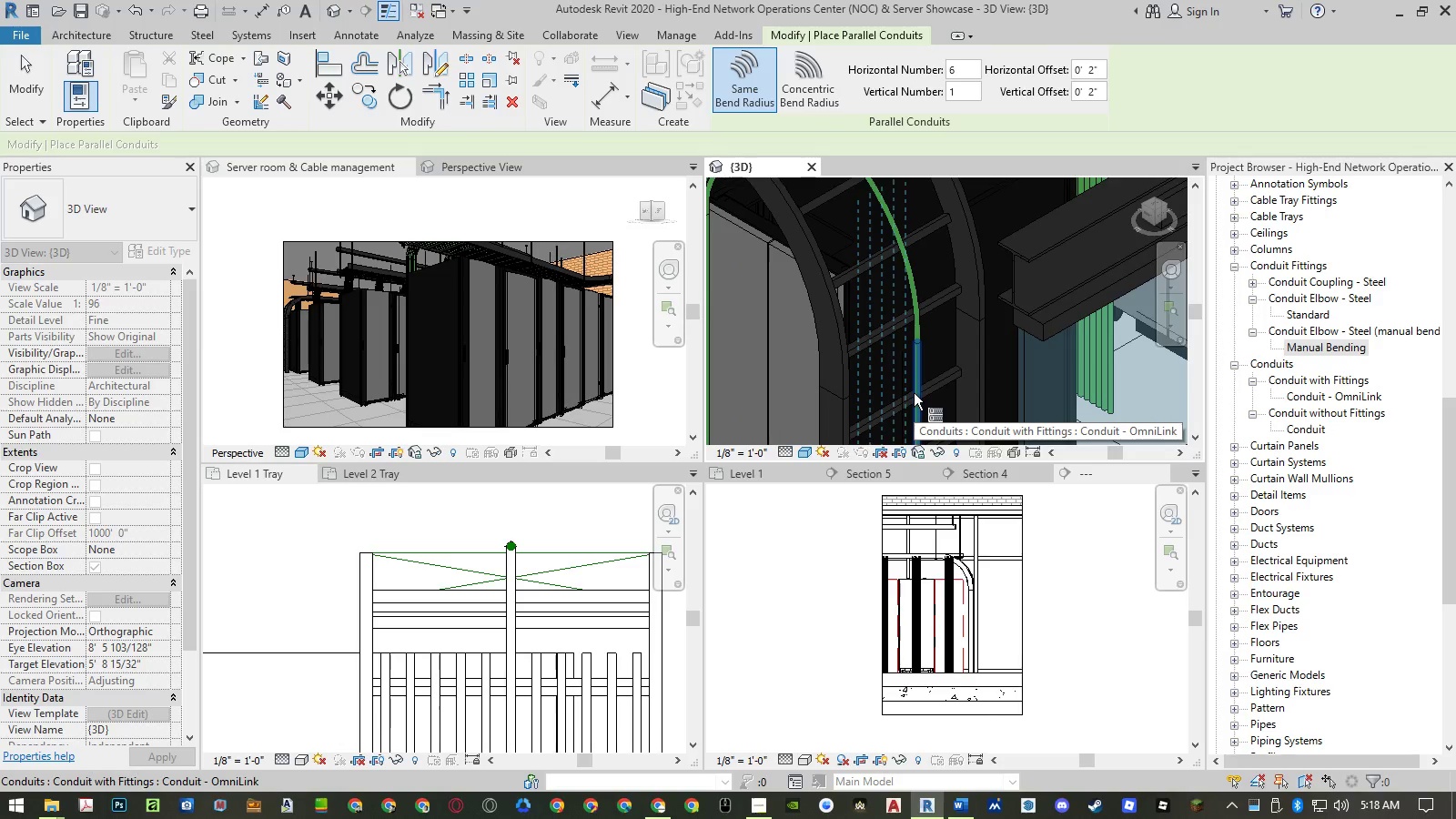 
left_click([914, 393])
 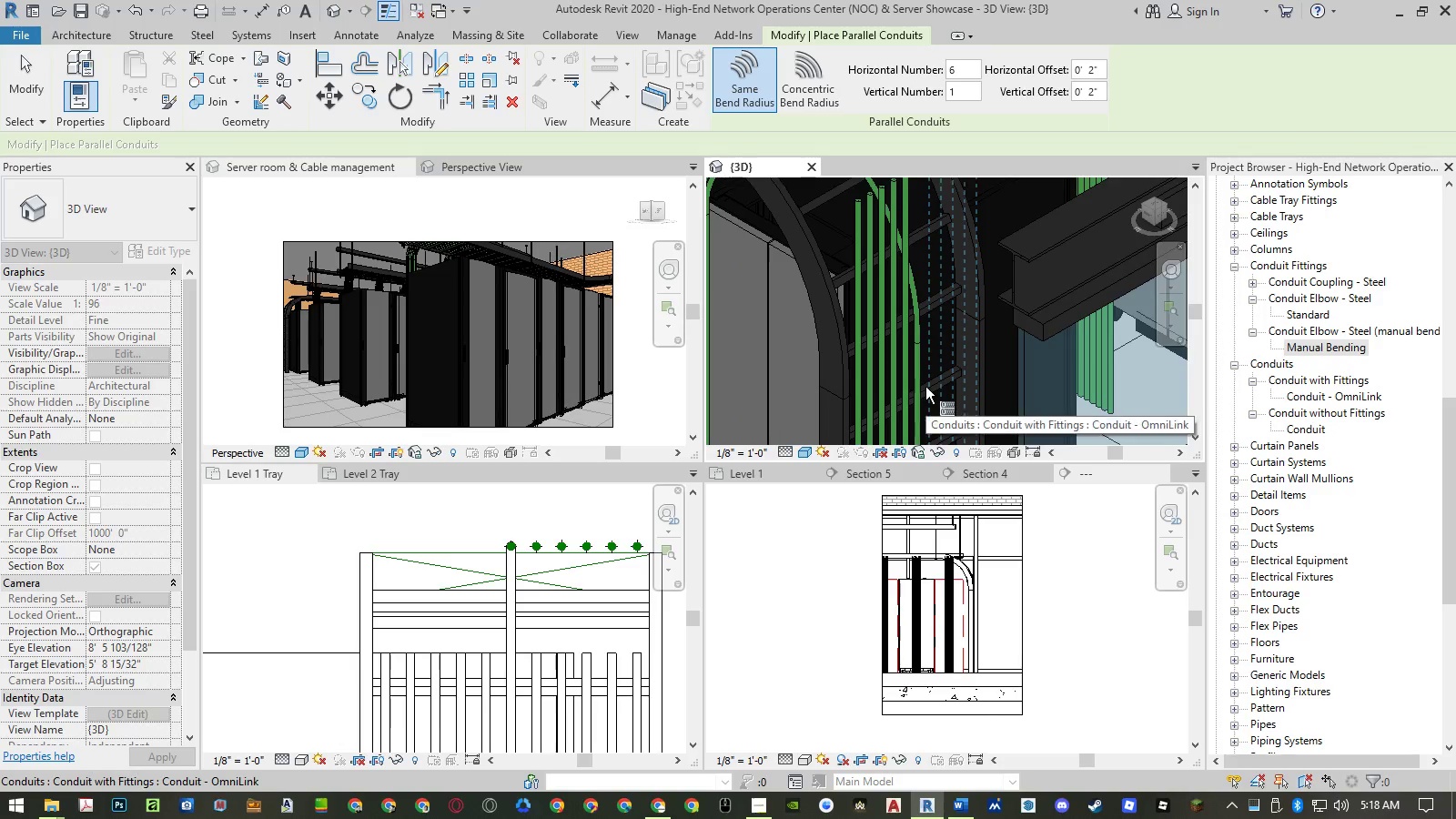 
left_click([925, 387])
 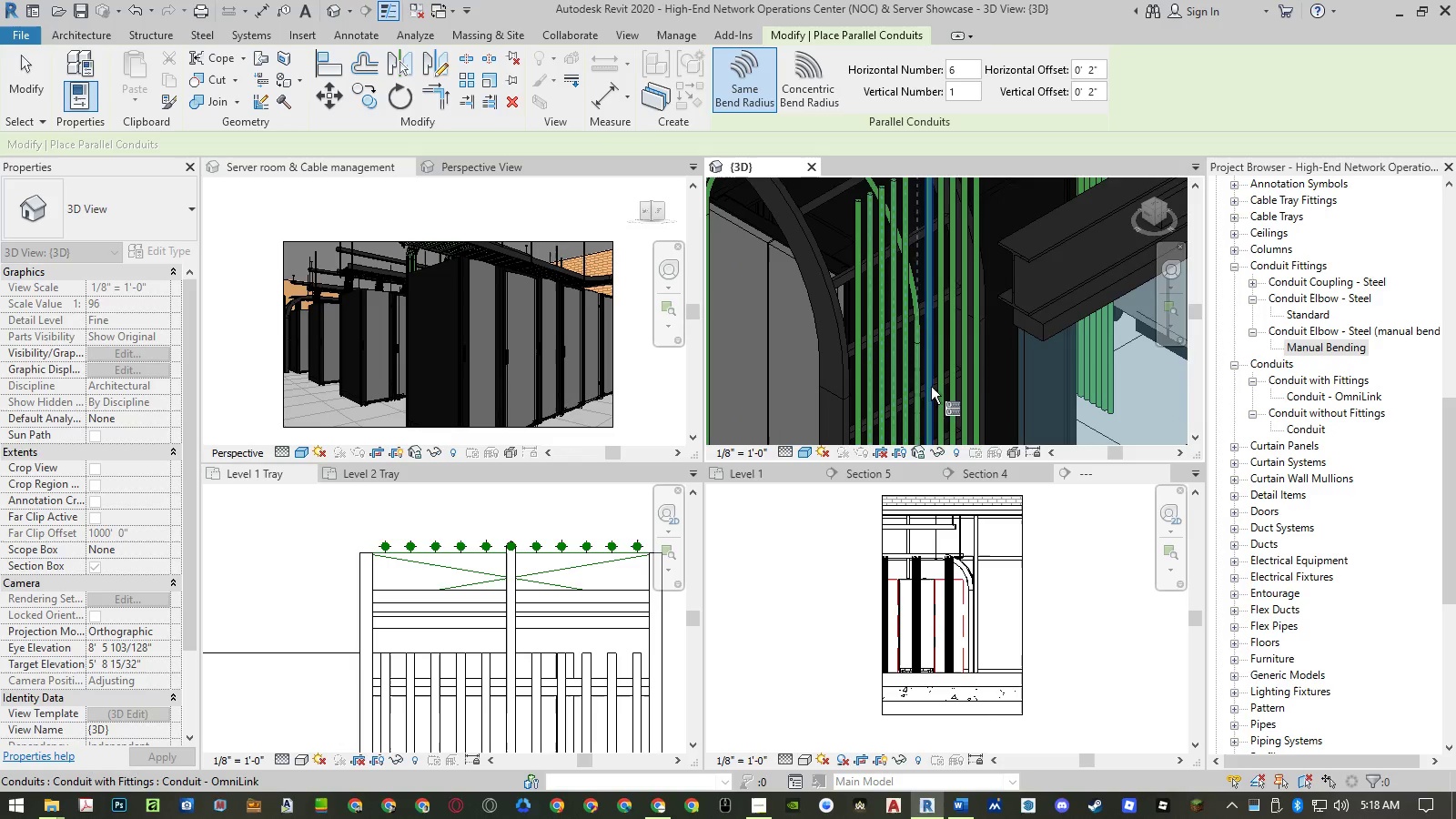 
scroll: coordinate [959, 382], scroll_direction: down, amount: 3.0
 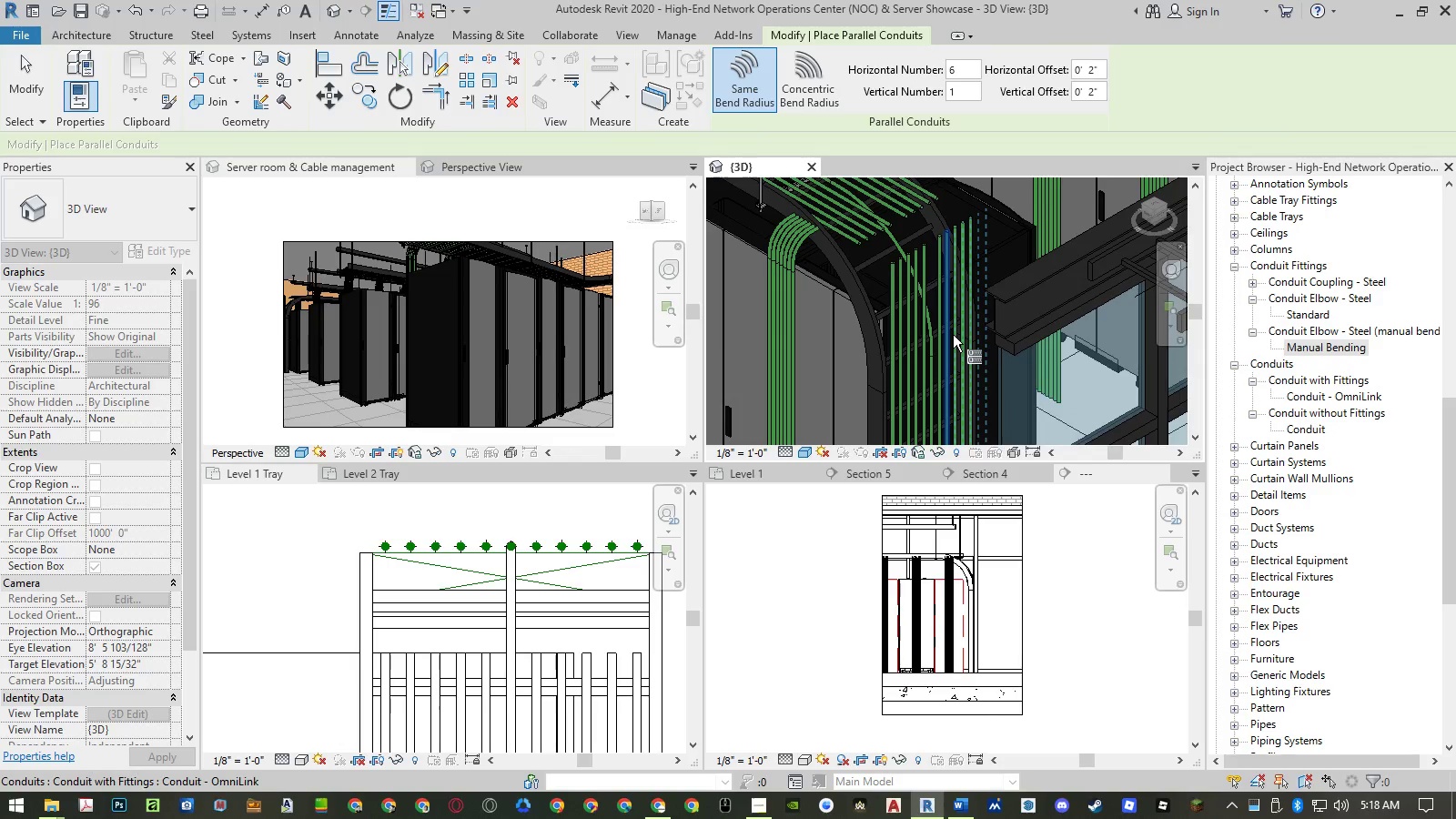 
key(Escape)
key(Escape)
type(tr)
 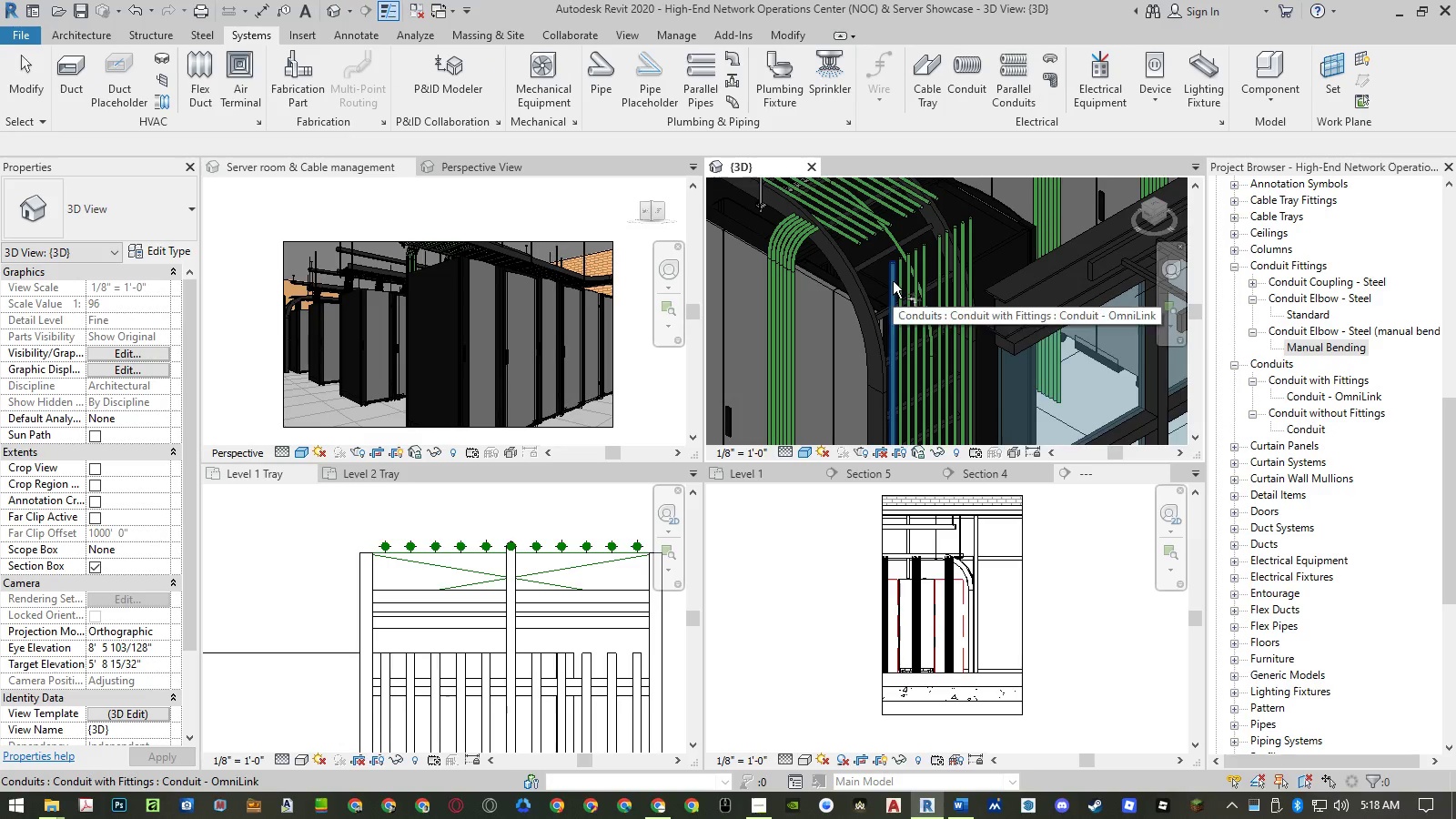 
left_click([893, 281])
 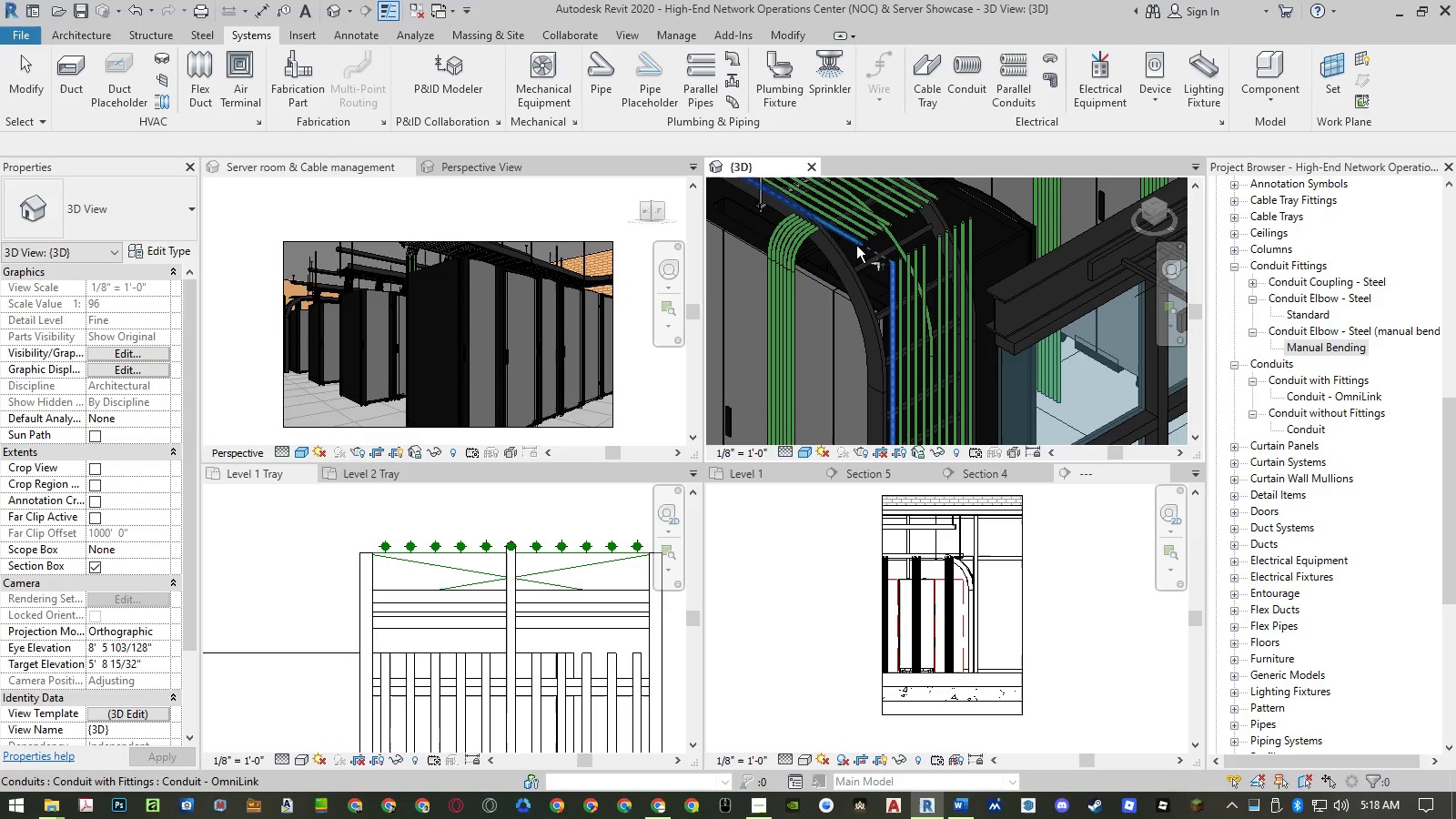 
left_click([856, 245])
 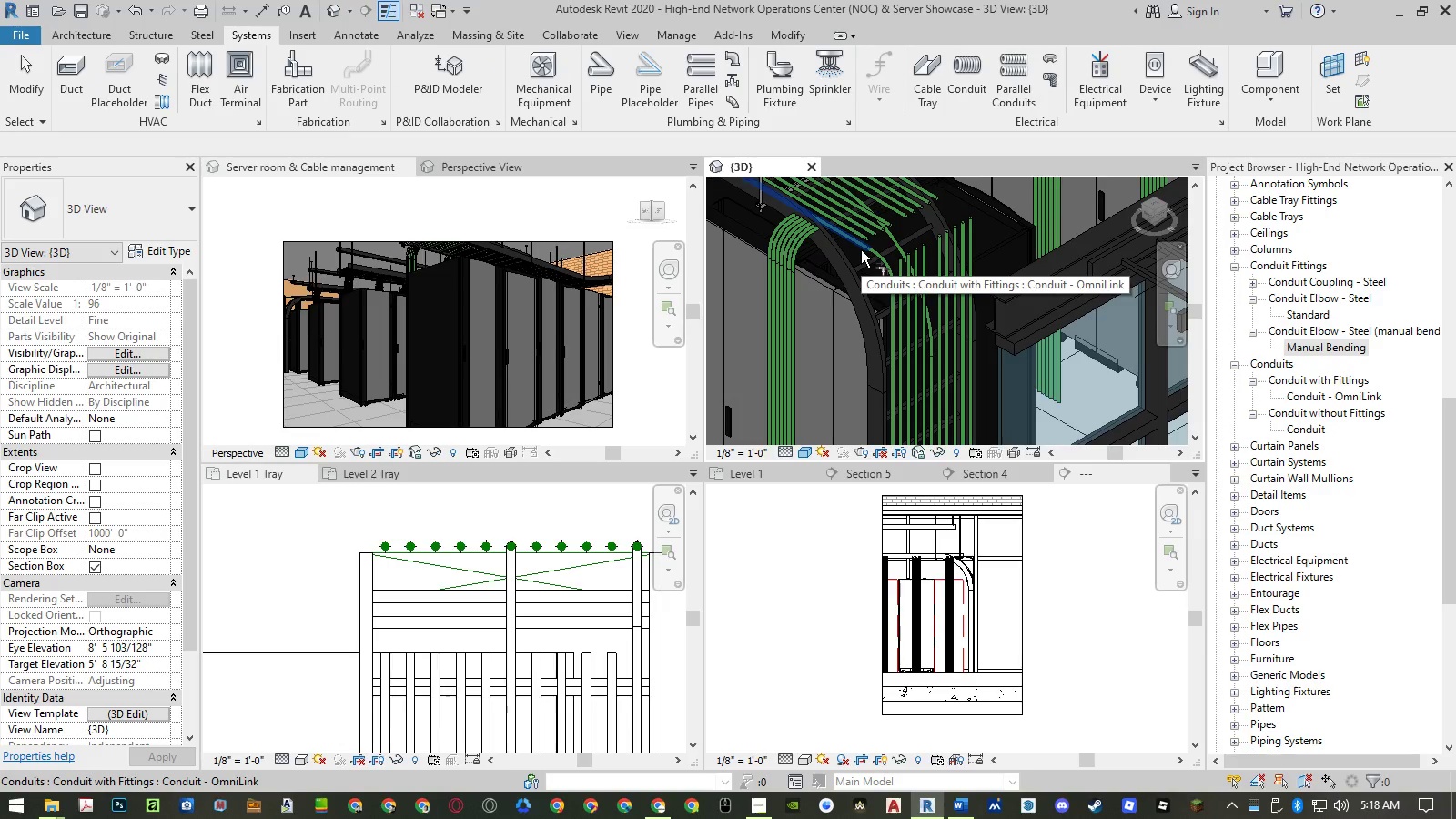 
key(Escape)
 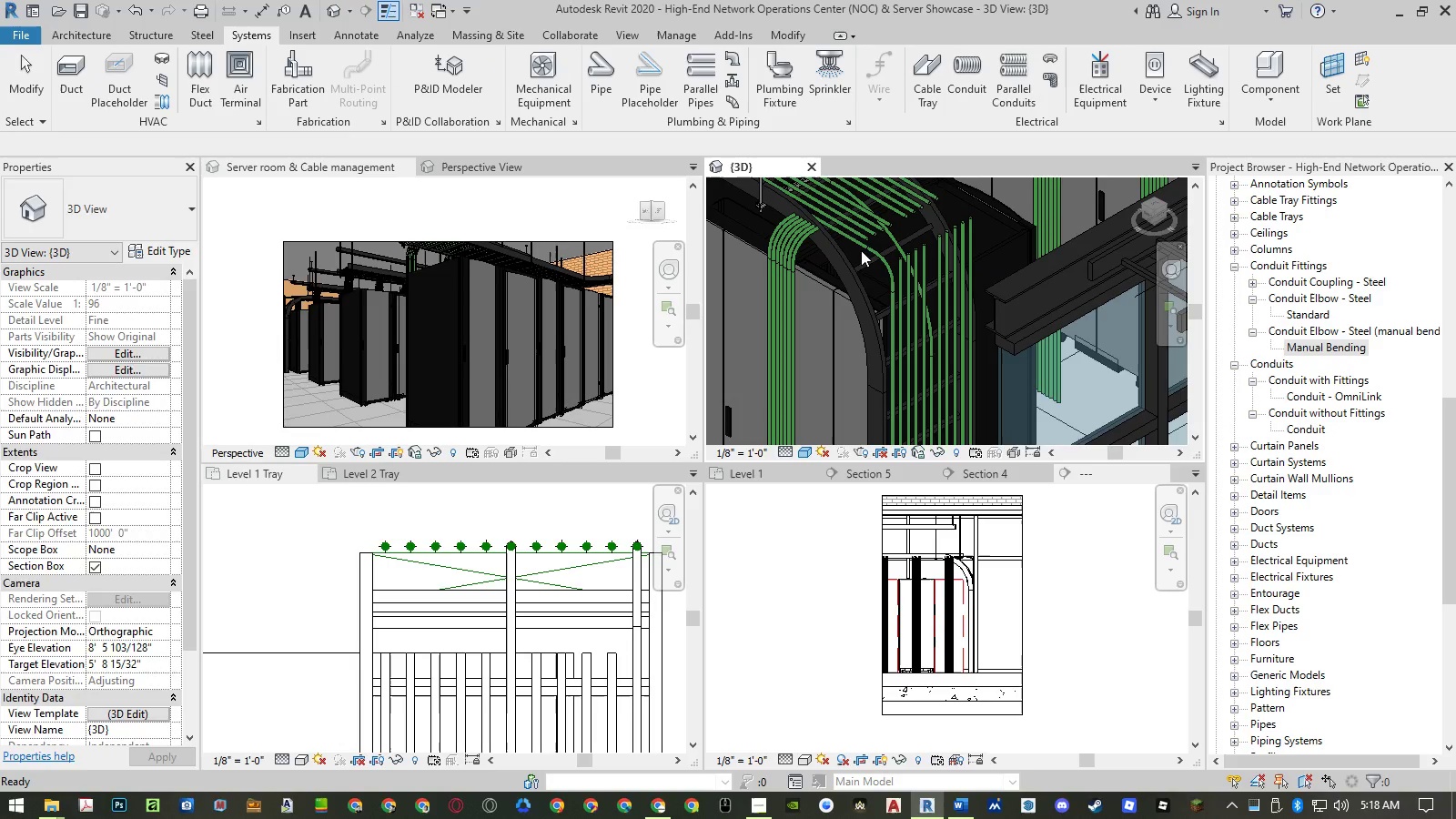 
key(Escape)
 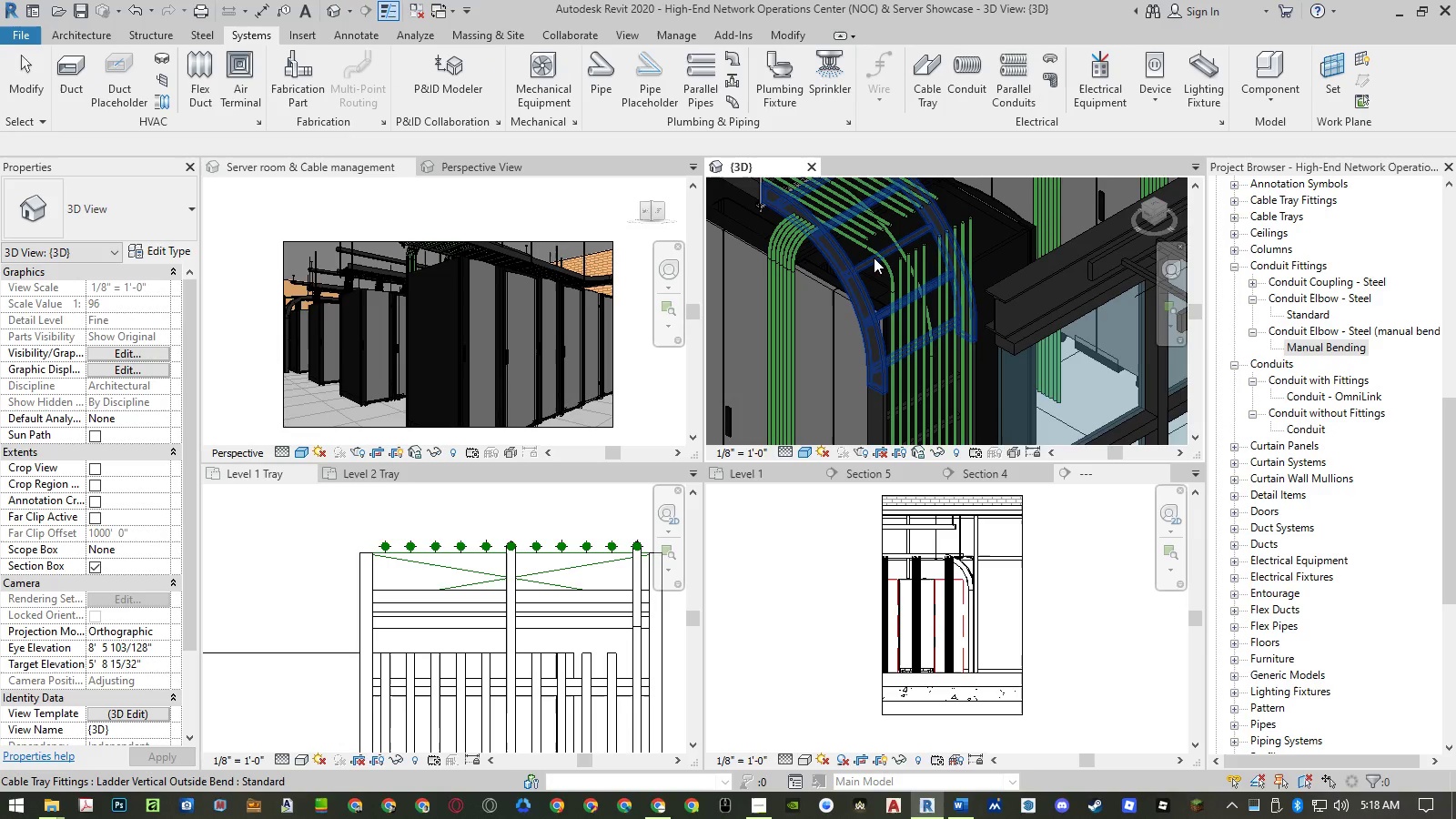 
key(Control+ControlLeft)
 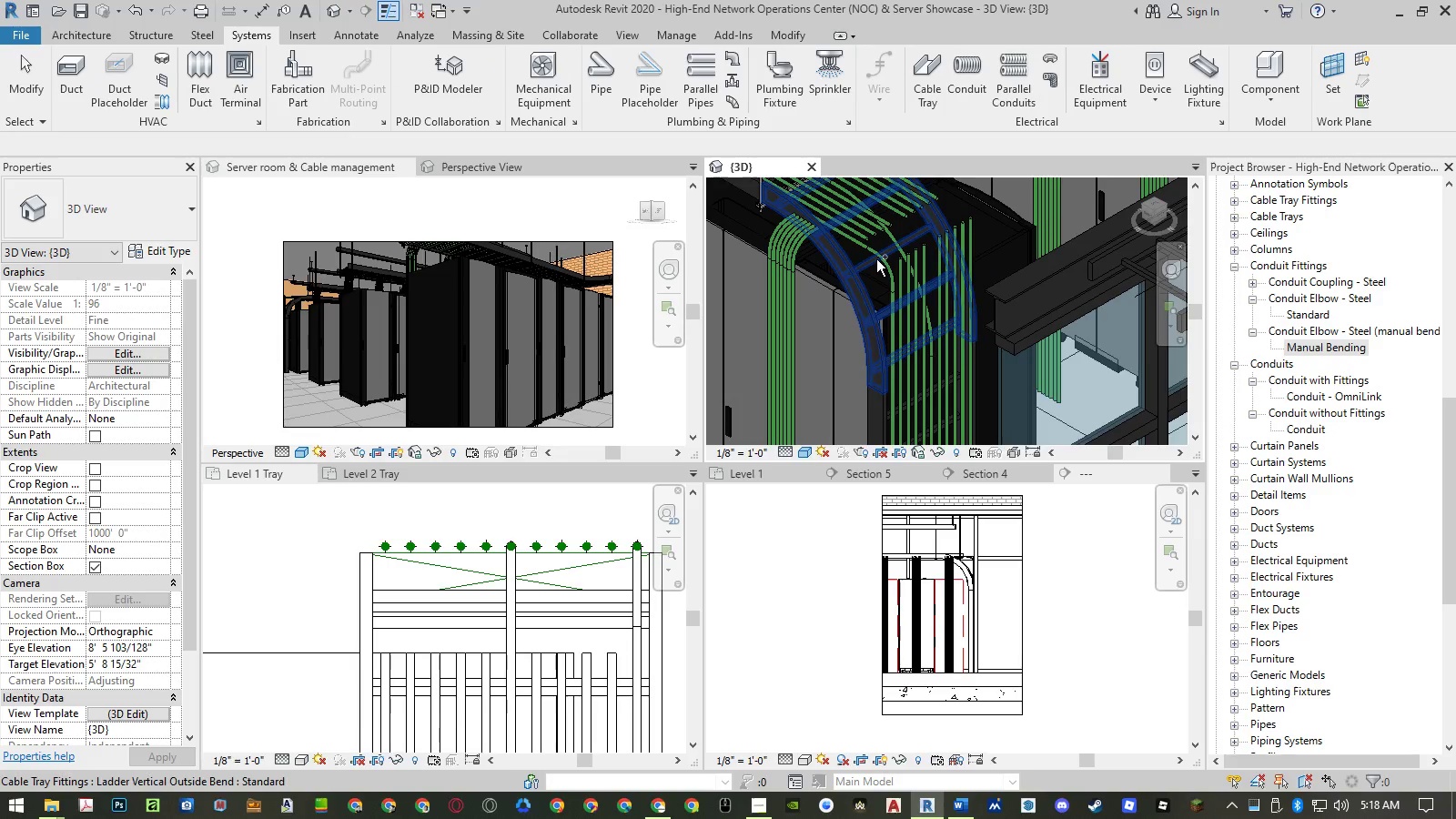 
key(Control+Z)
 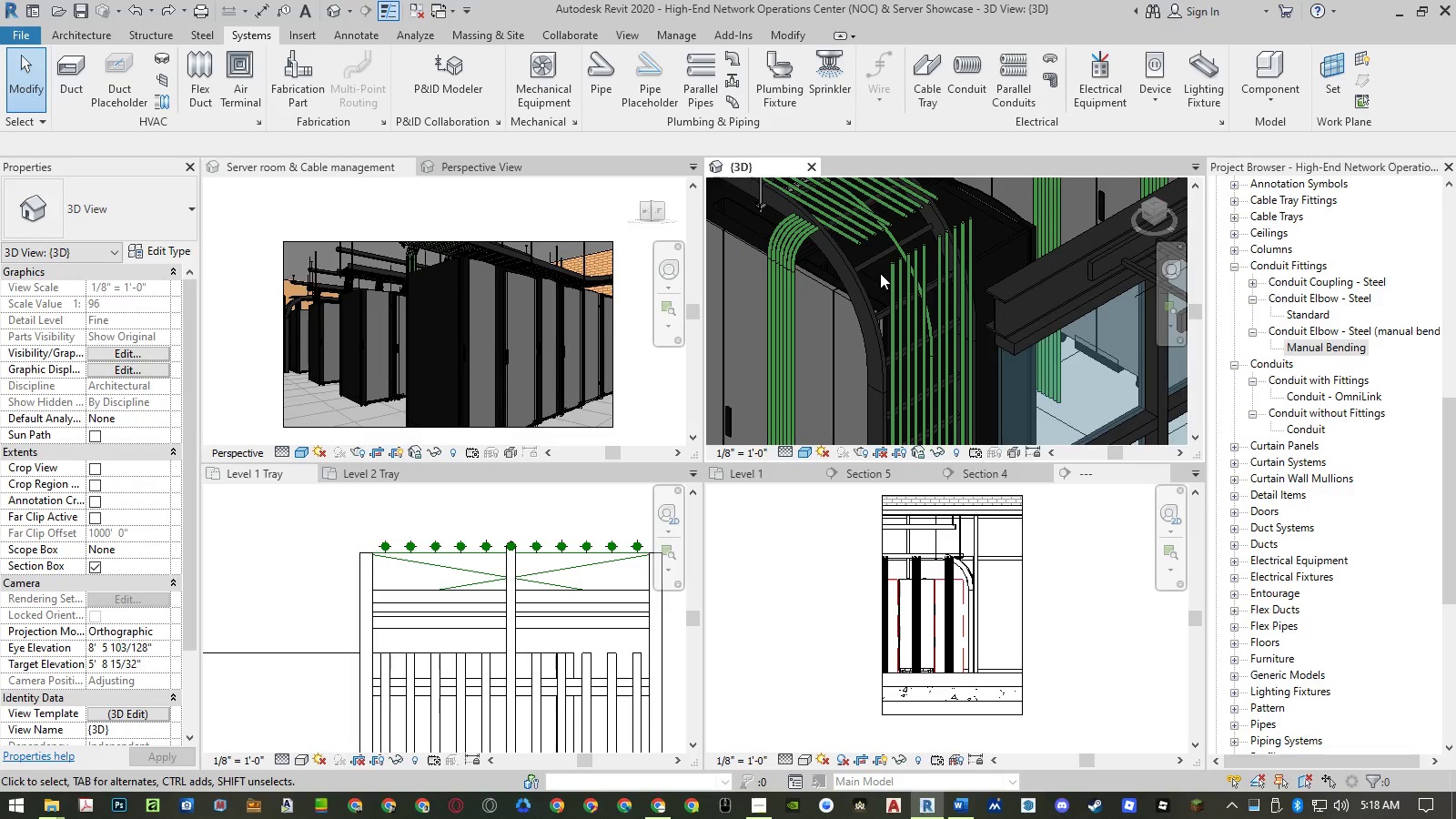 
type(tr)
 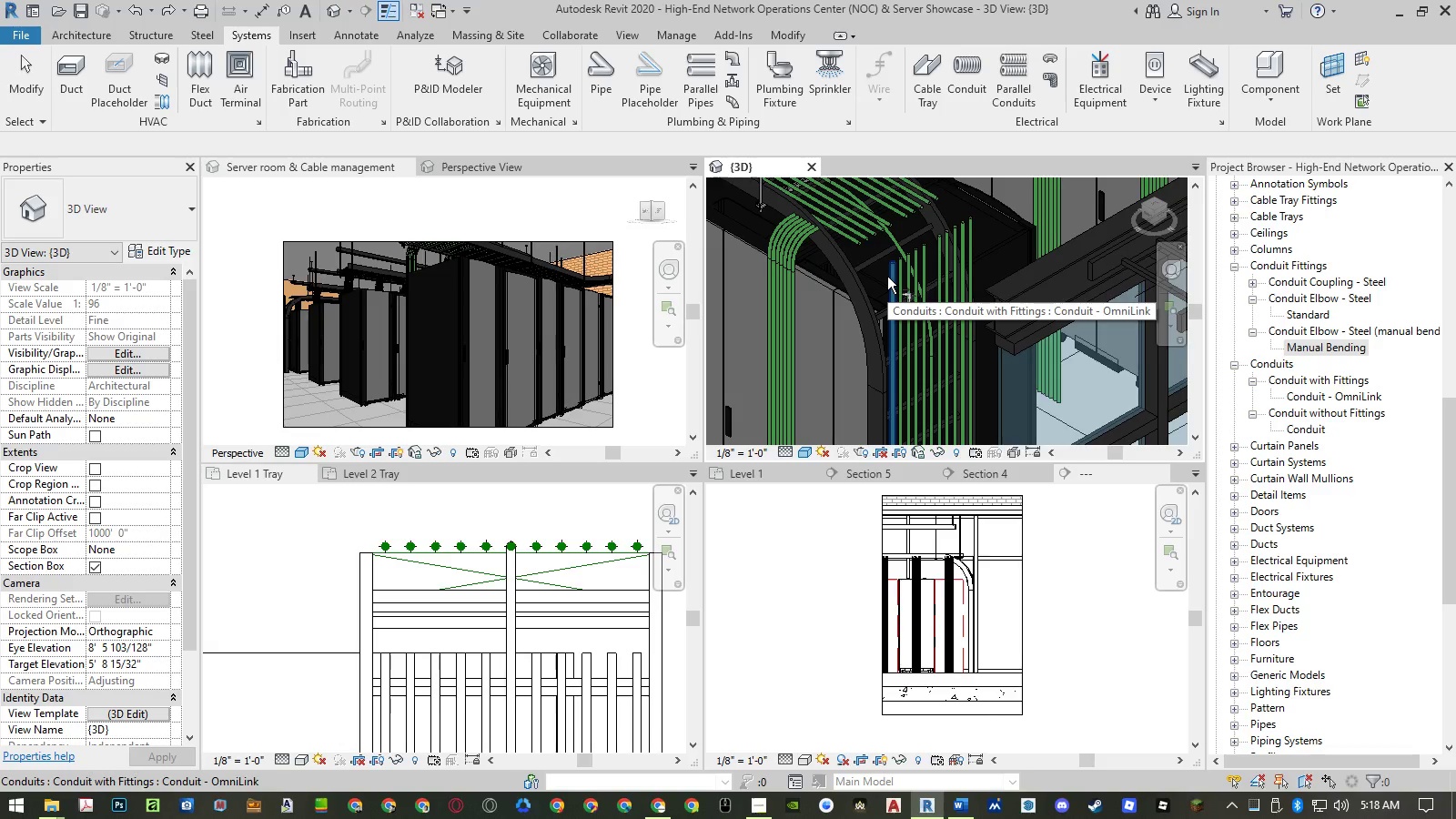 
left_click([887, 277])
 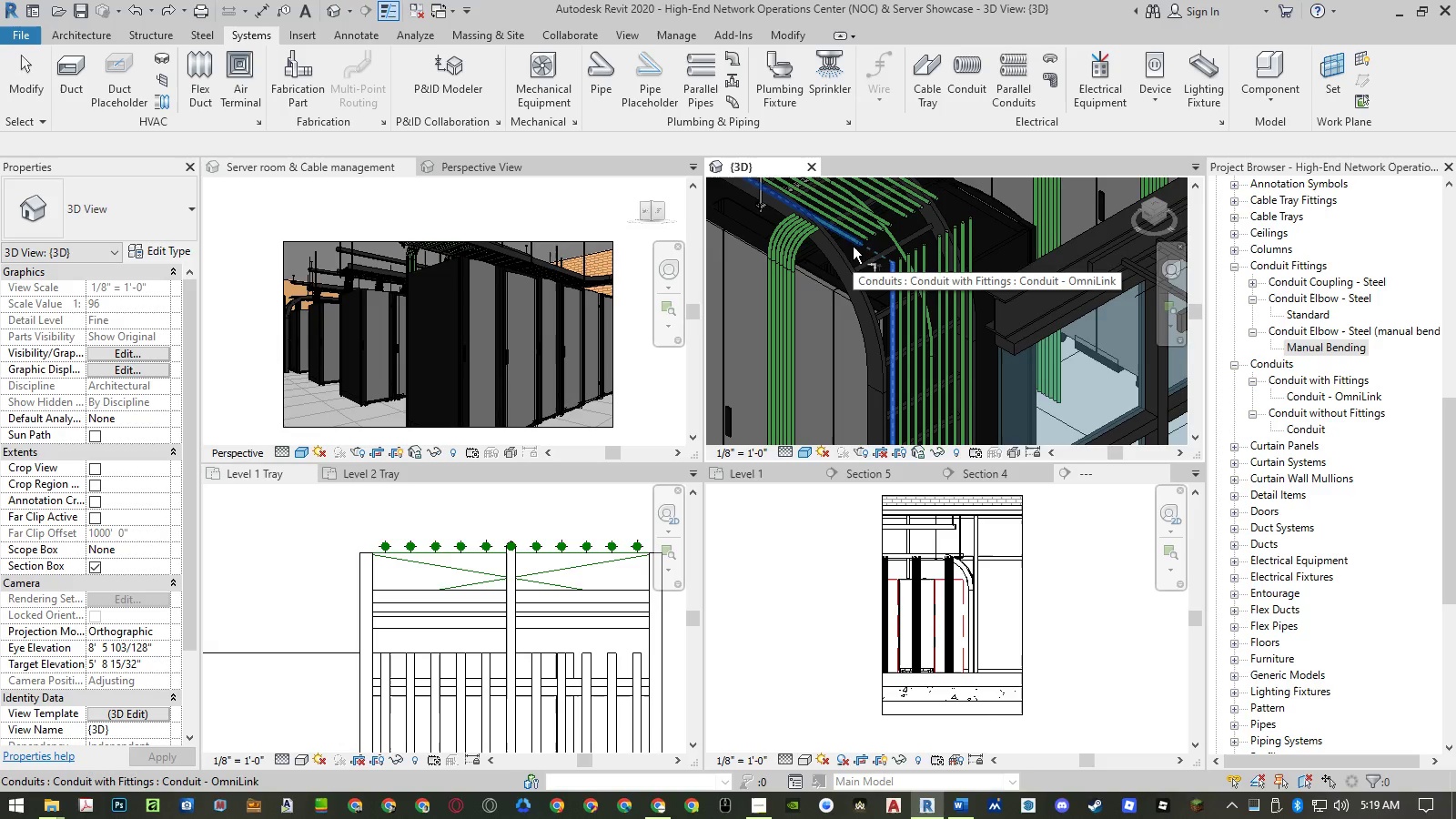 
left_click([853, 247])
 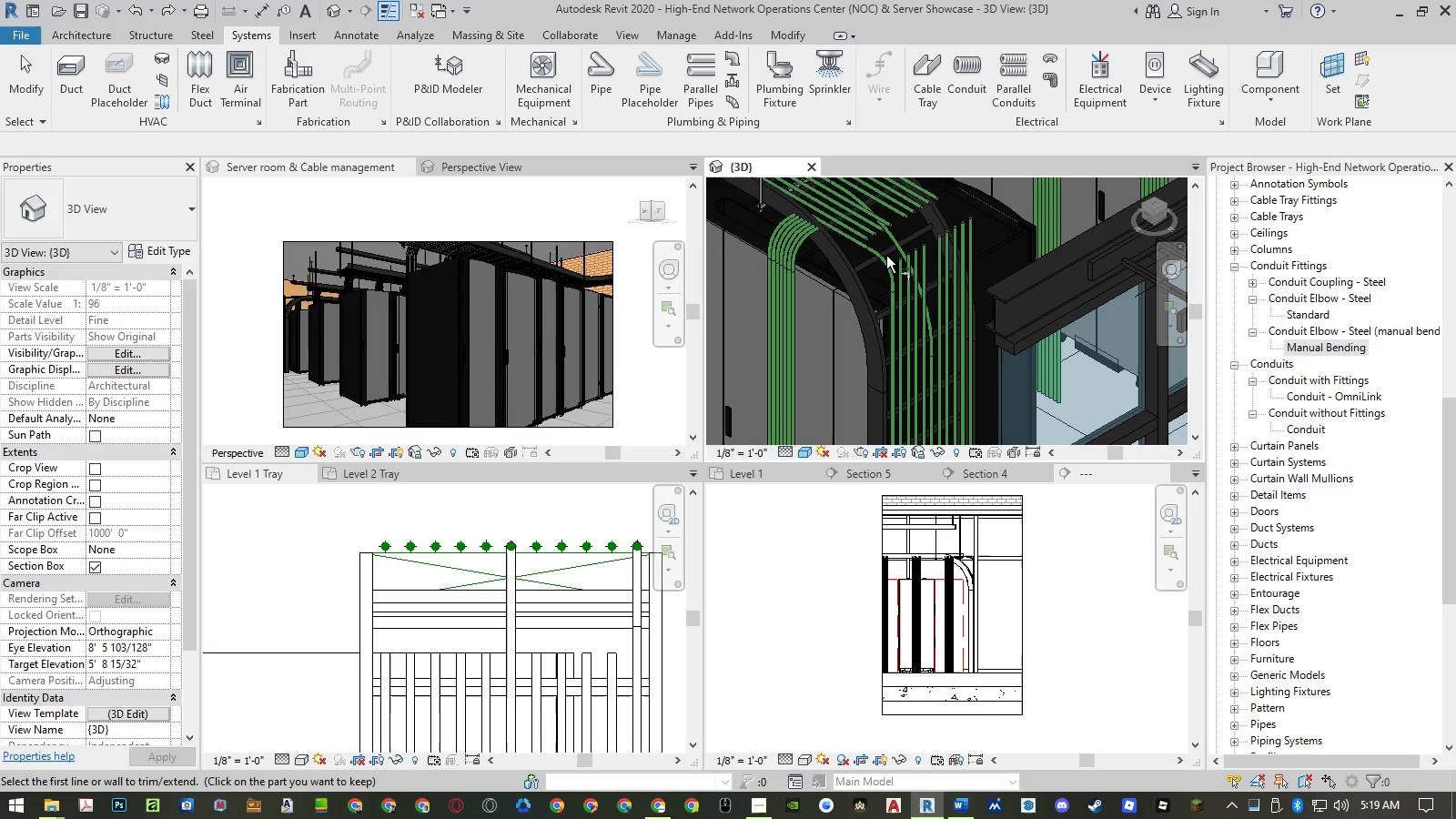 
scroll: coordinate [888, 256], scroll_direction: up, amount: 2.0
 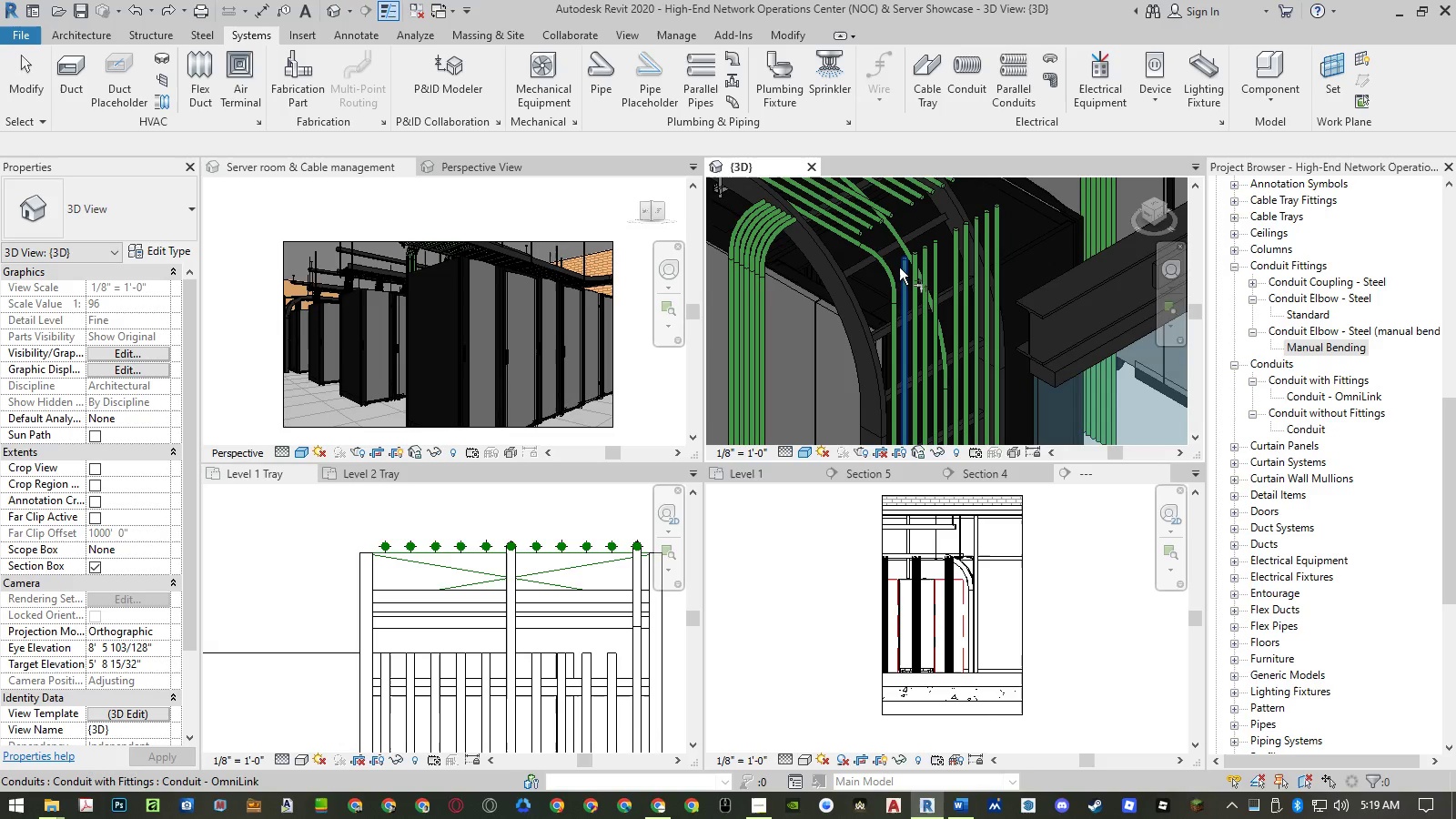 
left_click([900, 268])
 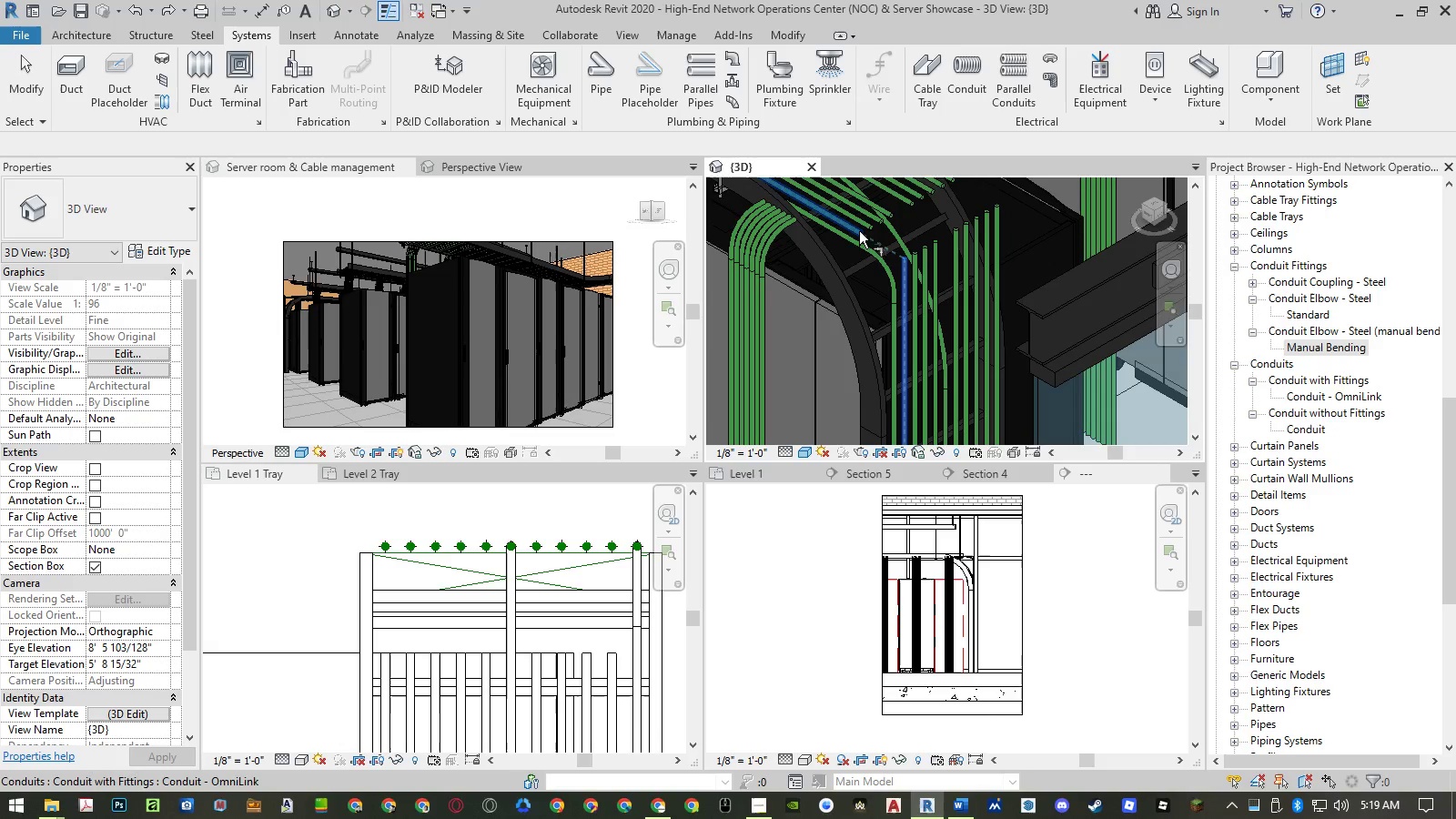 
left_click([856, 232])
 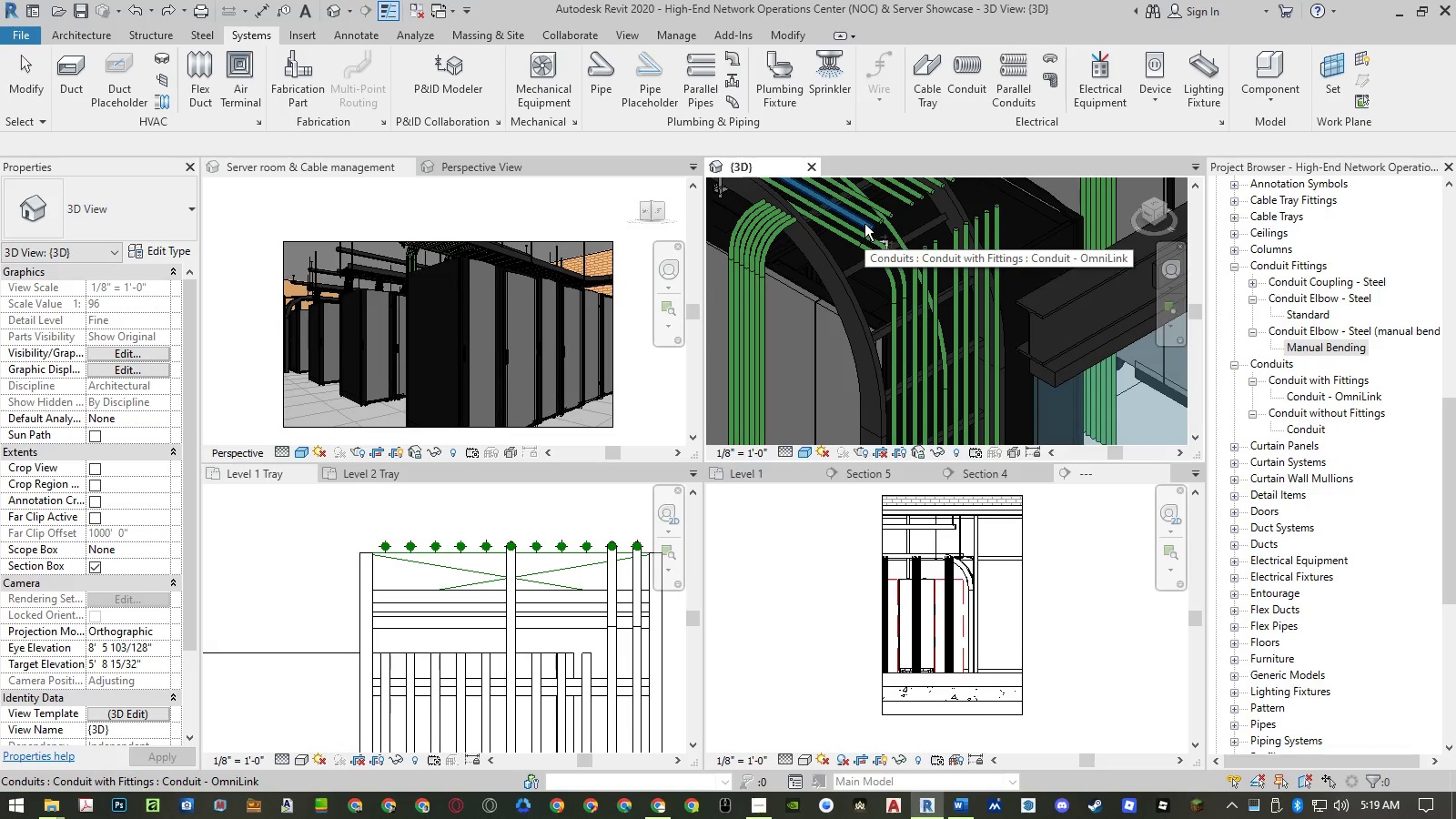 
left_click([864, 224])
 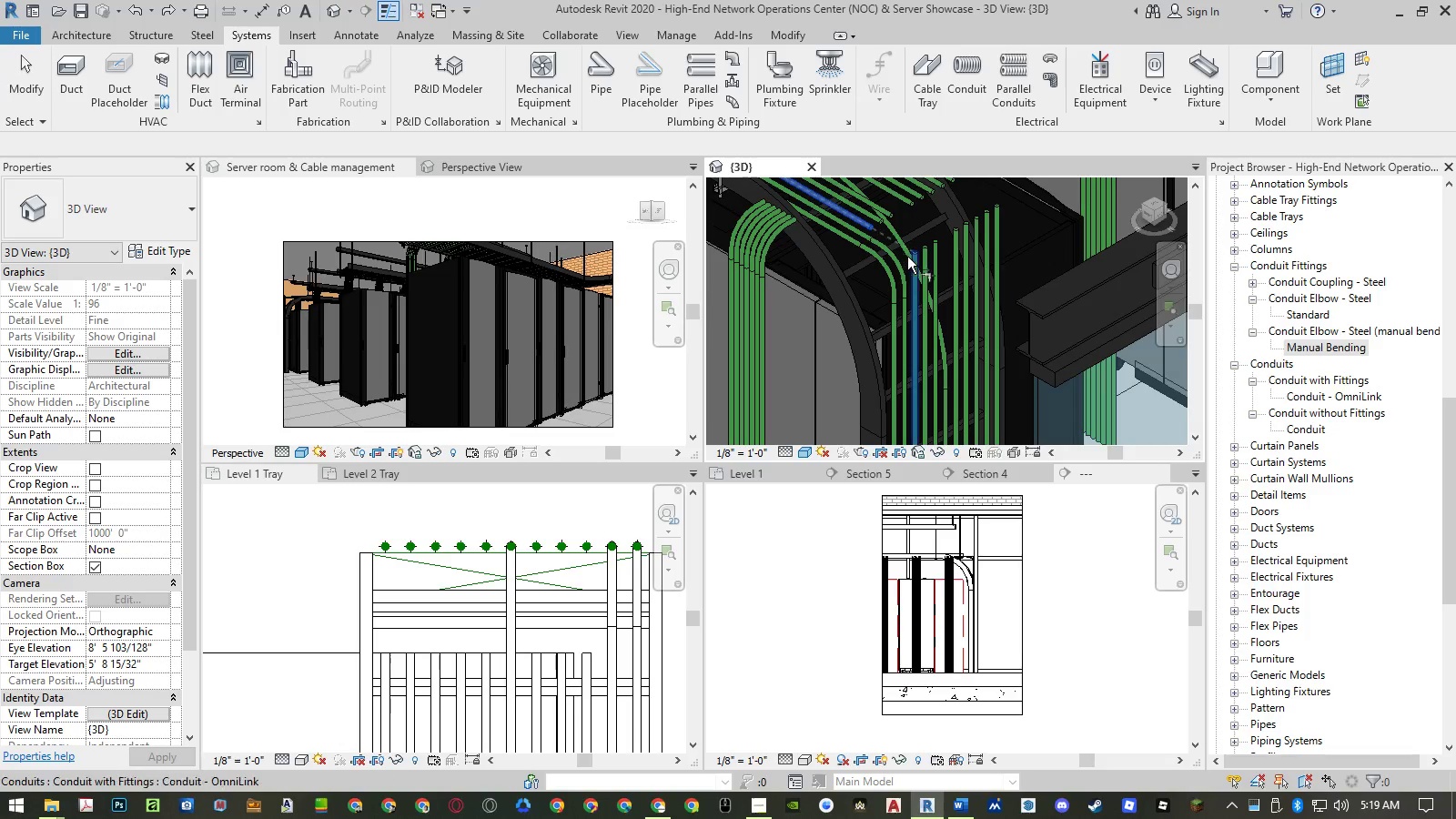 
left_click([912, 259])
 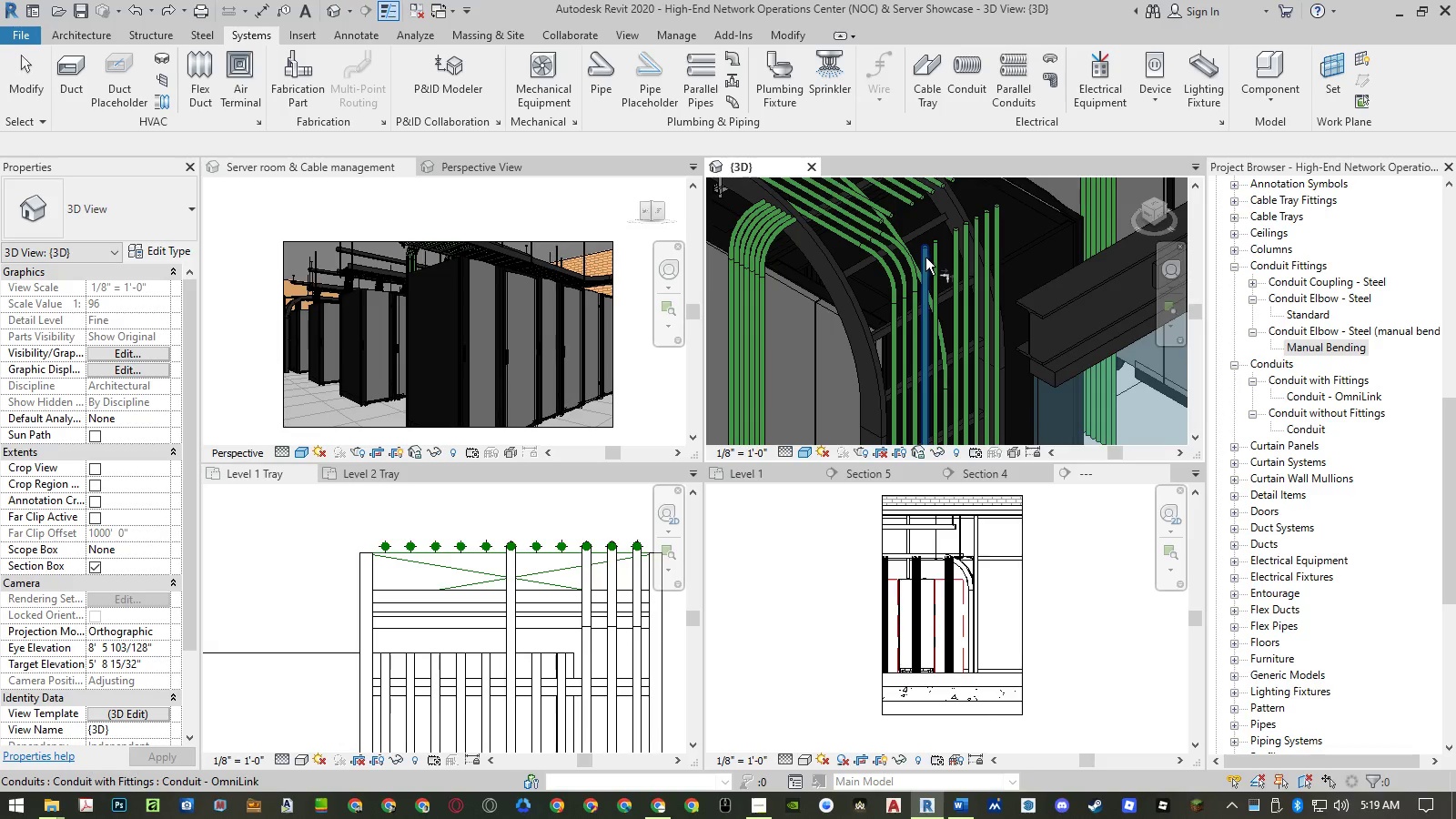 
left_click([926, 258])
 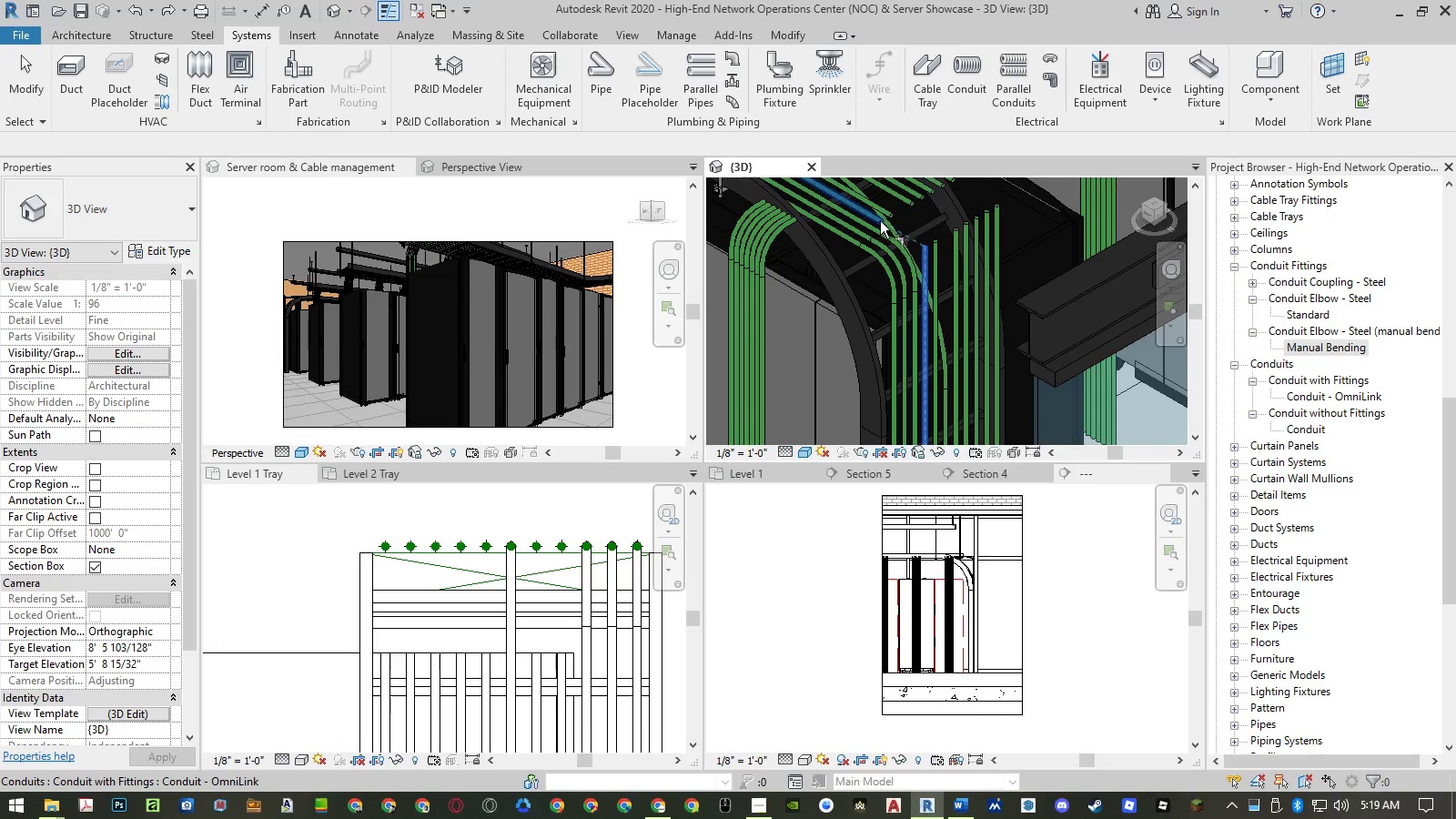 
left_click([880, 221])
 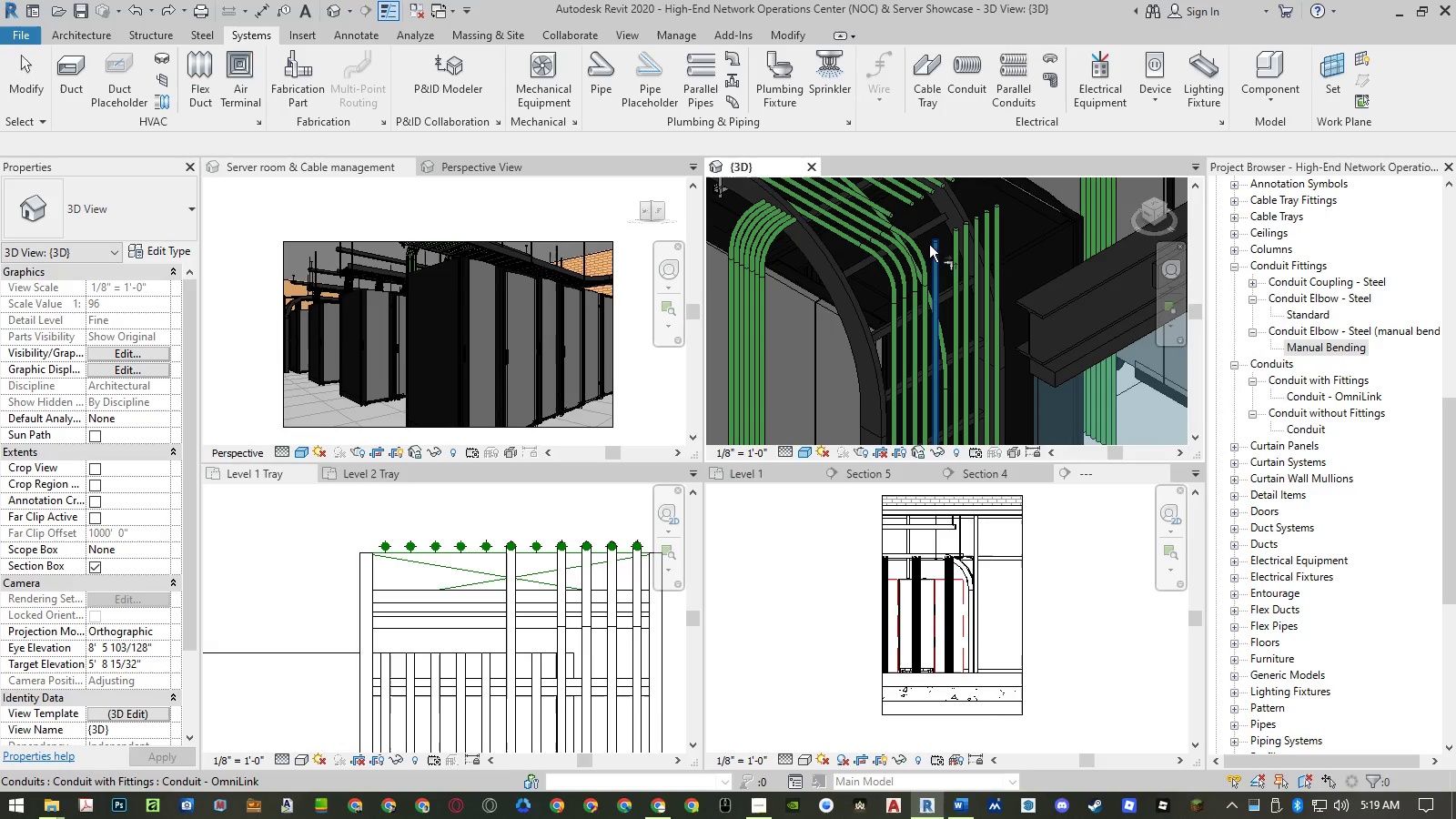 
left_click([935, 250])
 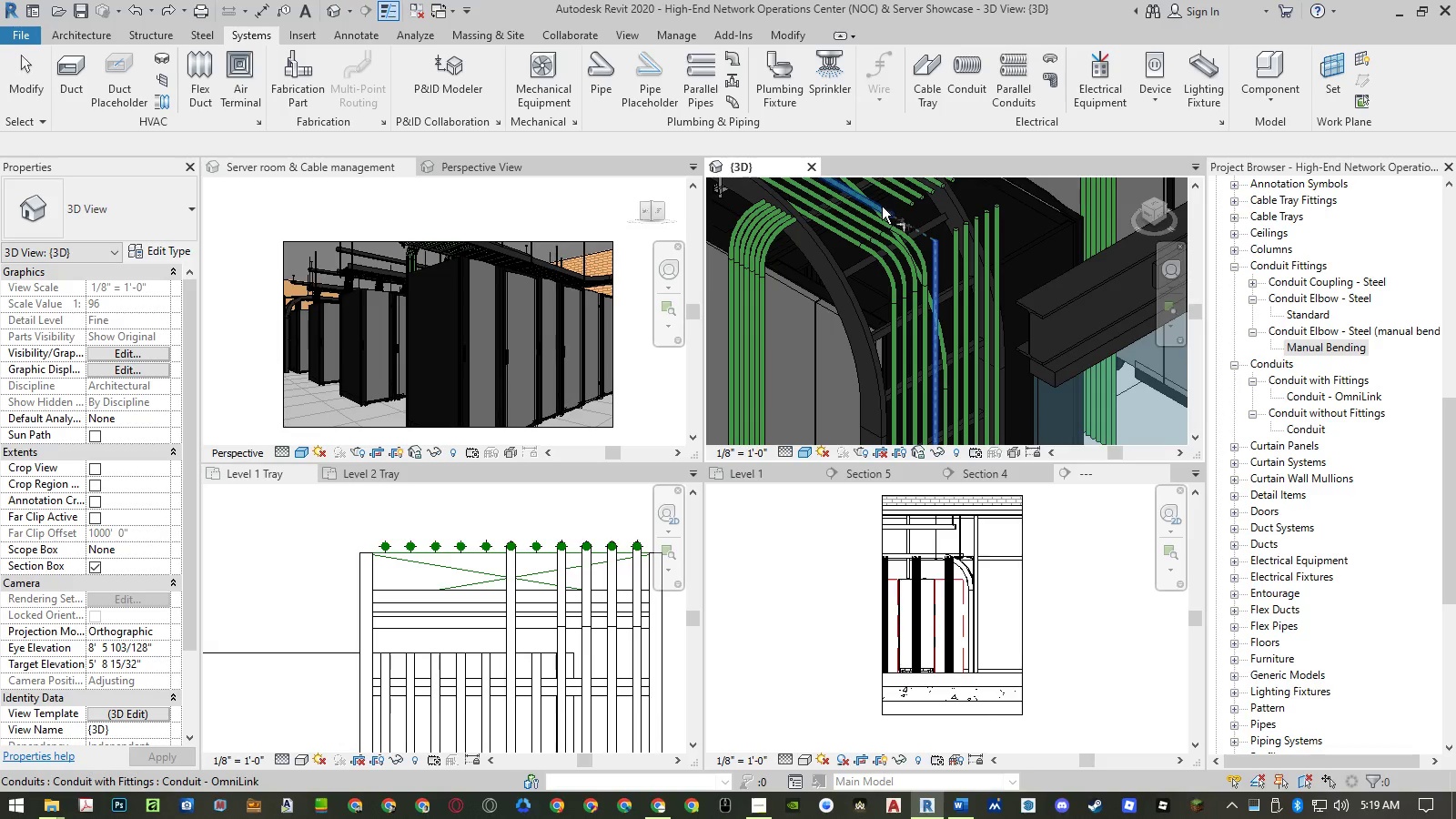 
left_click([881, 207])
 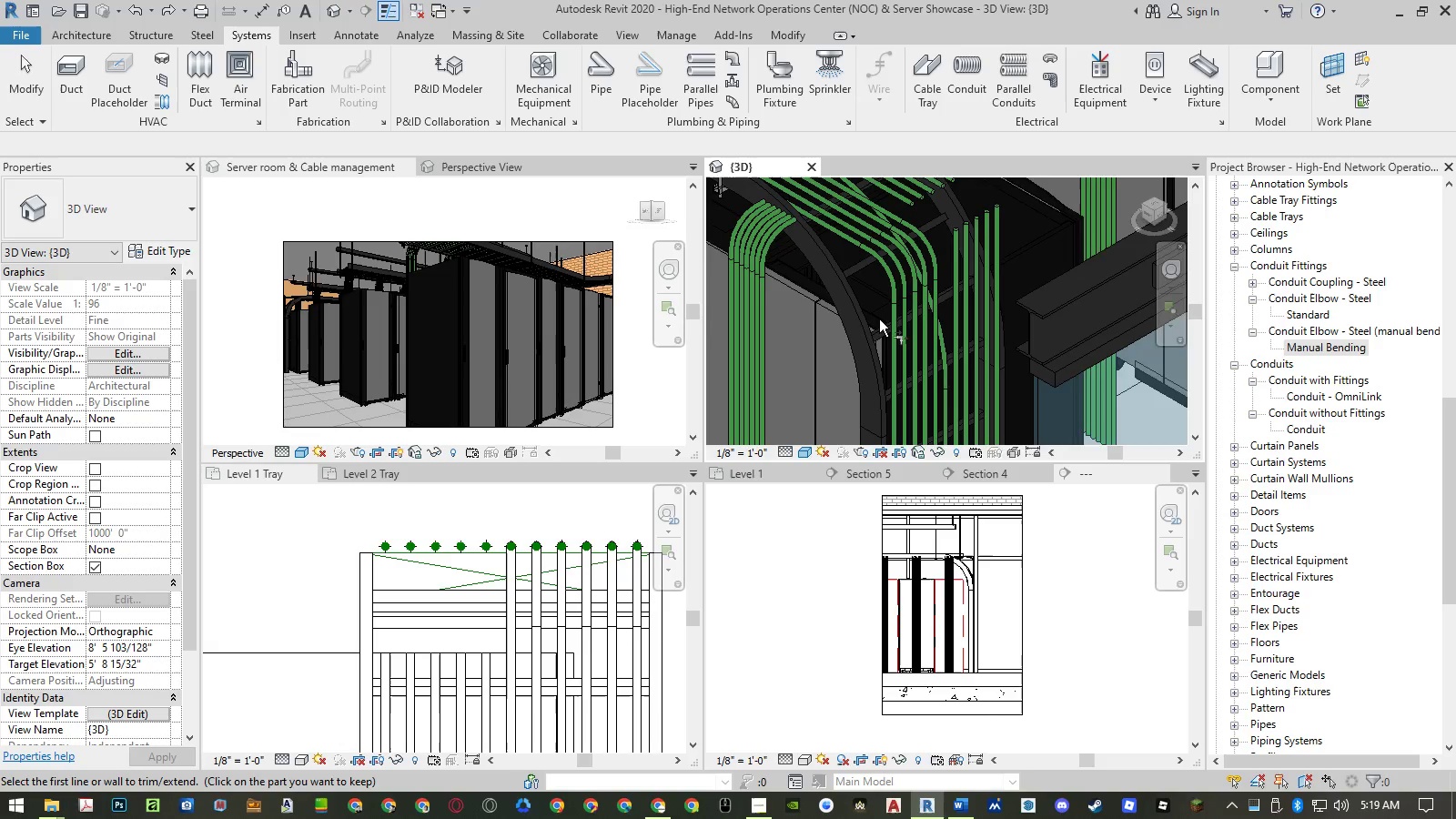 
scroll: coordinate [924, 258], scroll_direction: none, amount: 0.0
 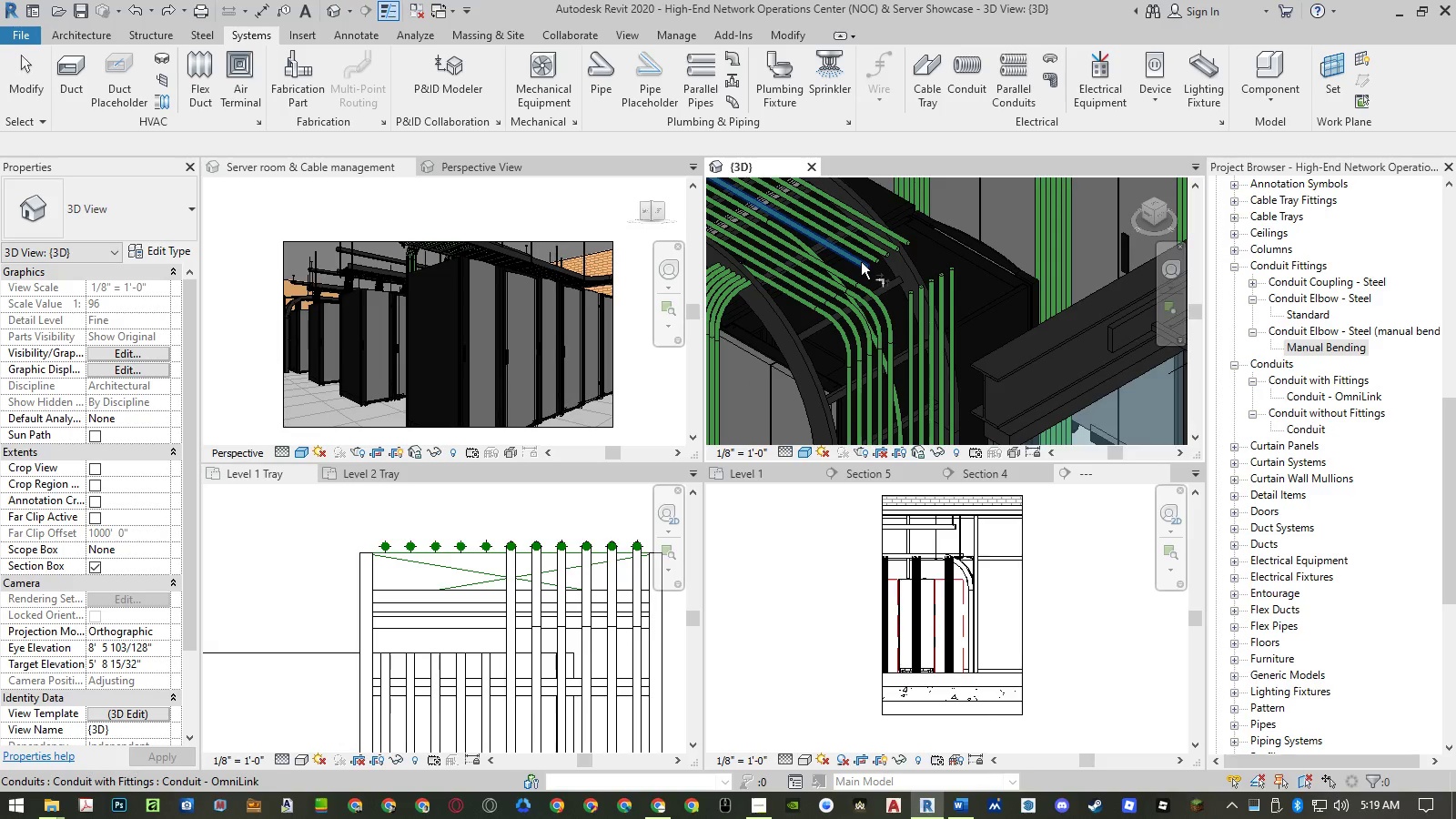 
left_click([861, 262])
 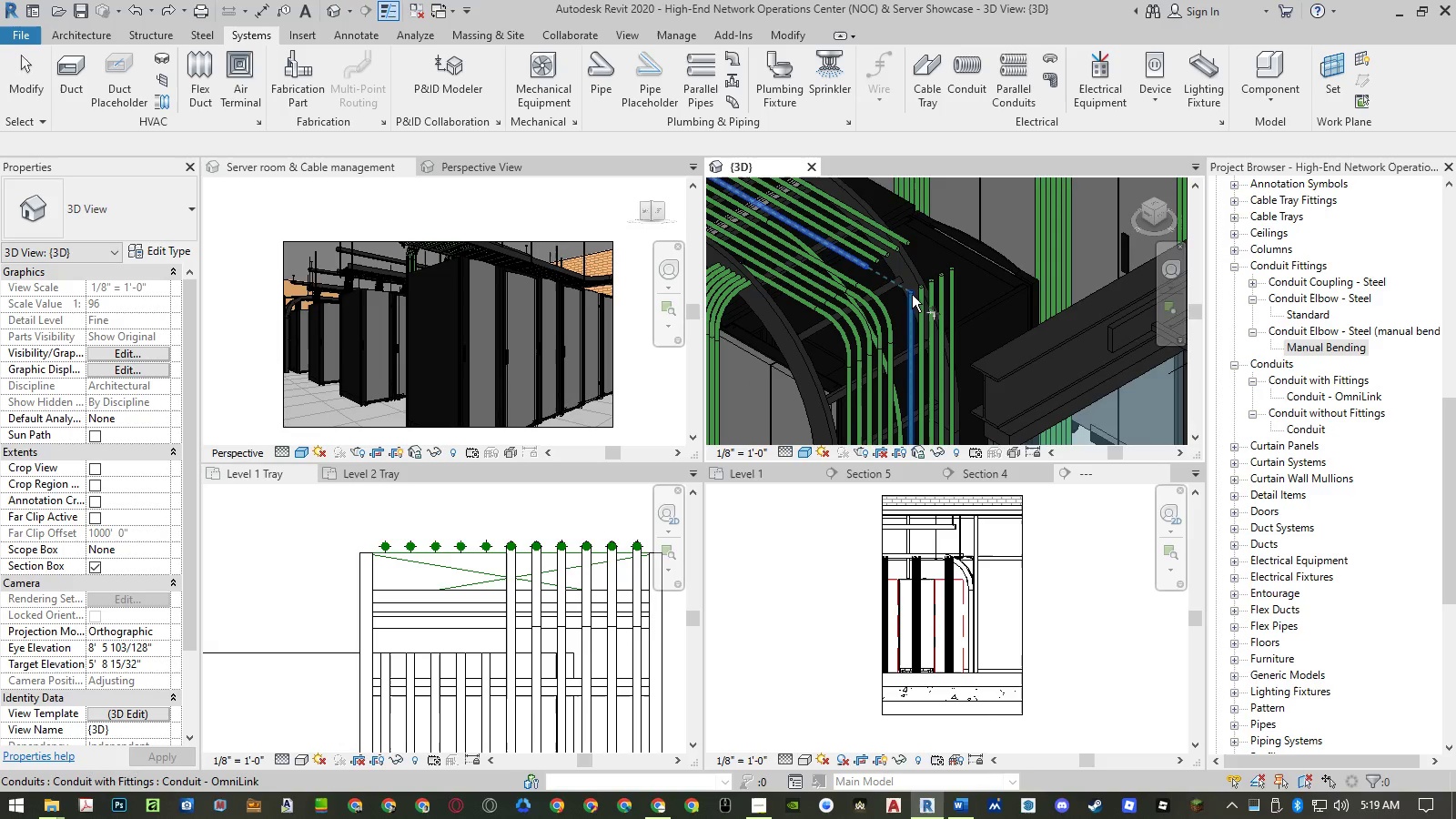 
left_click([911, 296])
 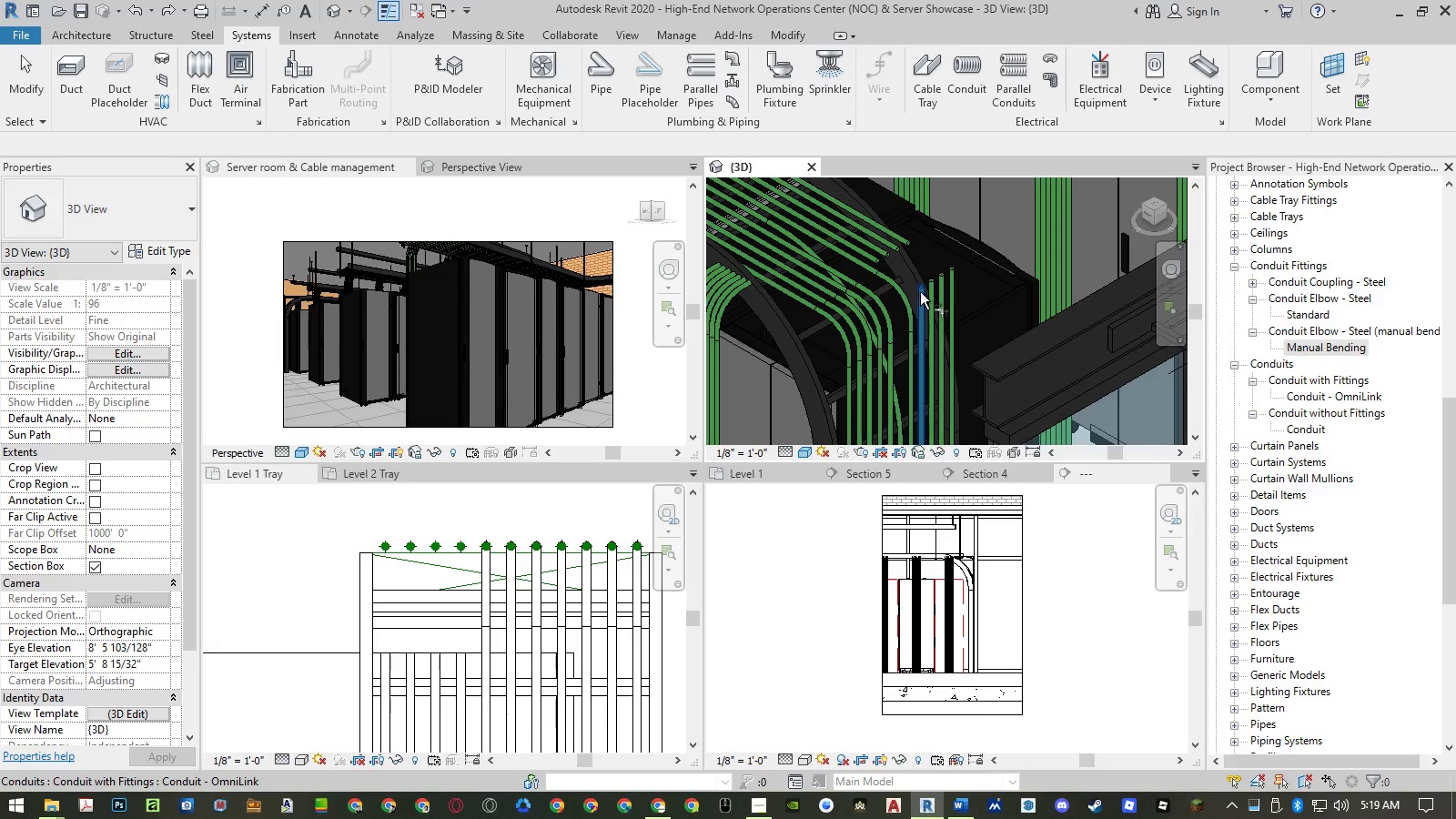 
left_click([922, 292])
 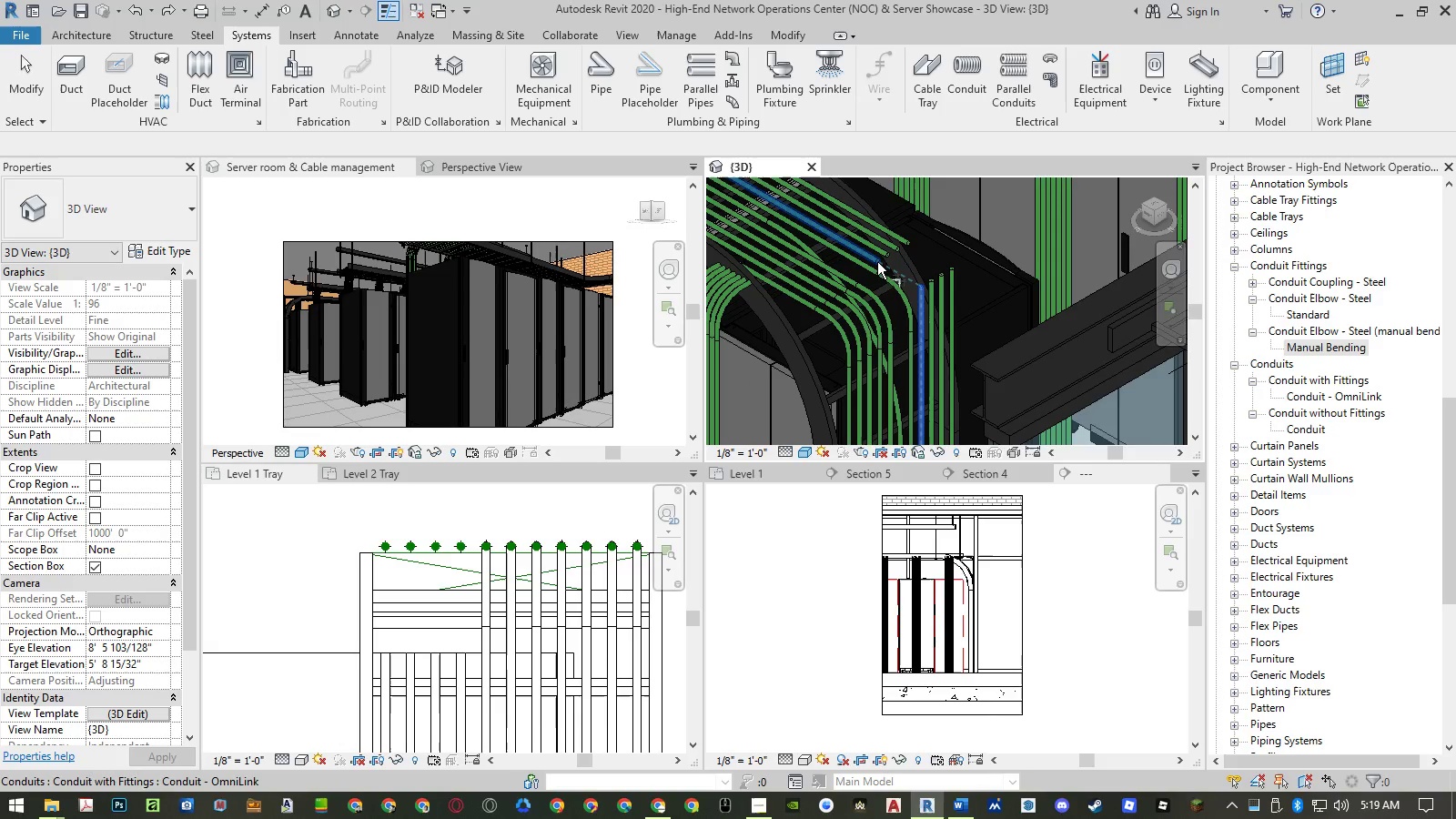 
left_click([875, 261])
 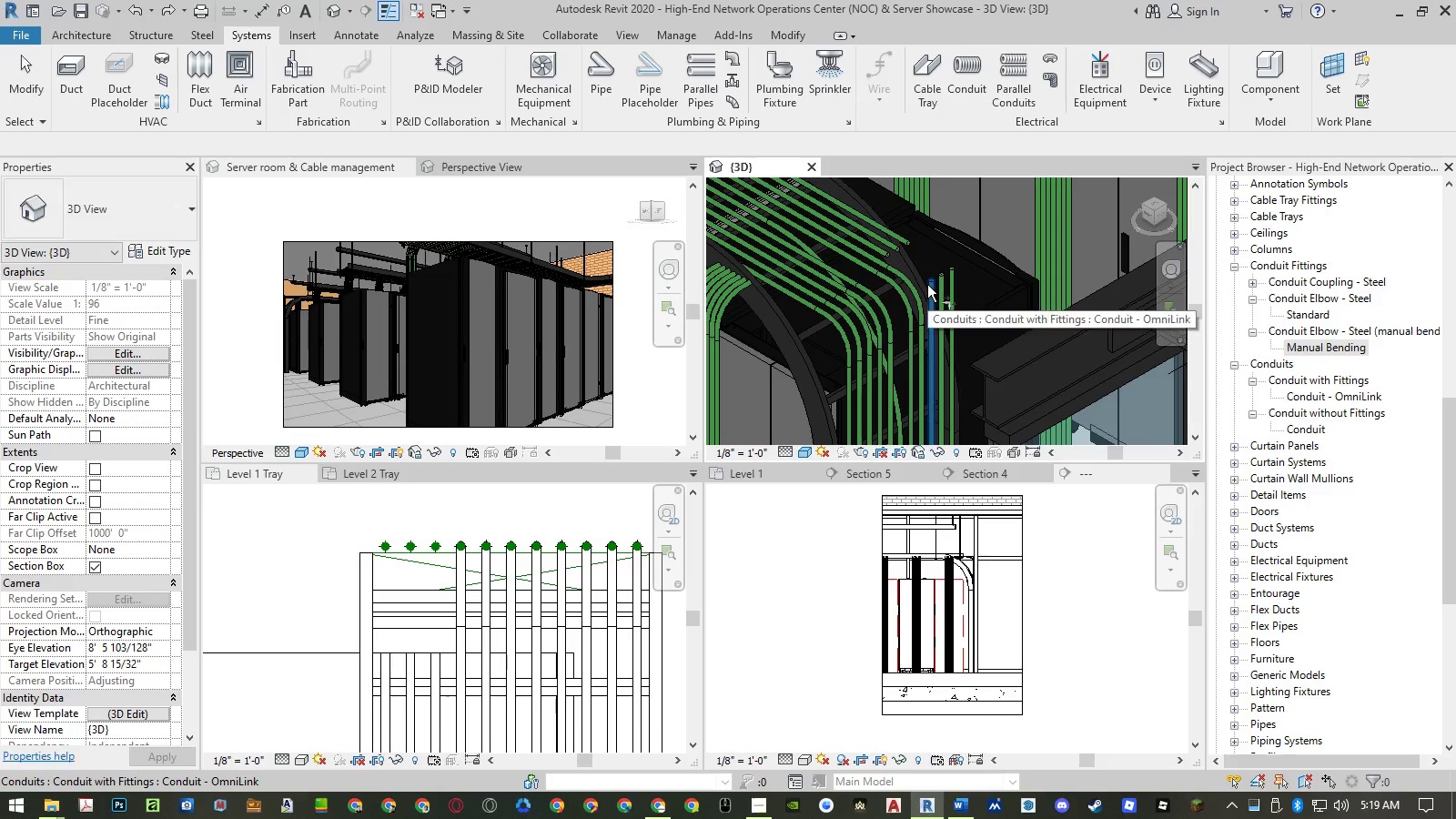 
left_click([930, 286])
 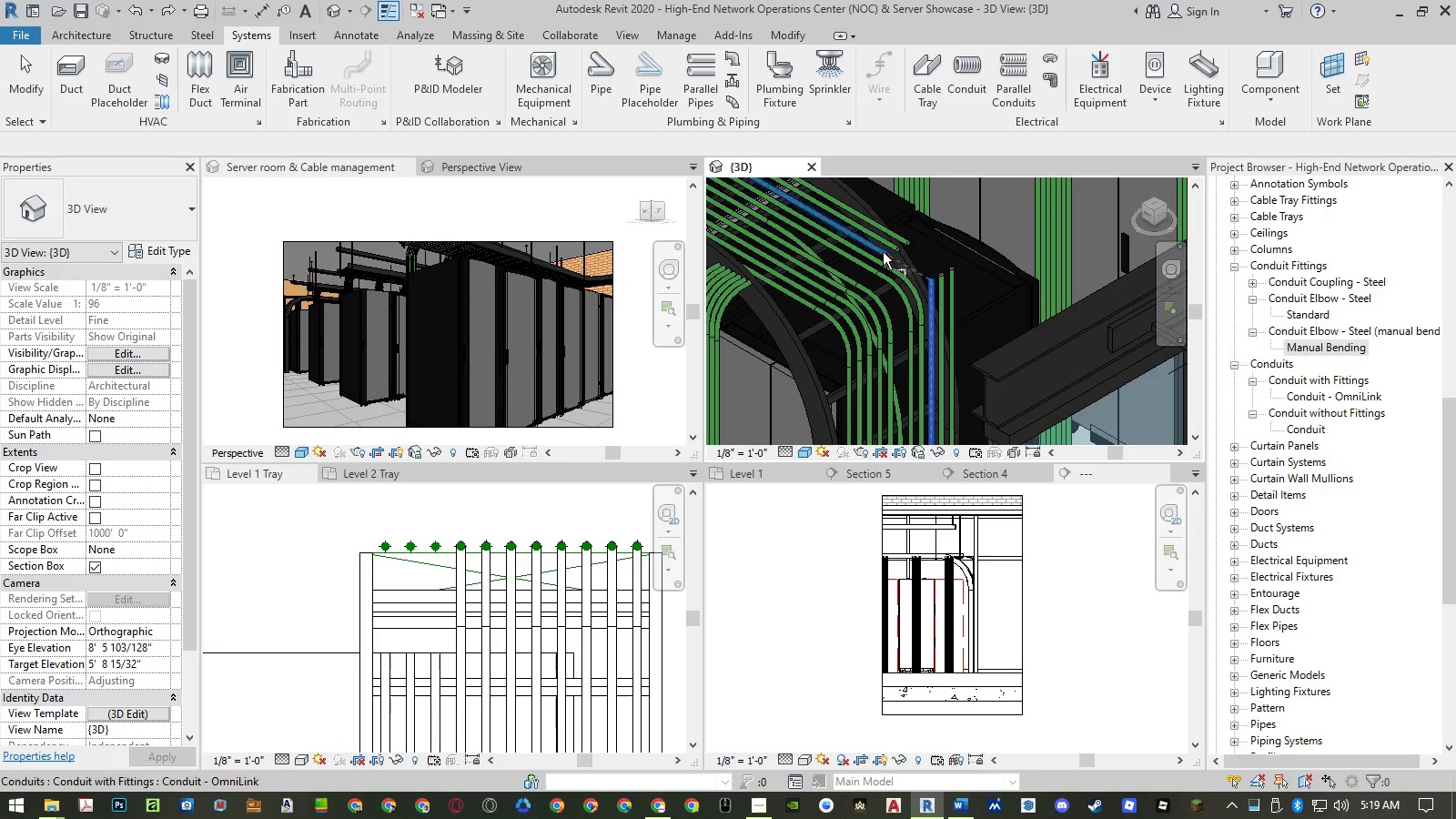 
double_click([882, 252])
 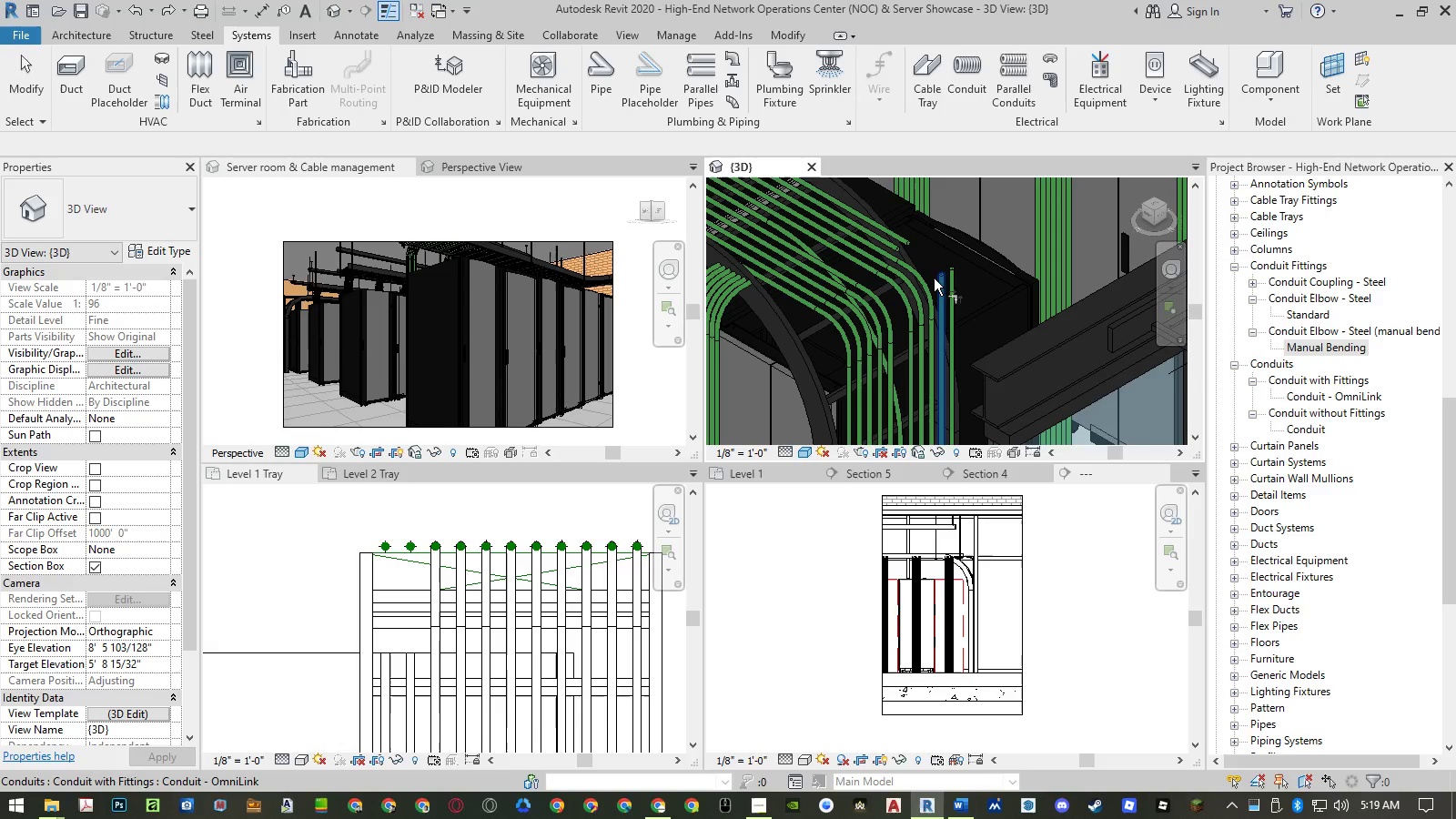 
left_click([940, 284])
 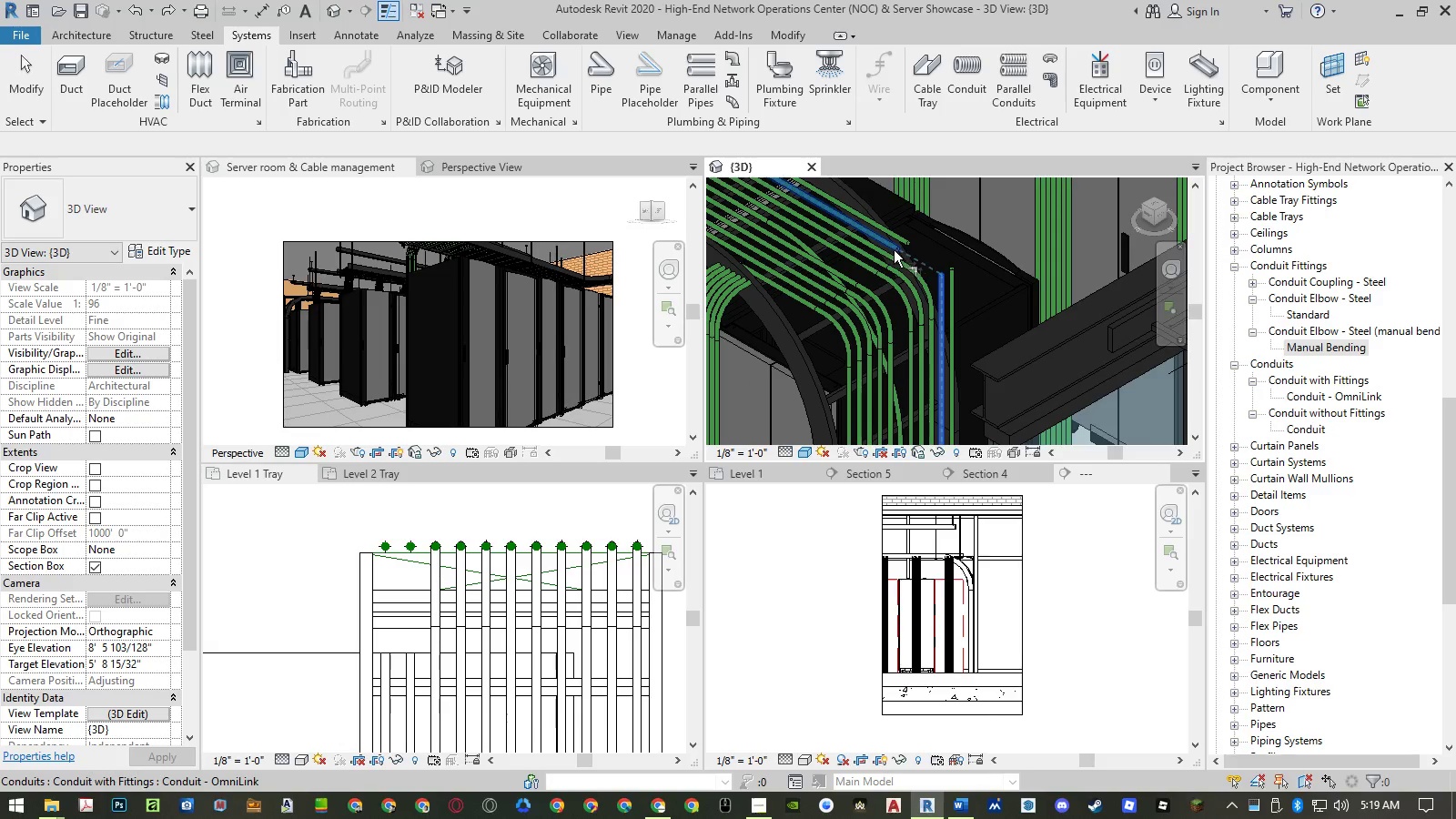 
left_click([892, 248])
 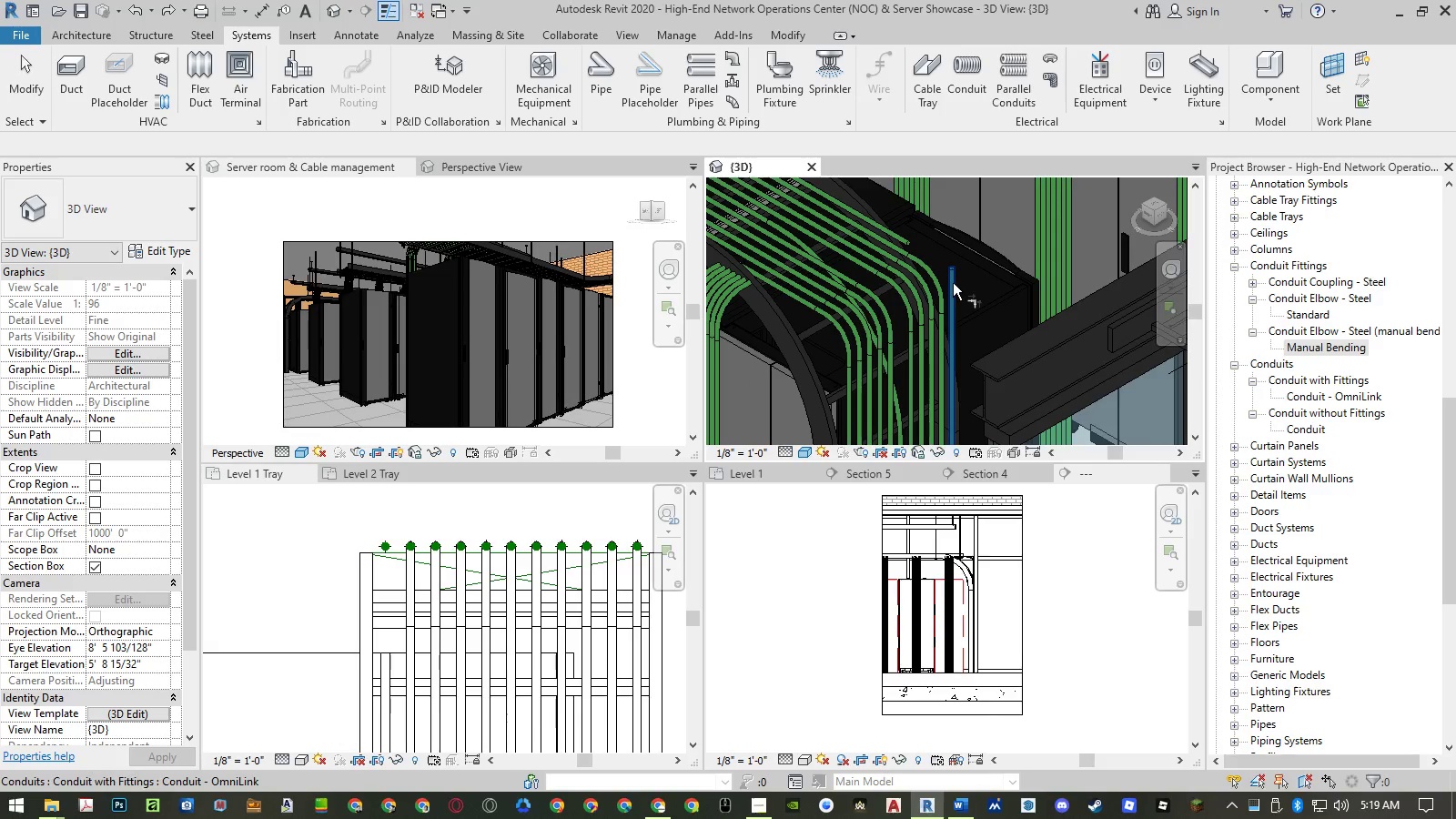 
left_click([953, 283])
 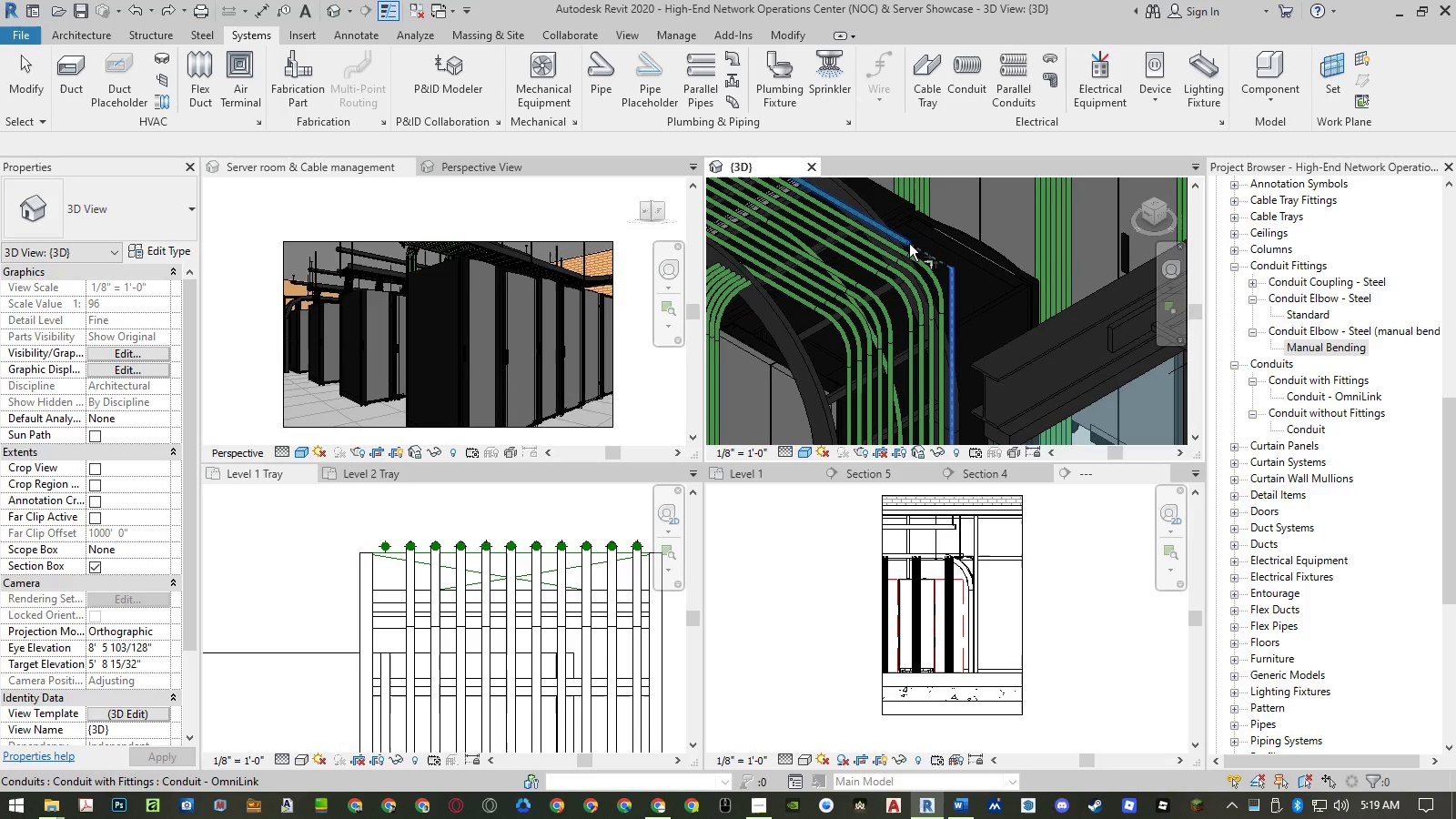 
left_click([902, 239])
 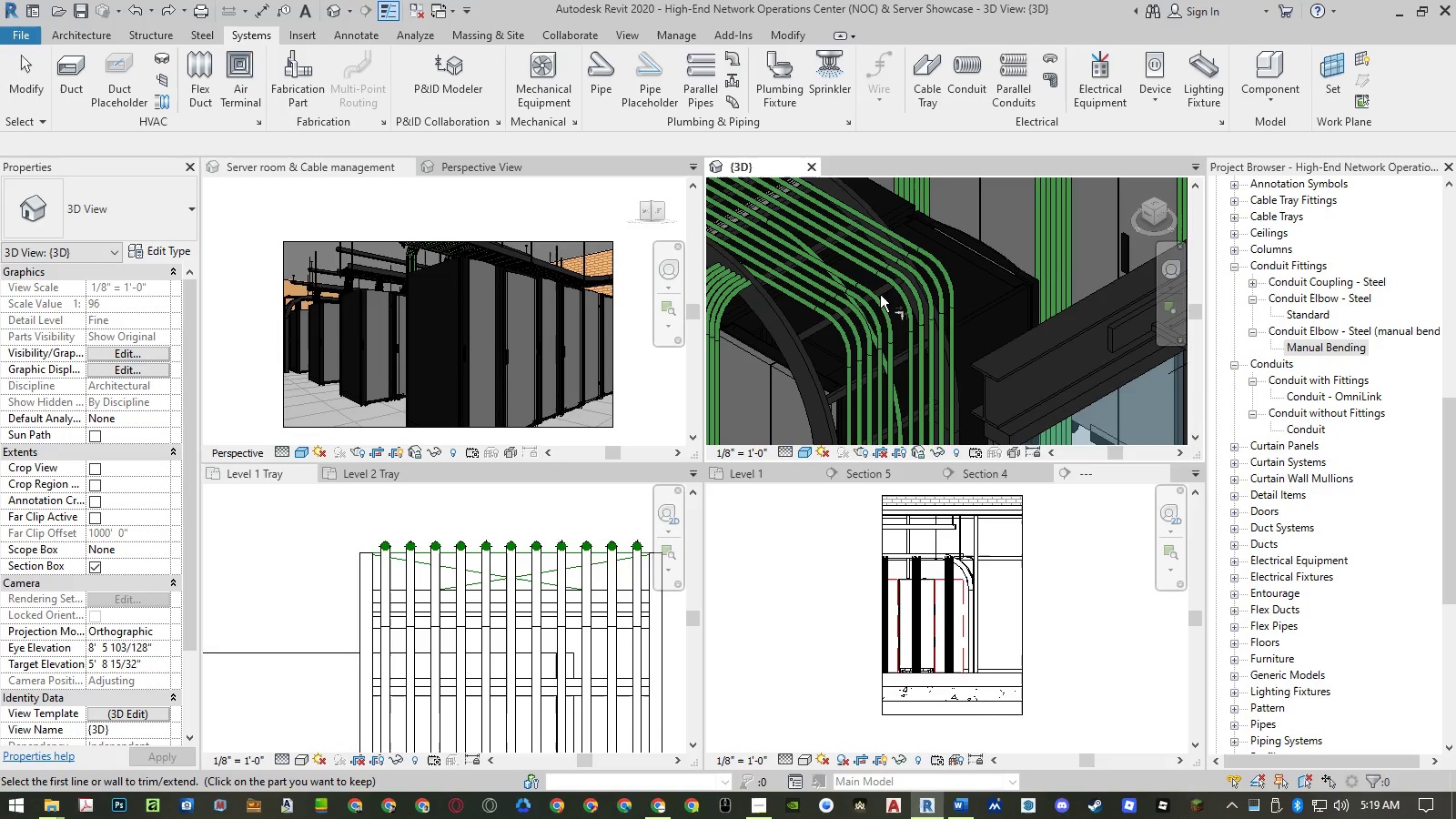 
key(Escape)
key(Escape)
type(ma)
 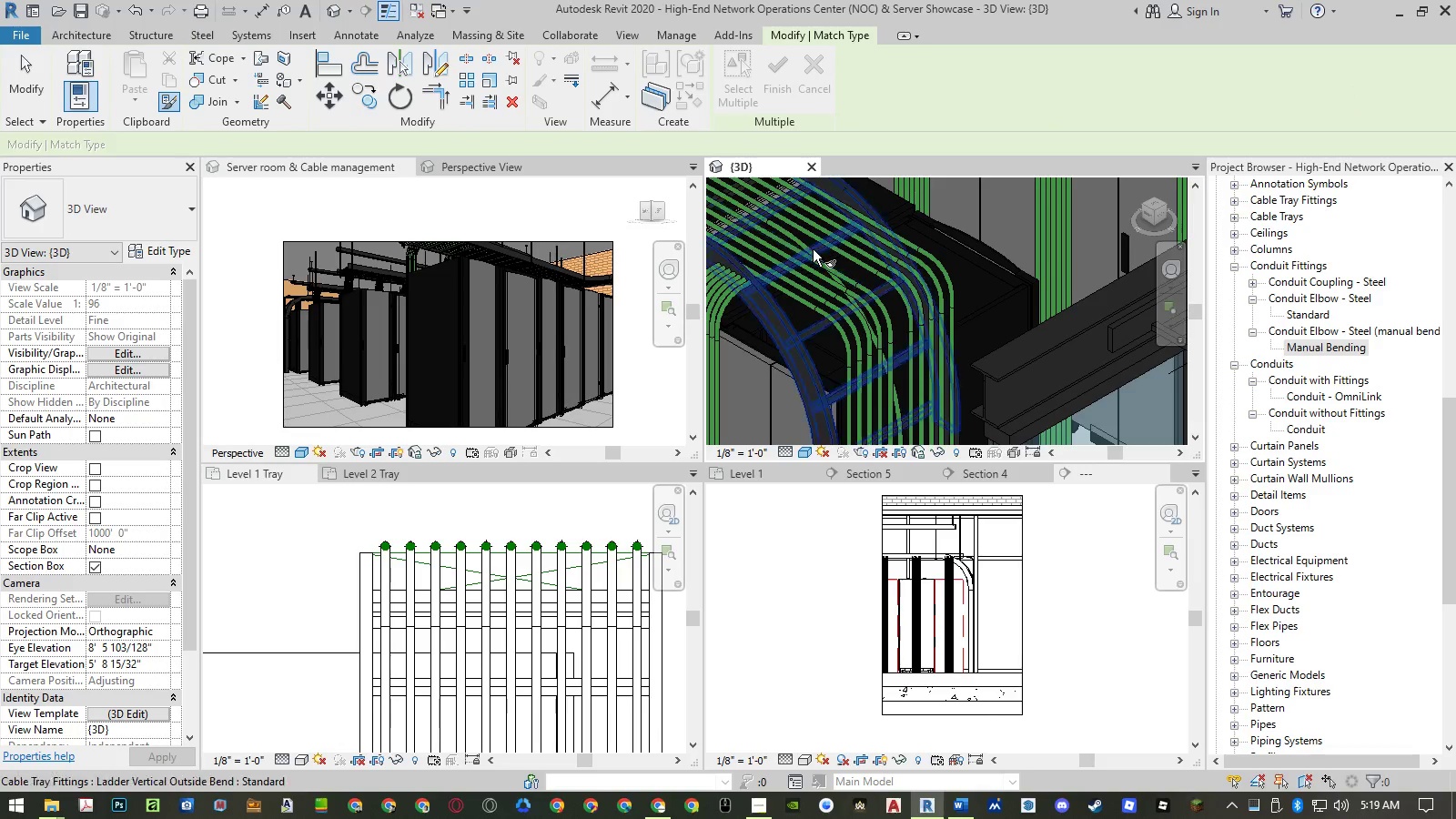 
left_click([802, 245])
 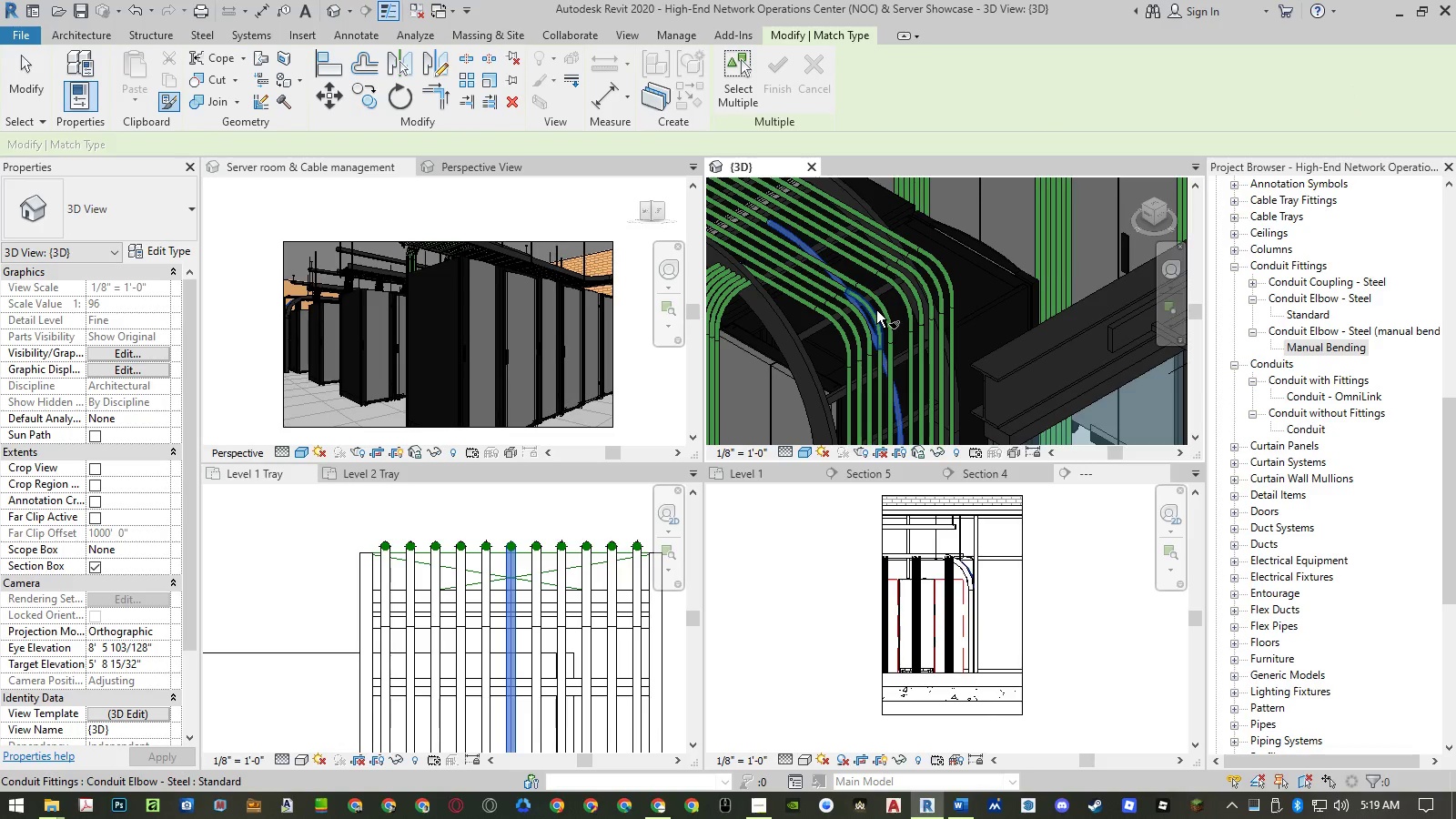 
left_click([876, 310])
 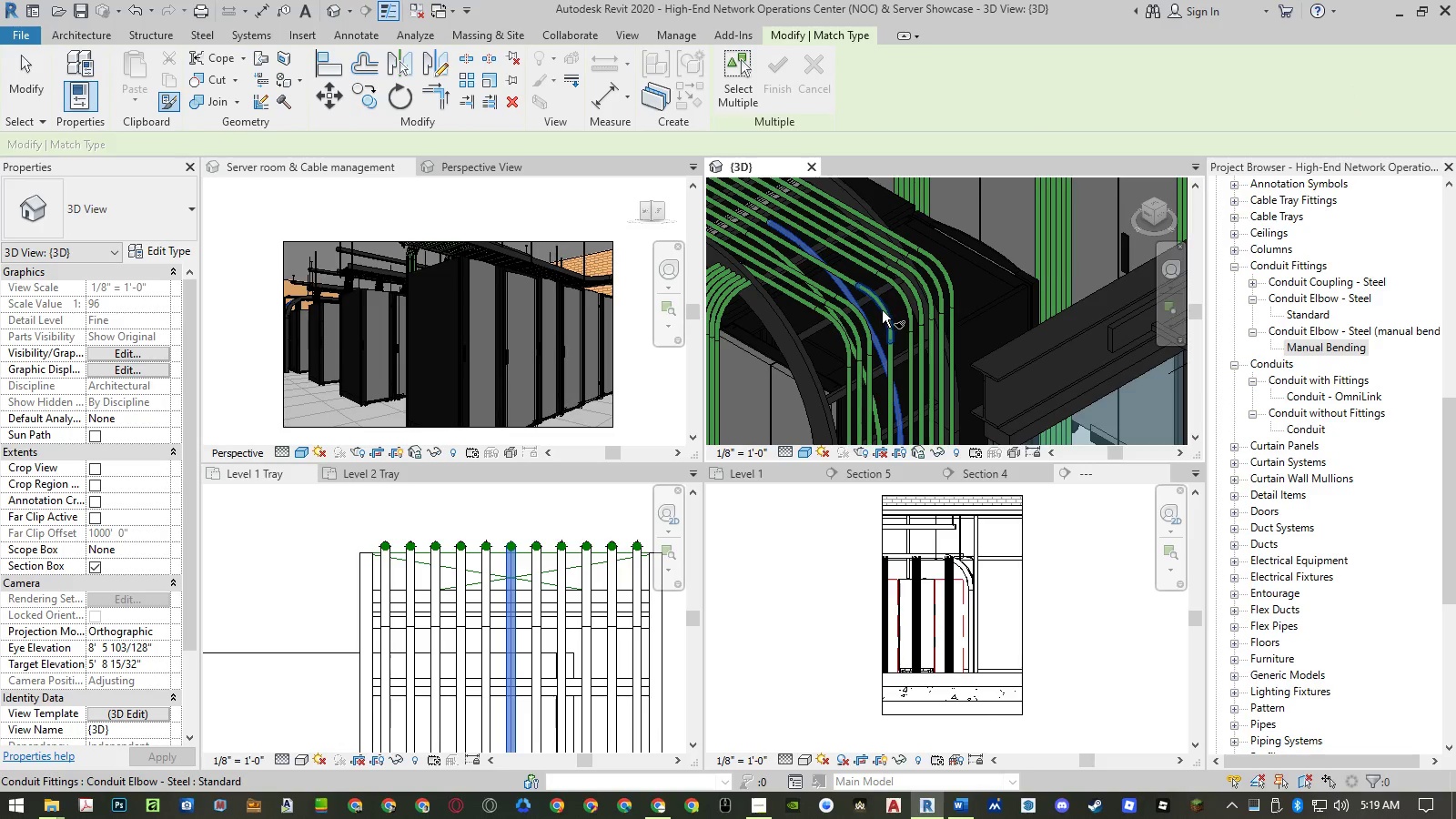 
left_click([882, 310])
 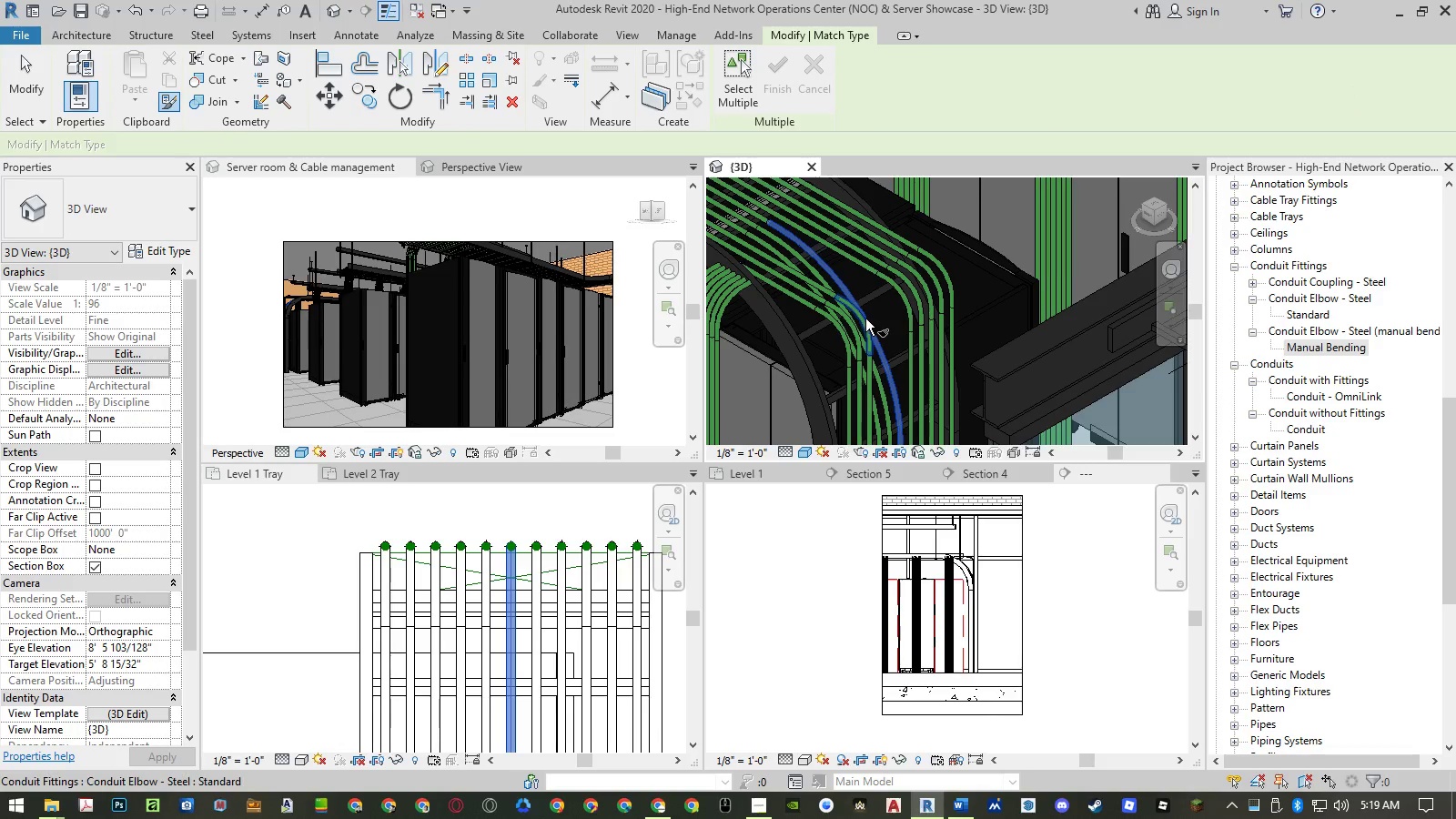 
left_click([862, 322])
 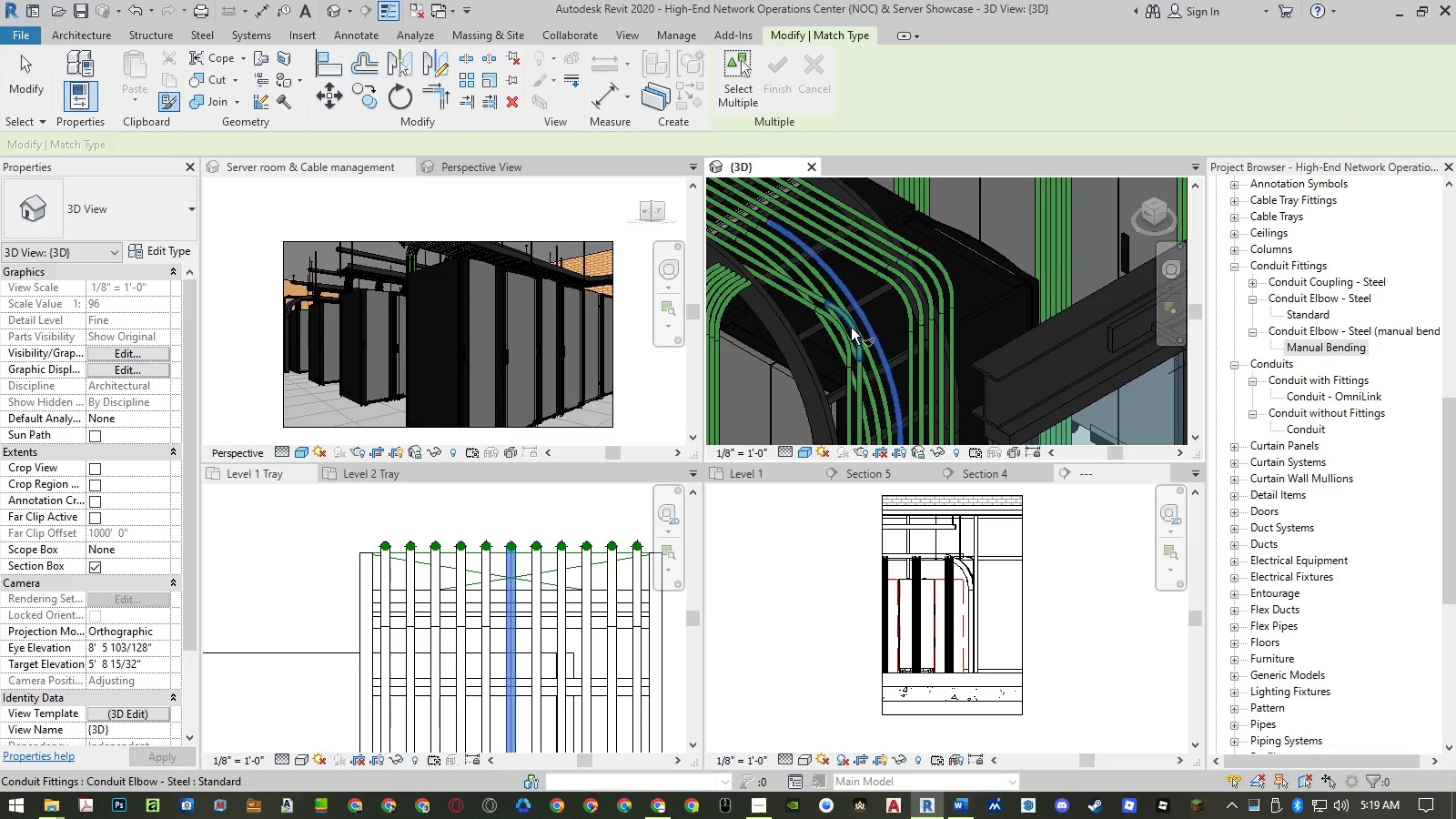 
left_click([851, 328])
 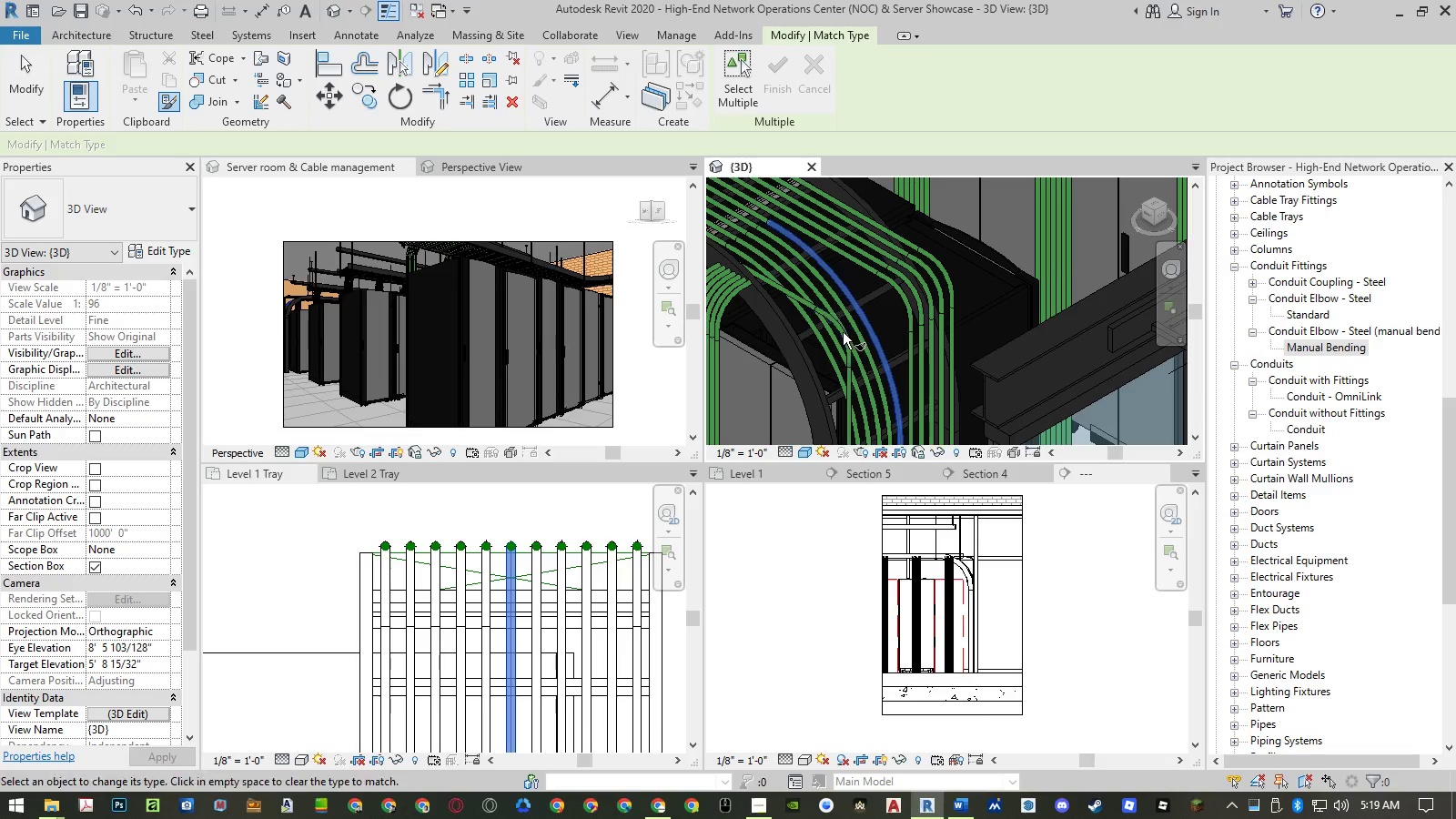 
left_click([843, 332])
 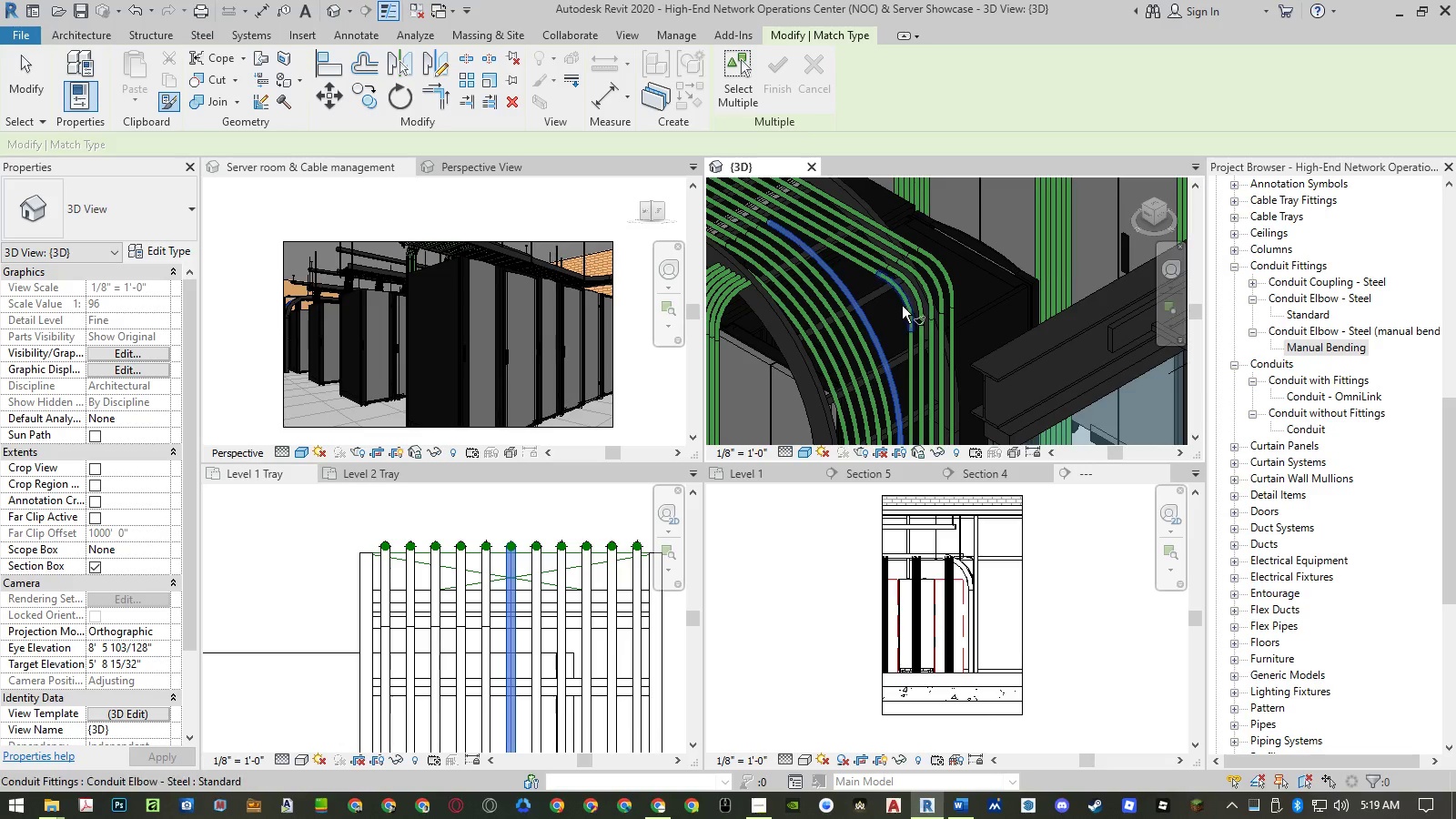 
left_click([902, 305])
 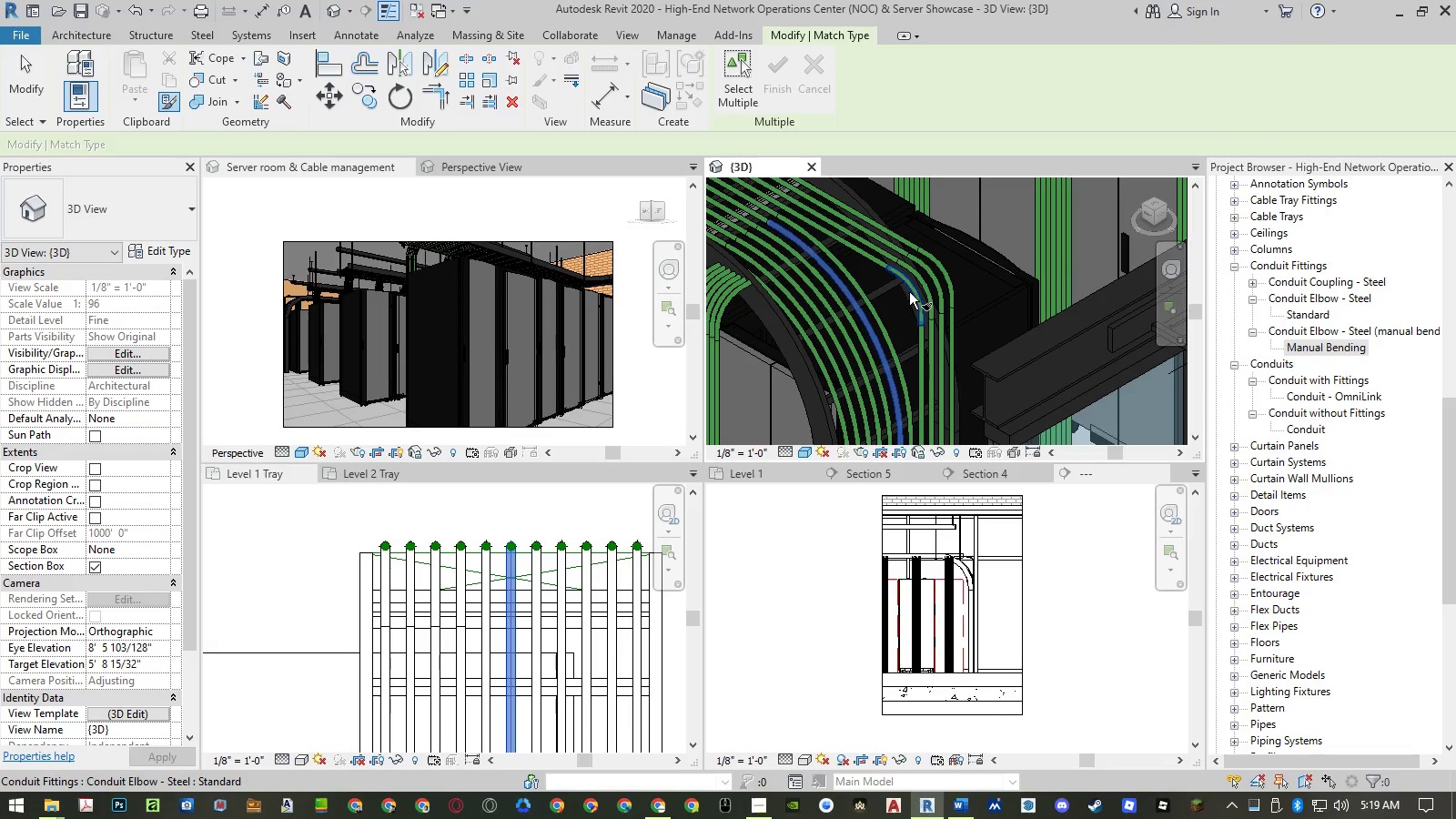 
left_click([909, 292])
 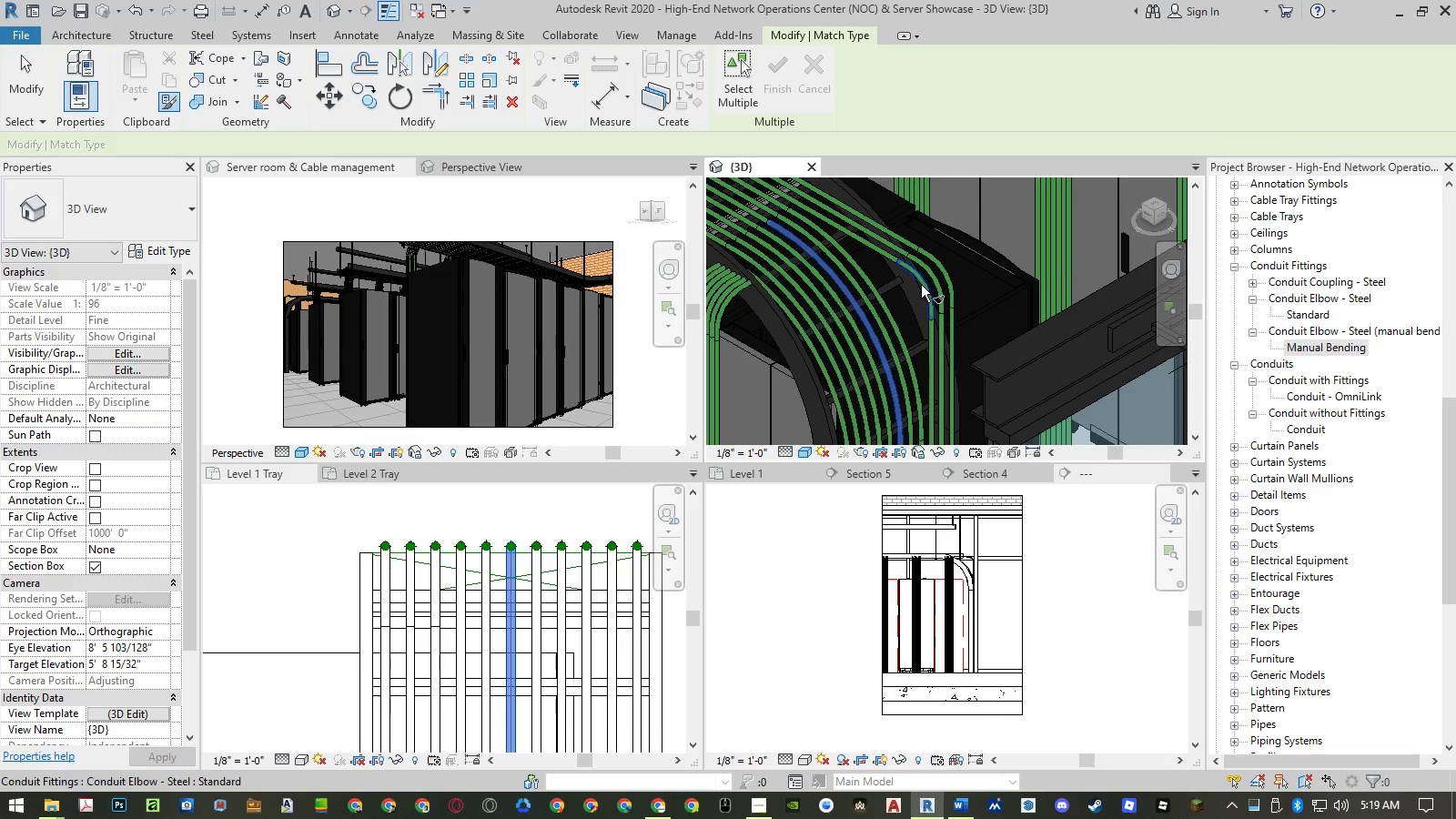 
left_click([921, 285])
 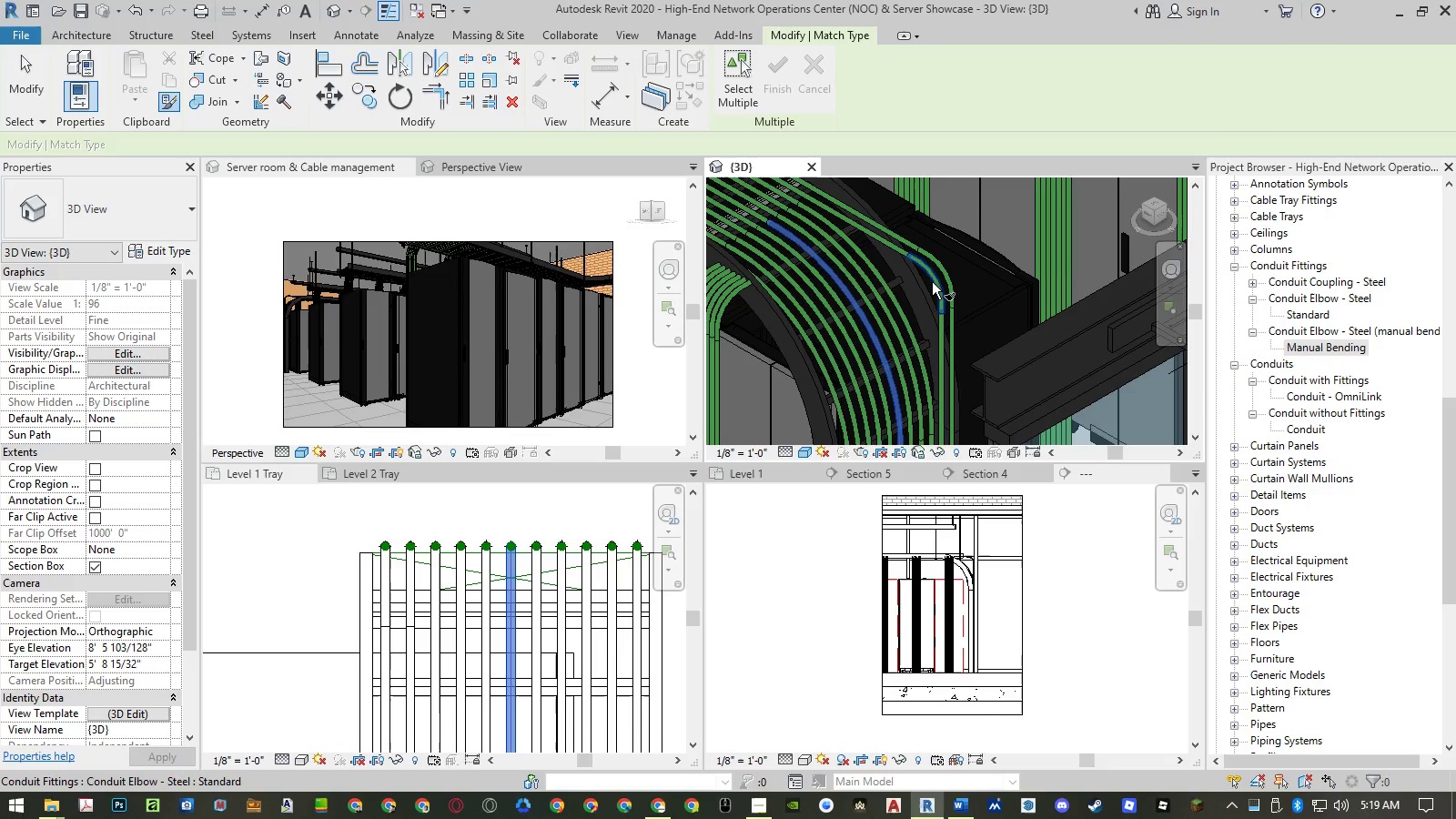 
left_click([932, 282])
 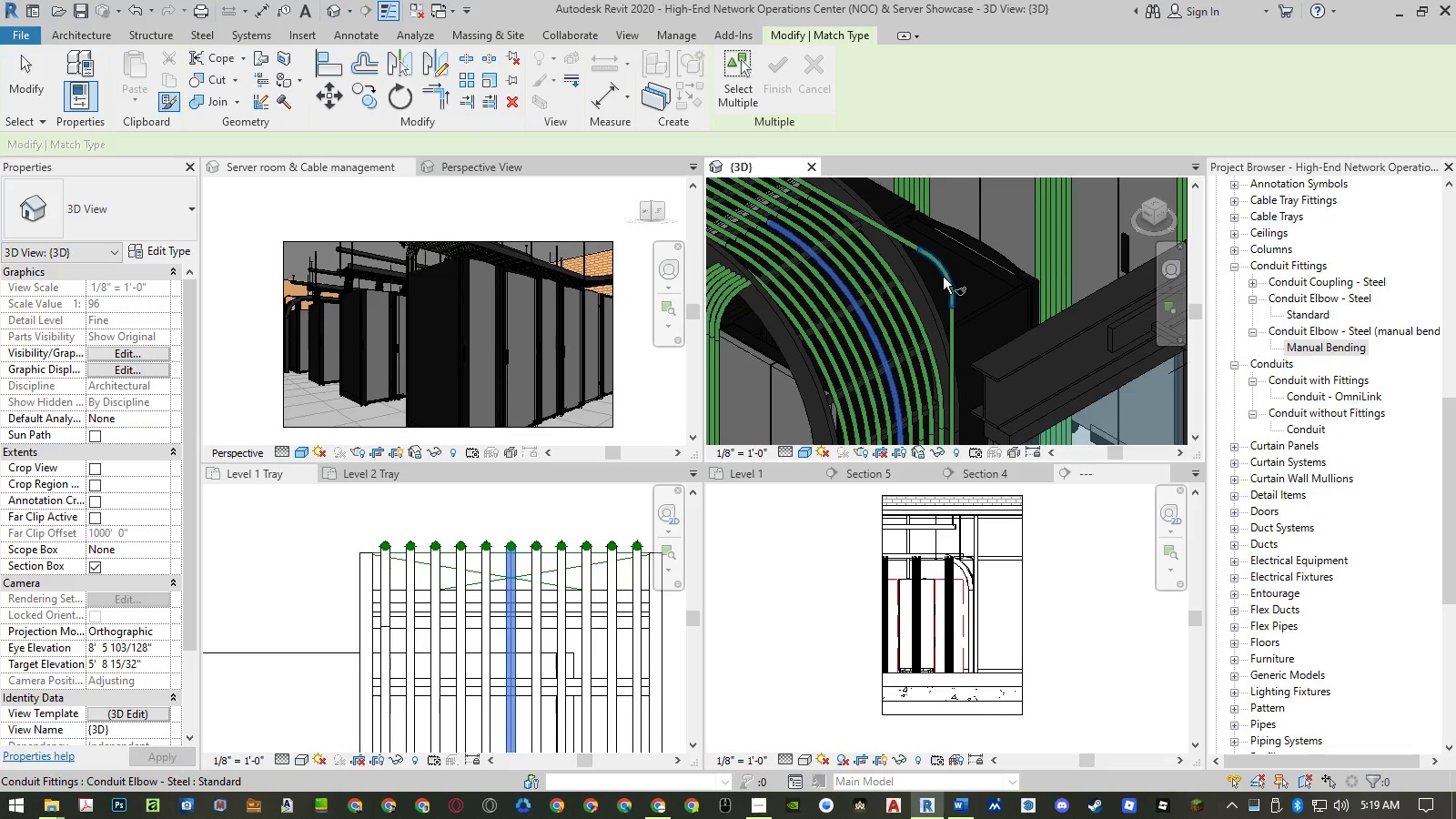 
left_click([944, 277])
 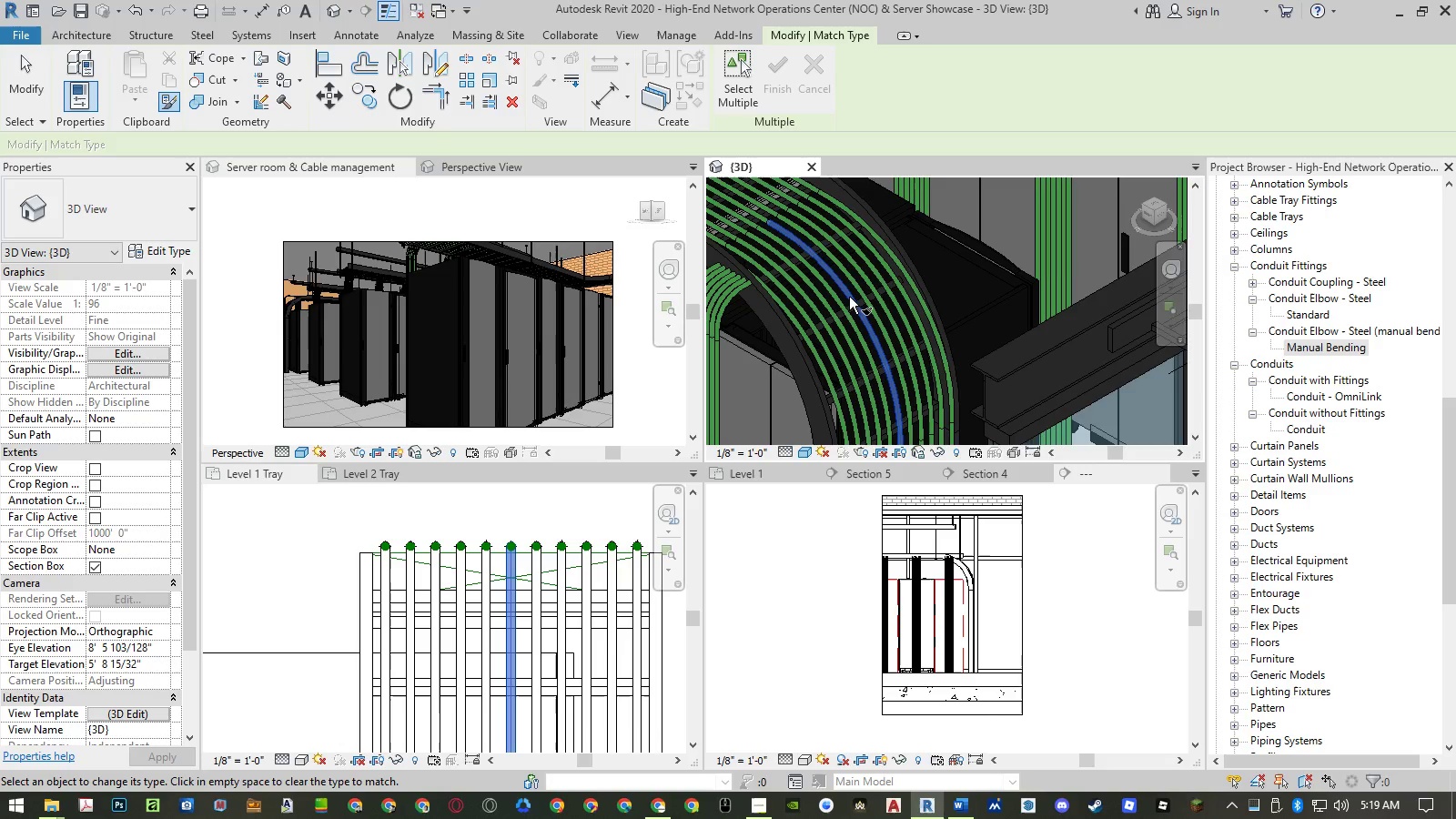 
key(Escape)
 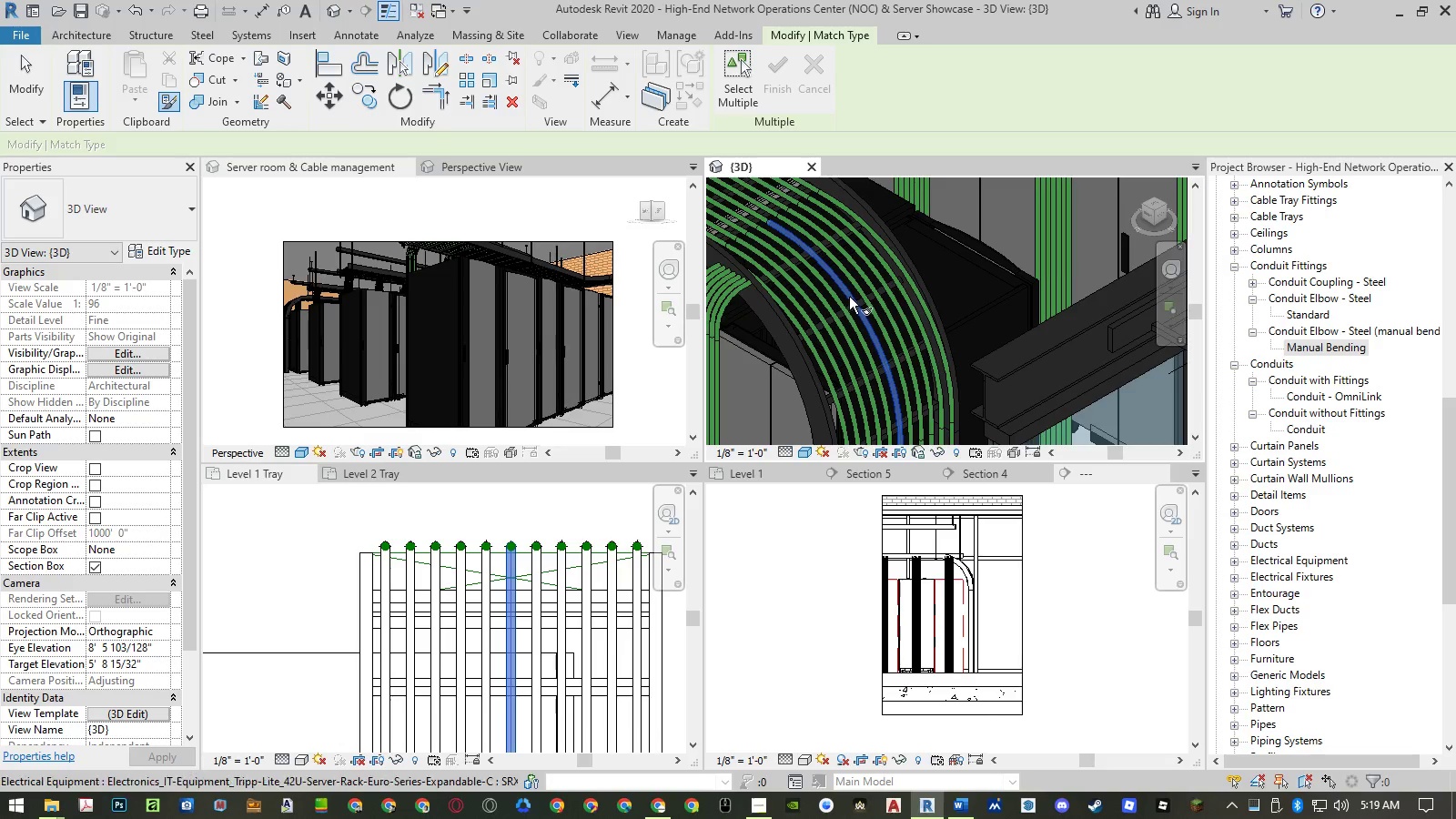 
key(Escape)
 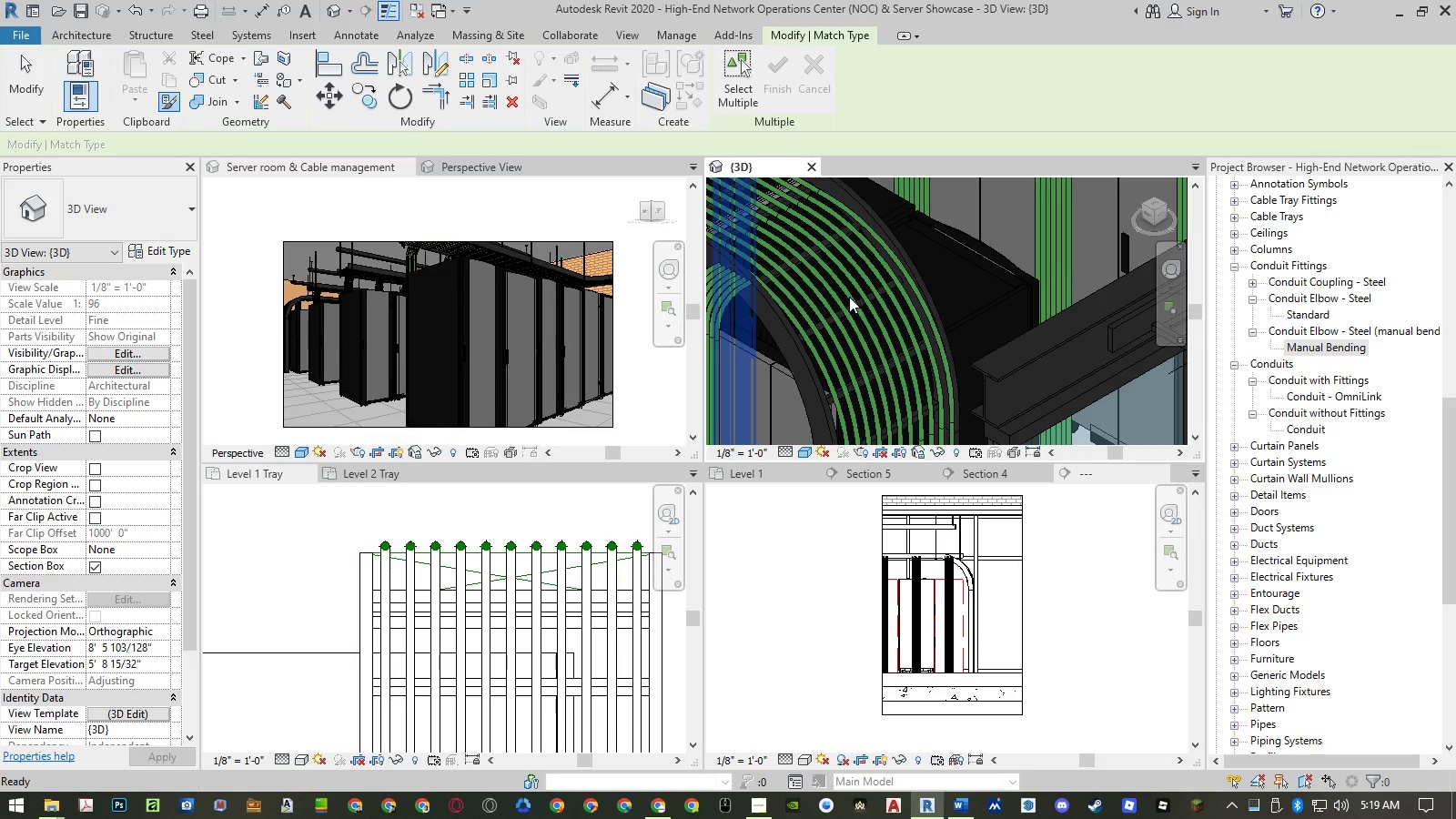 
key(Escape)
 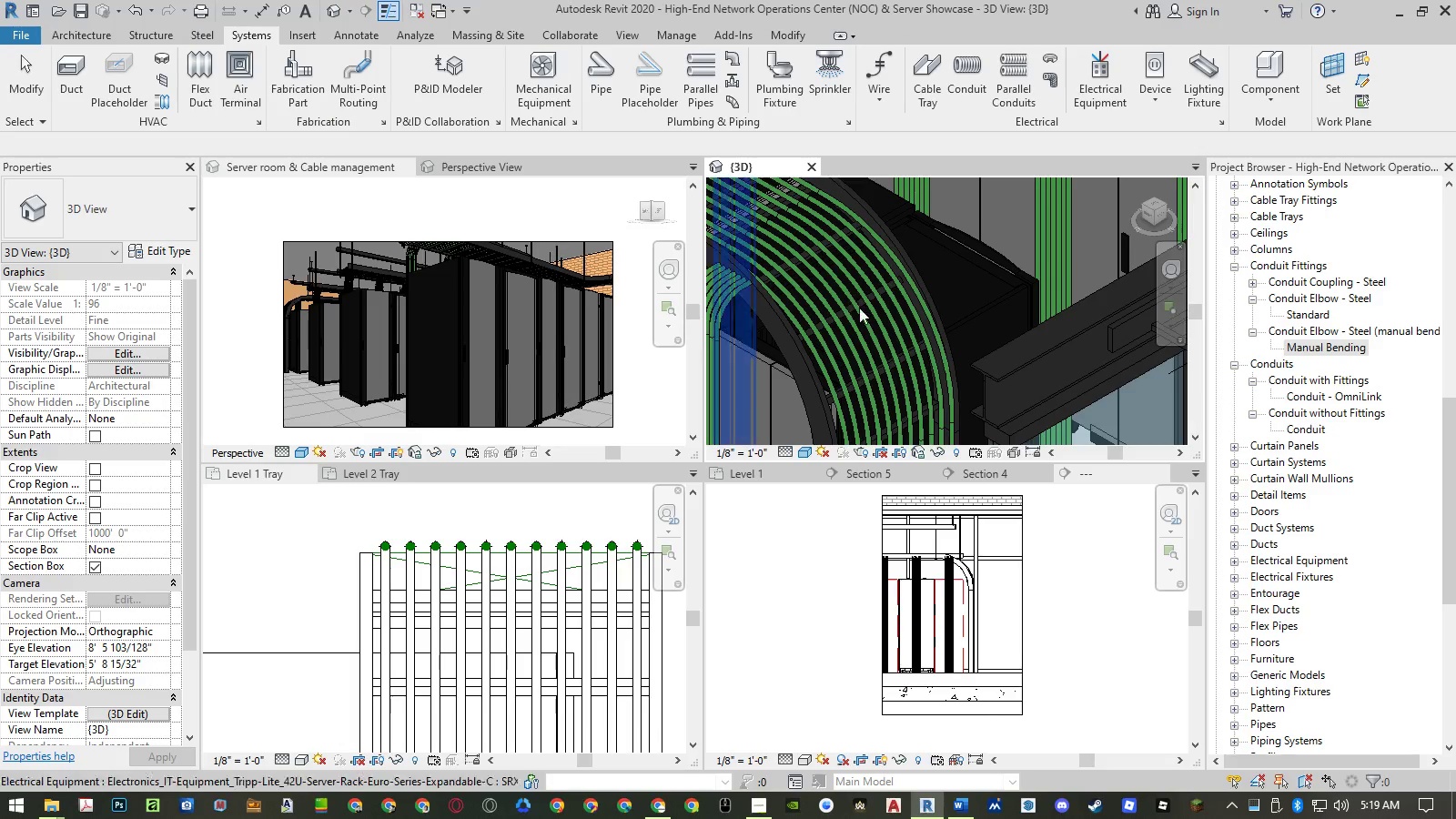 
scroll: coordinate [829, 299], scroll_direction: down, amount: 13.0
 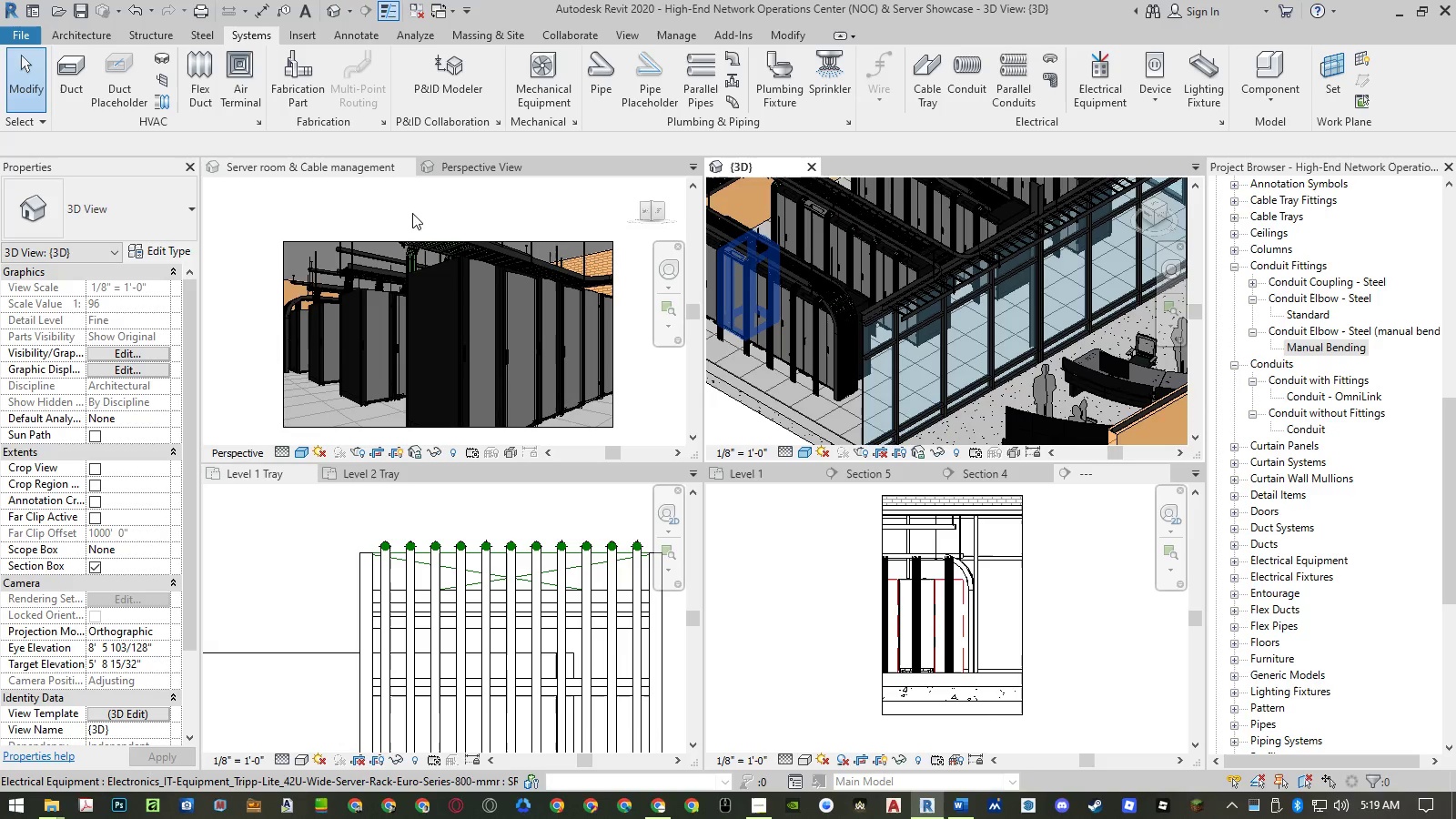 
left_click([465, 168])
 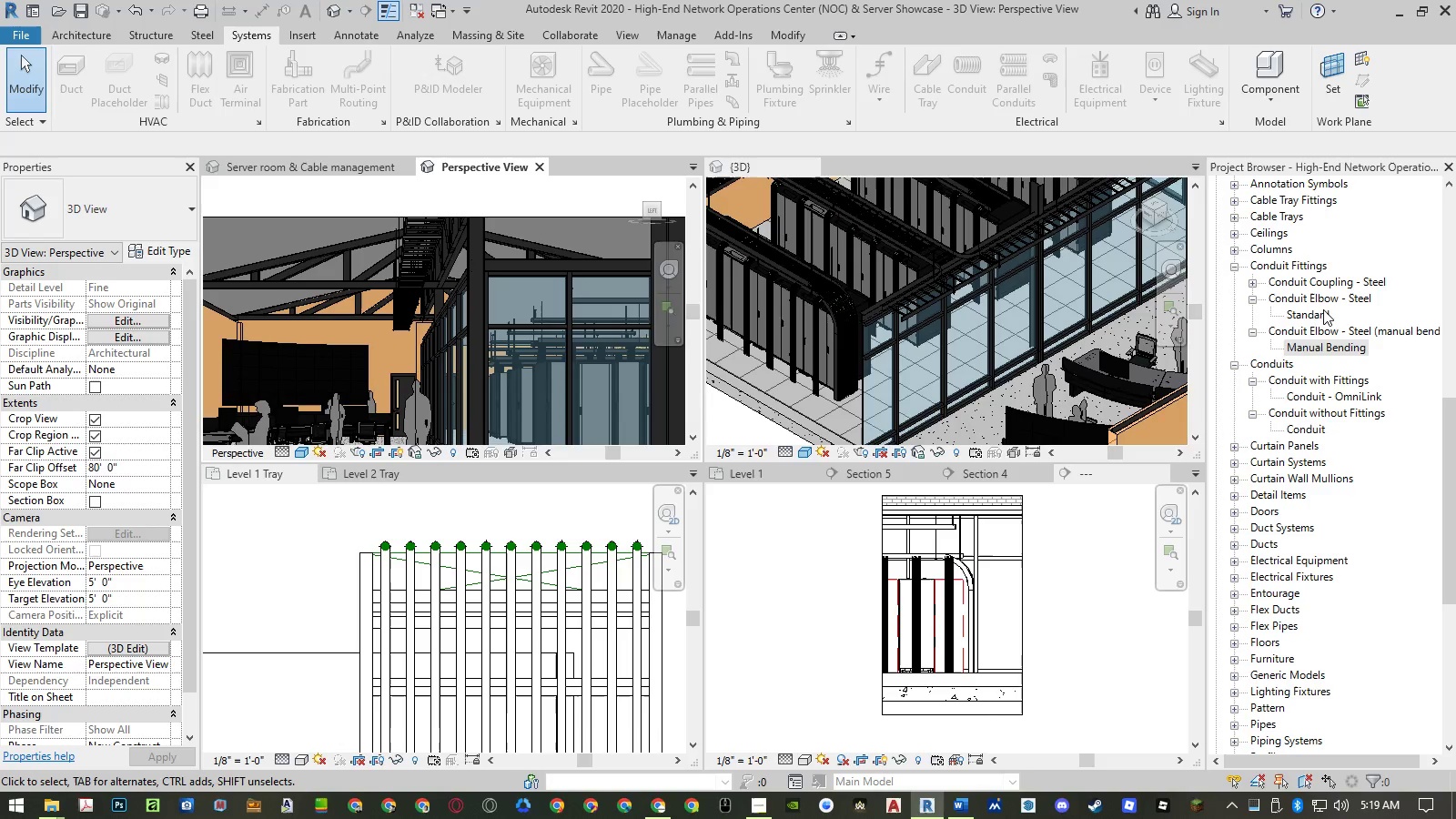 
wait(6.8)
 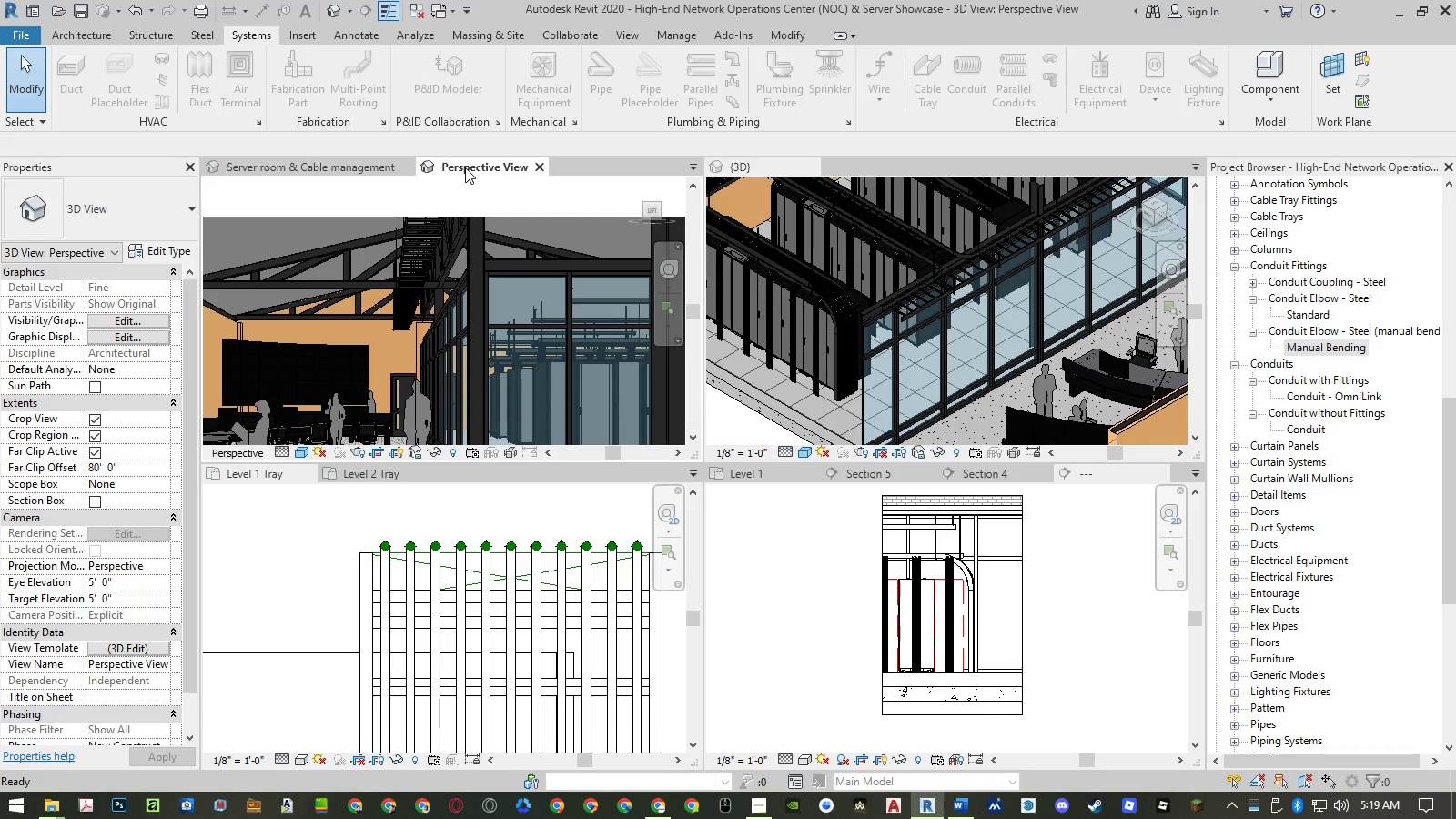 
scroll: coordinate [1315, 278], scroll_direction: up, amount: 27.0
 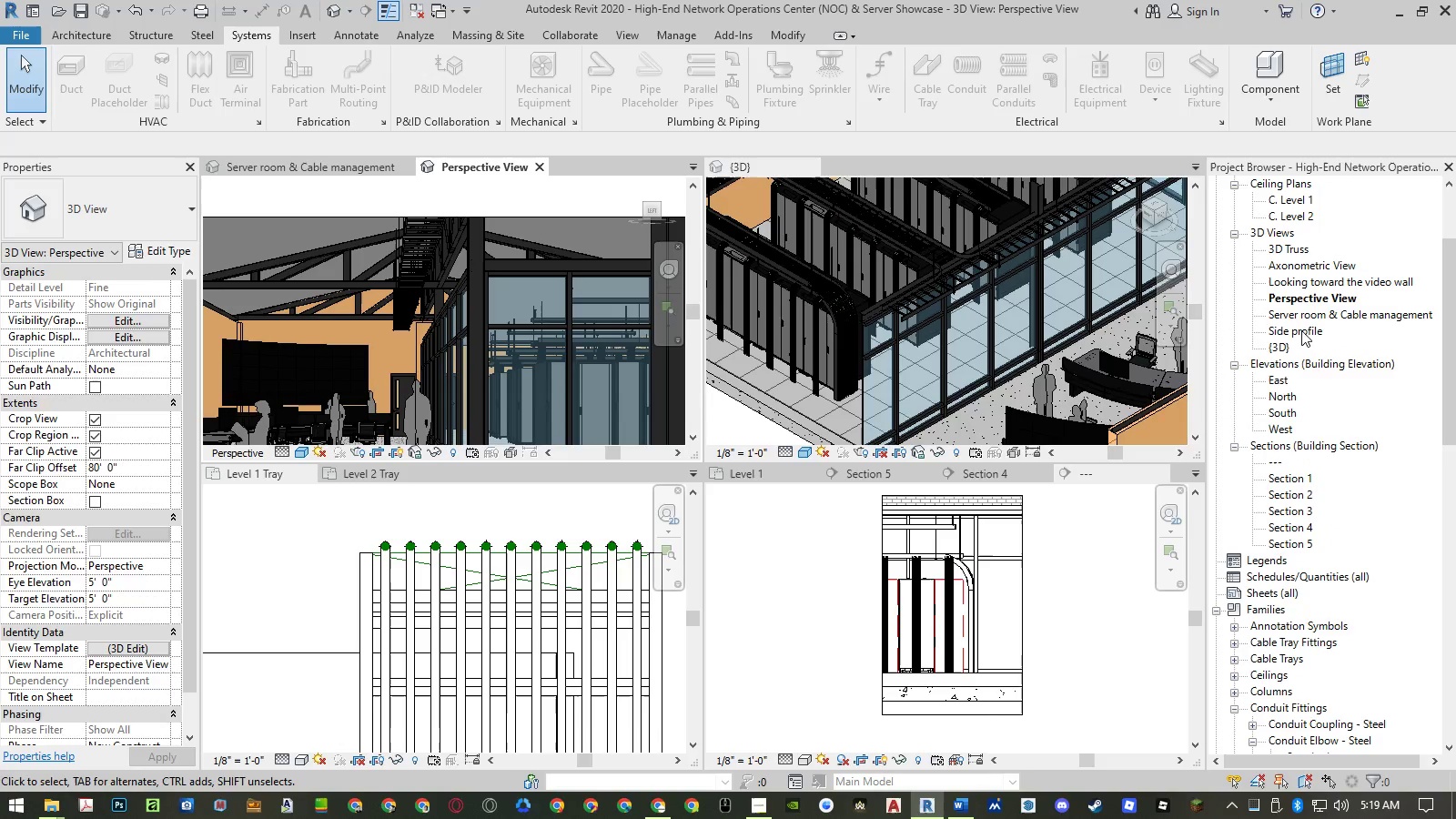 
double_click([1301, 334])
 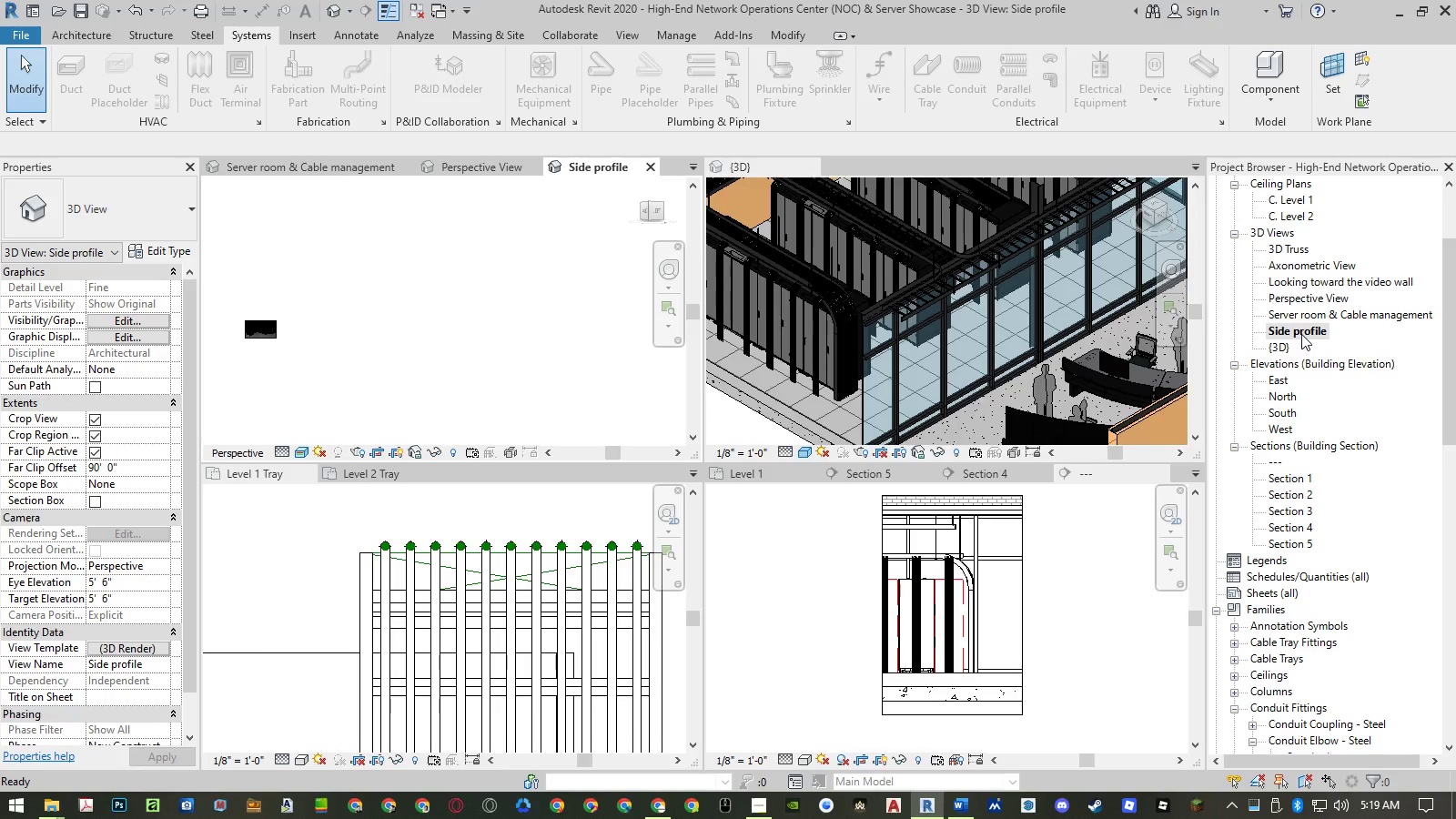 
wait(5.16)
 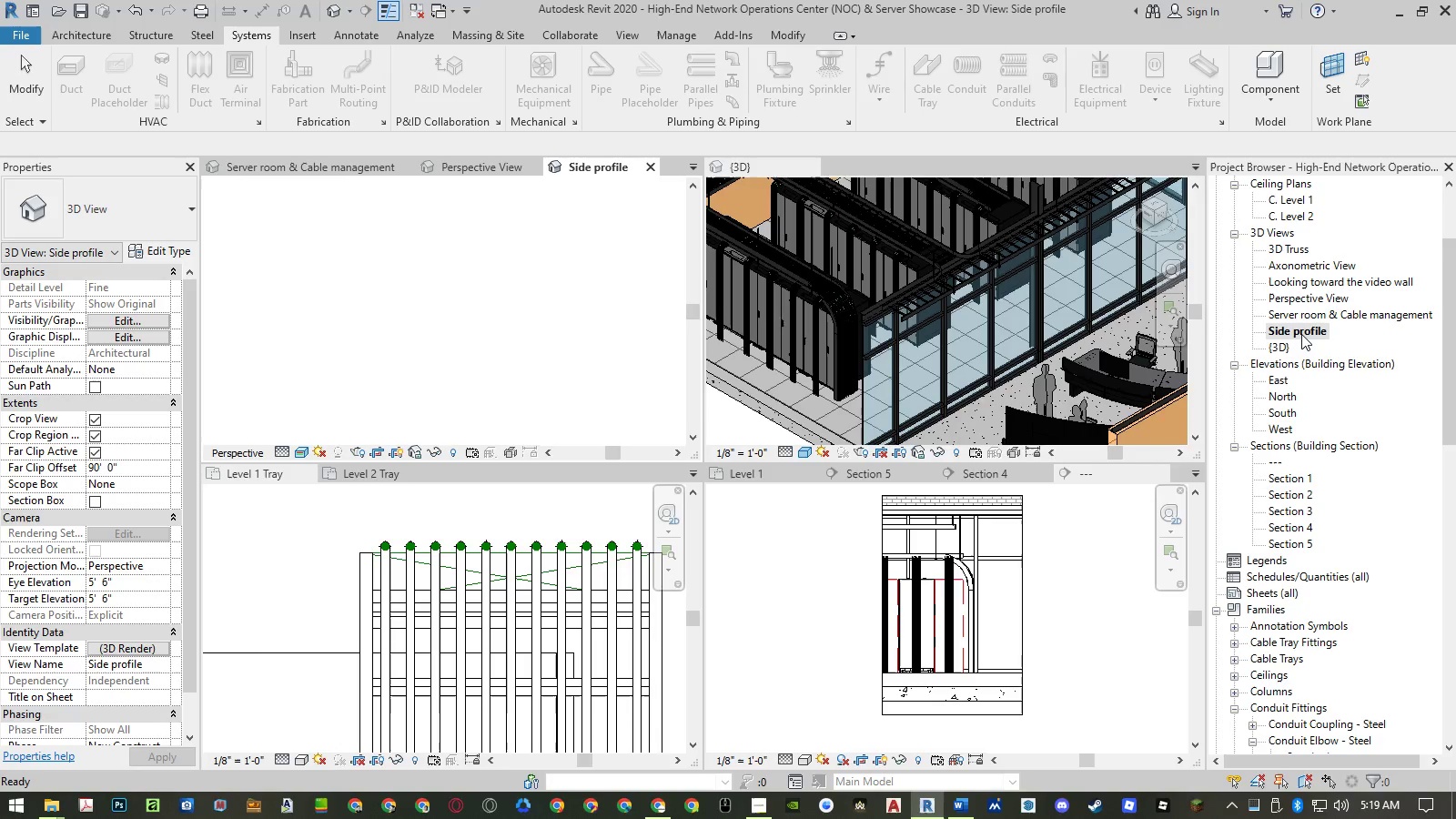 
scroll: coordinate [415, 248], scroll_direction: up, amount: 19.0
 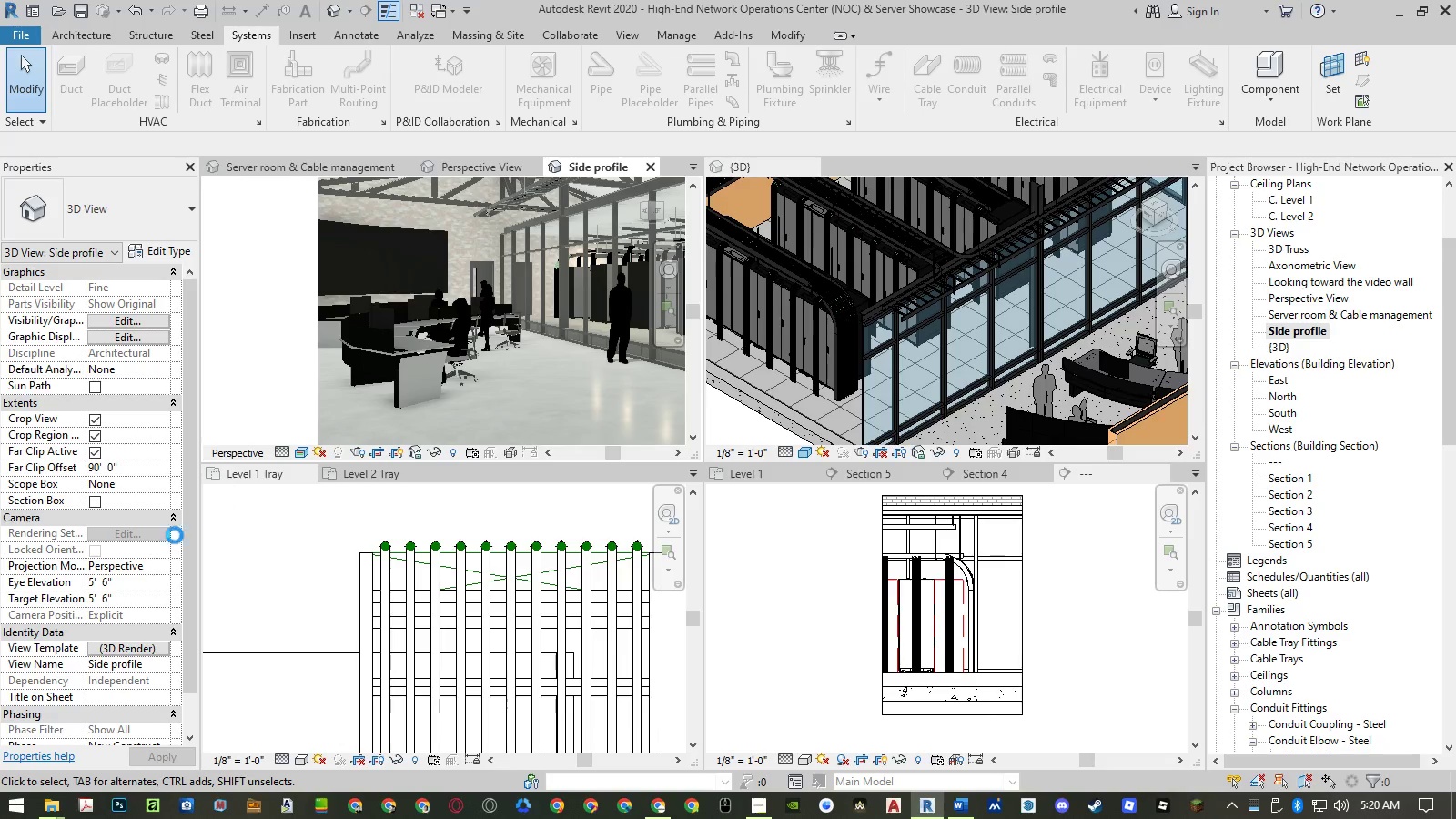 
left_click([136, 645])
 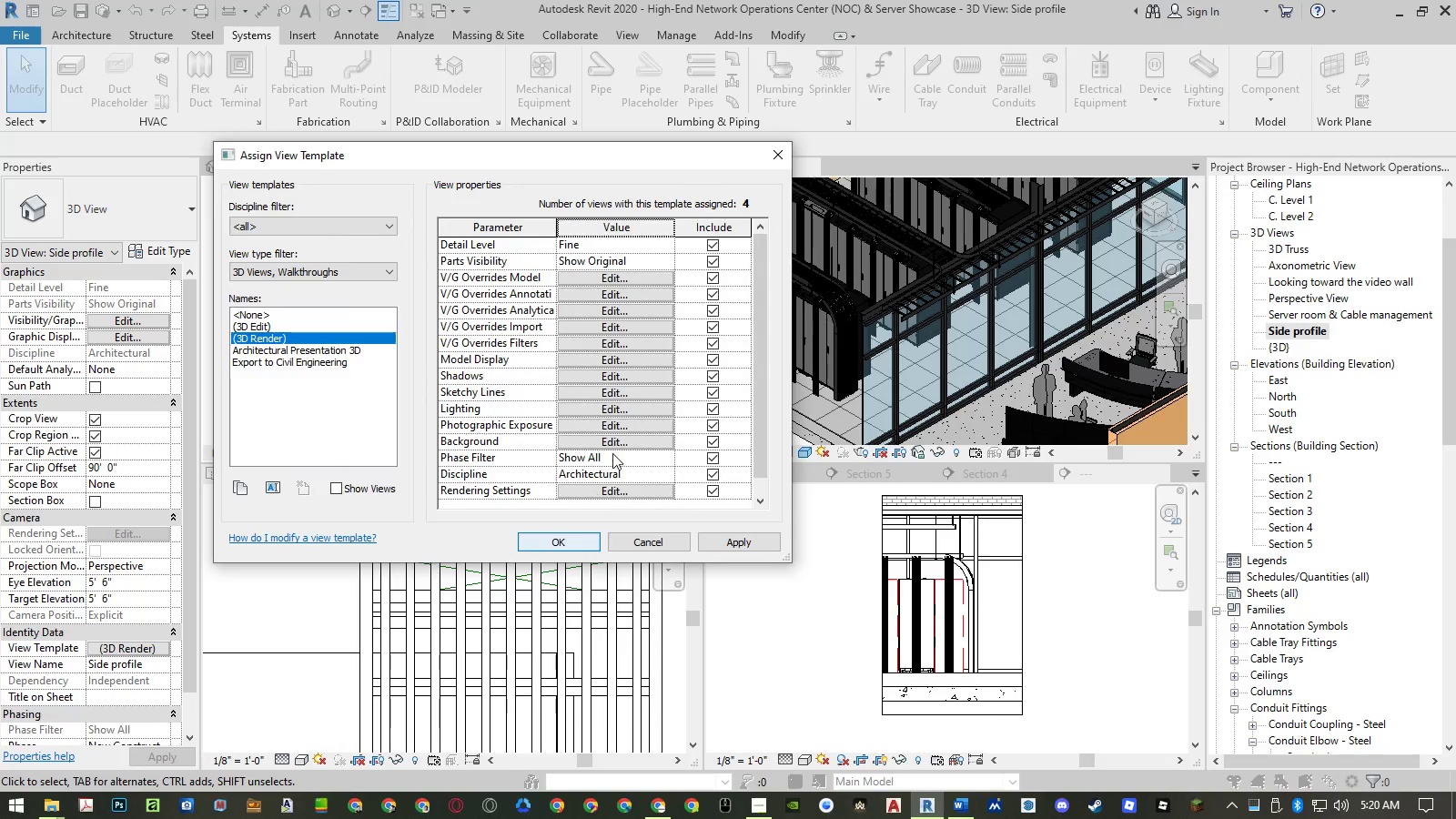 
left_click([289, 325])
 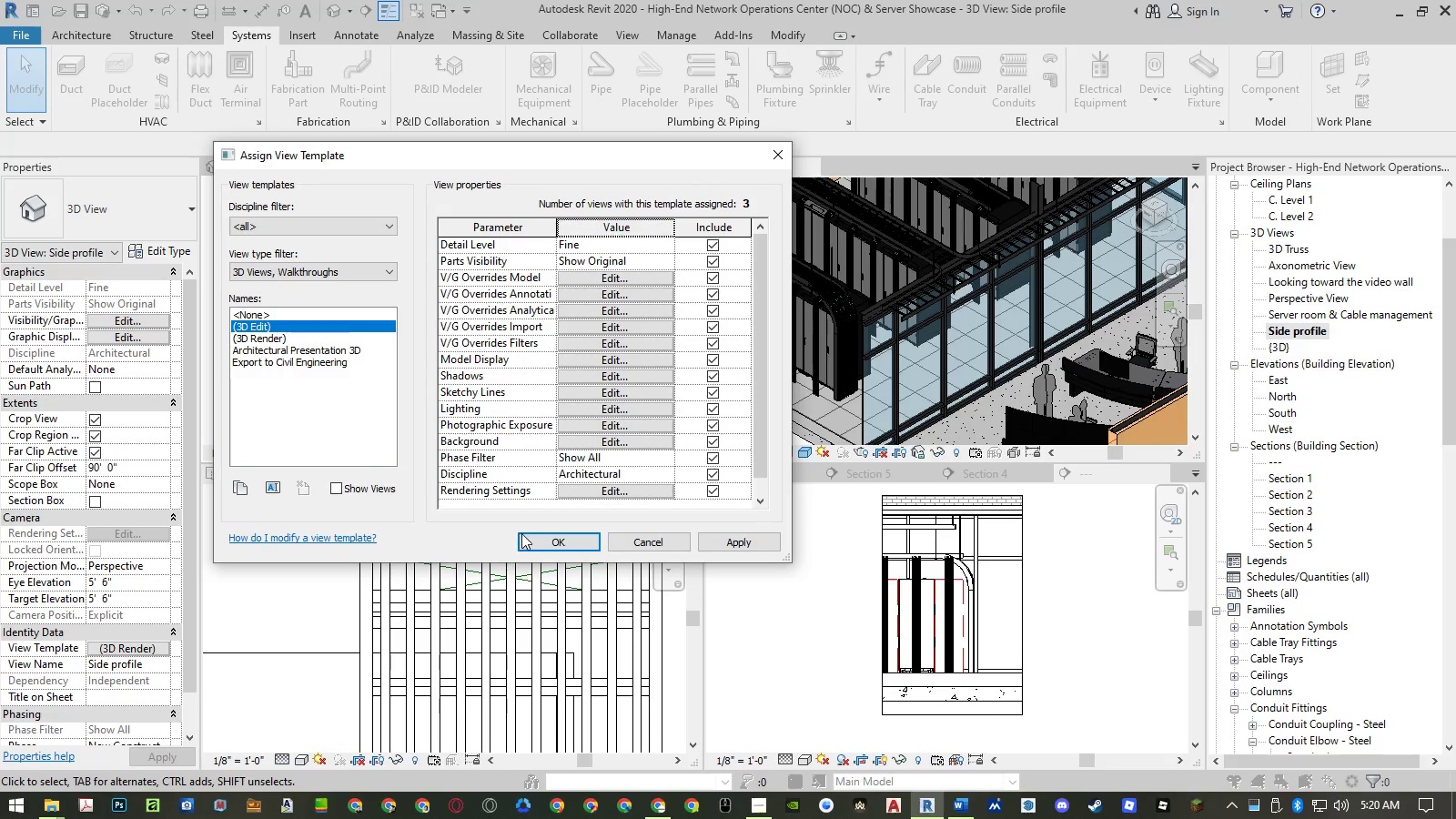 
left_click([536, 536])
 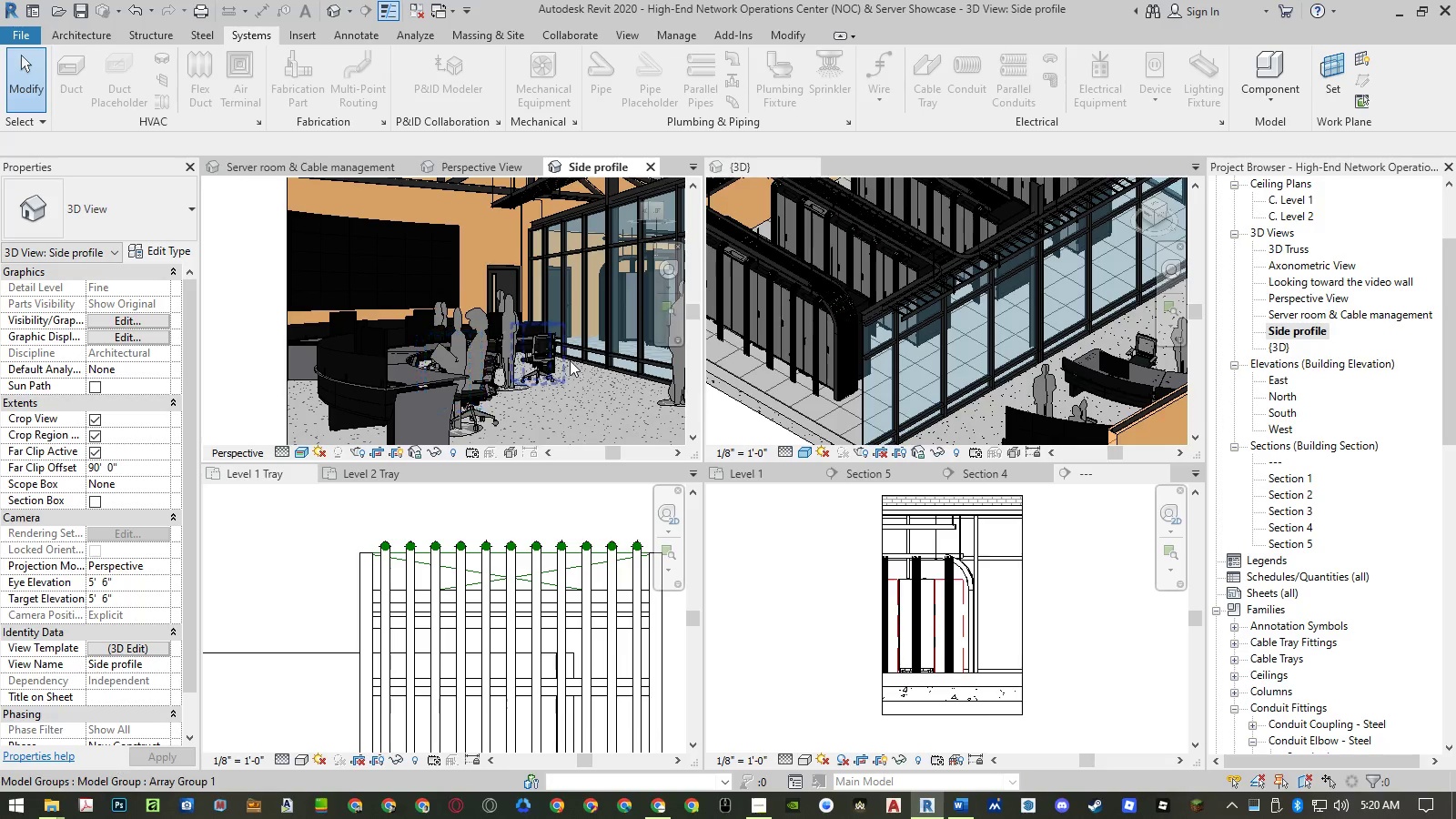 
scroll: coordinate [644, 270], scroll_direction: up, amount: 6.0
 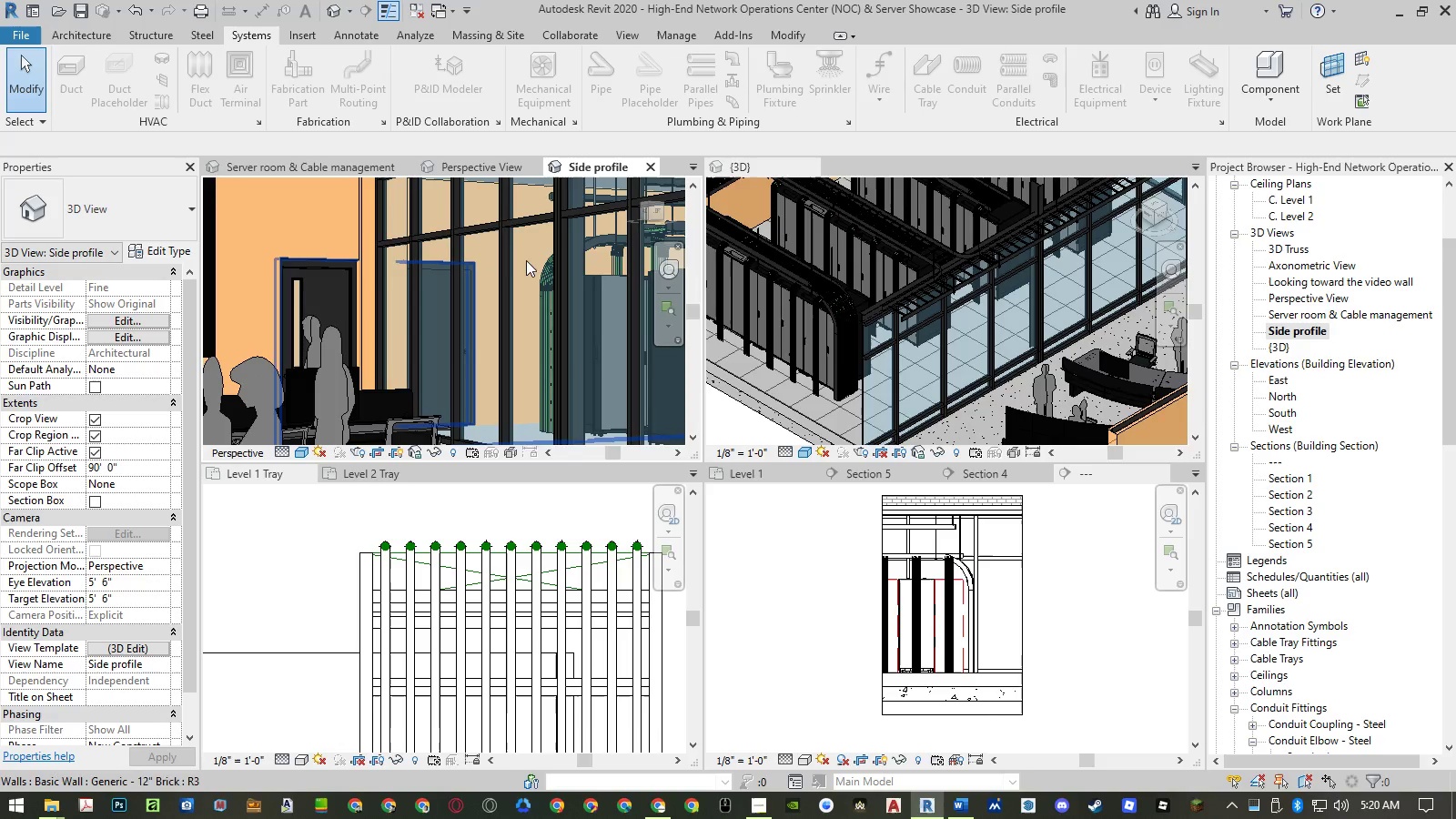 
scroll: coordinate [425, 278], scroll_direction: down, amount: 4.0
 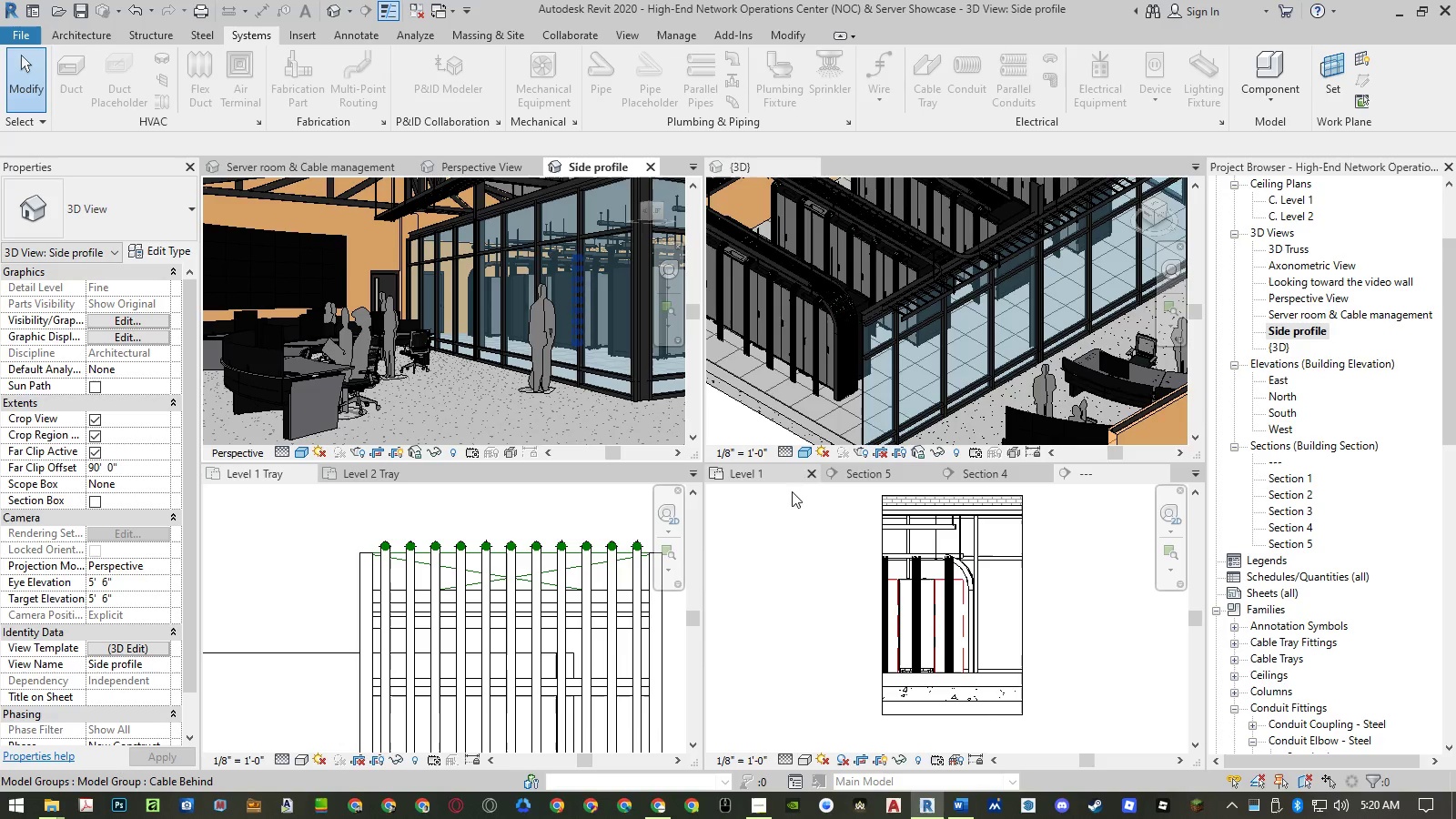 
left_click([592, 512])
 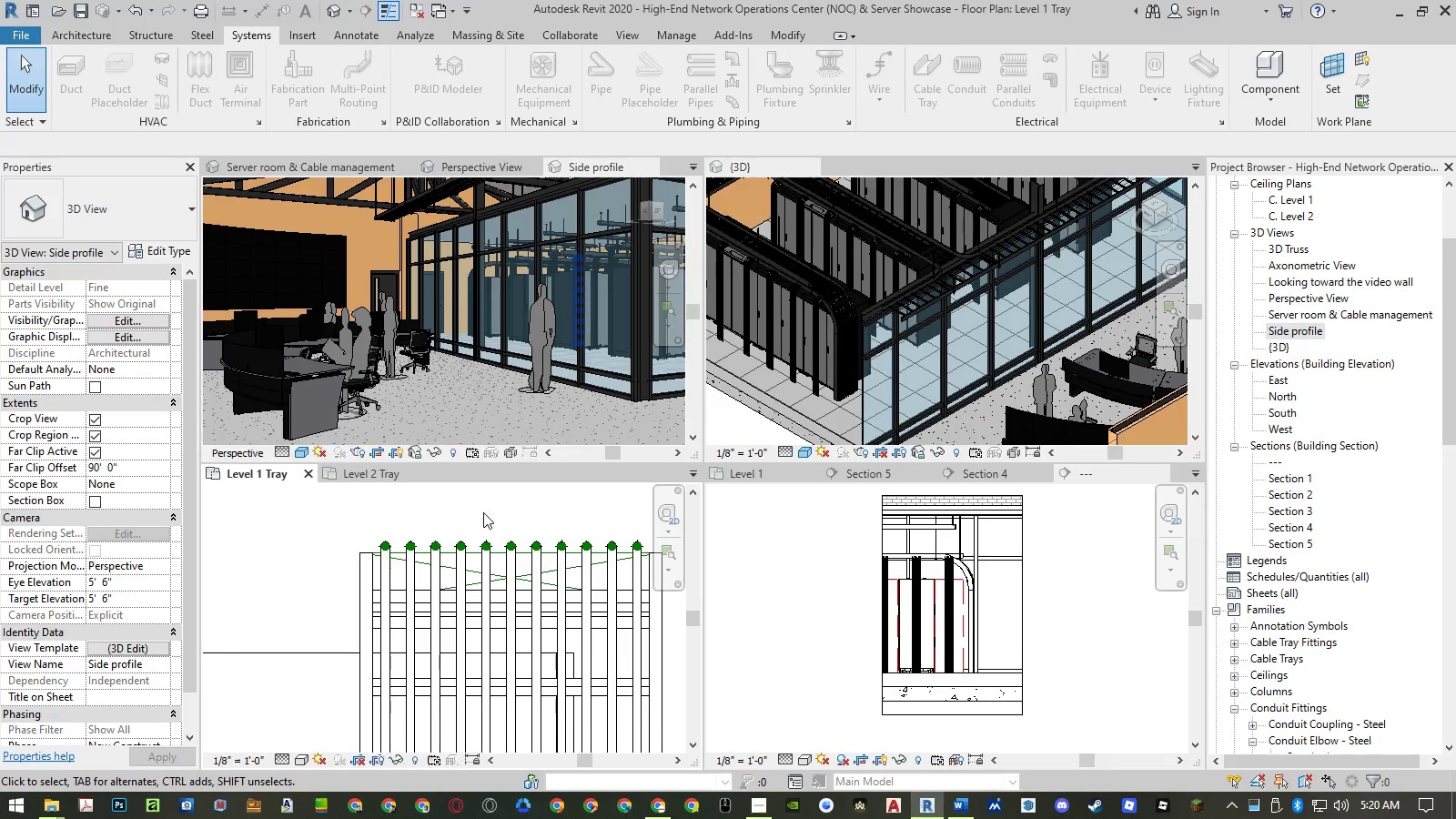 
scroll: coordinate [559, 531], scroll_direction: down, amount: 21.0
 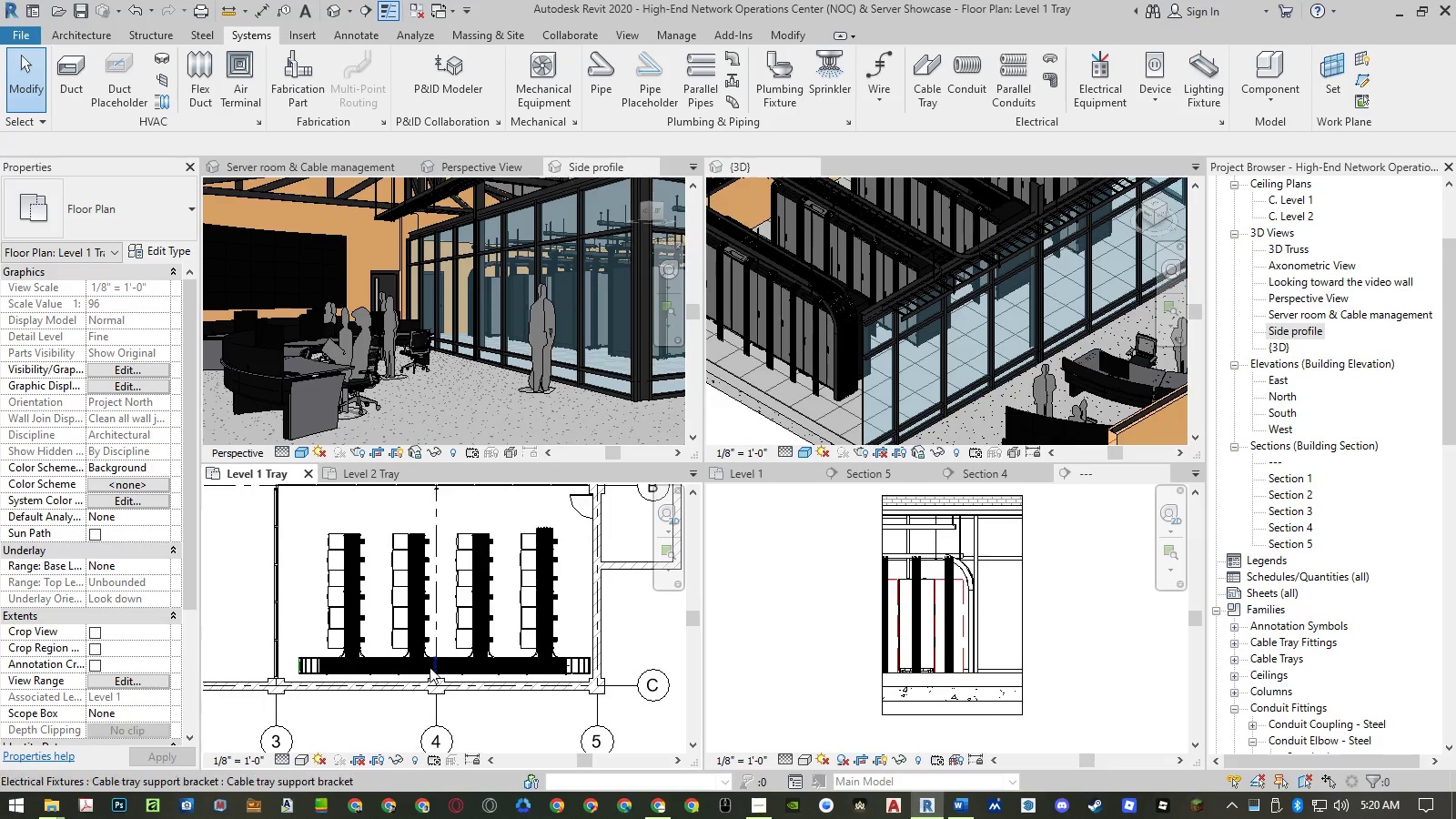 
scroll: coordinate [319, 662], scroll_direction: up, amount: 11.0
 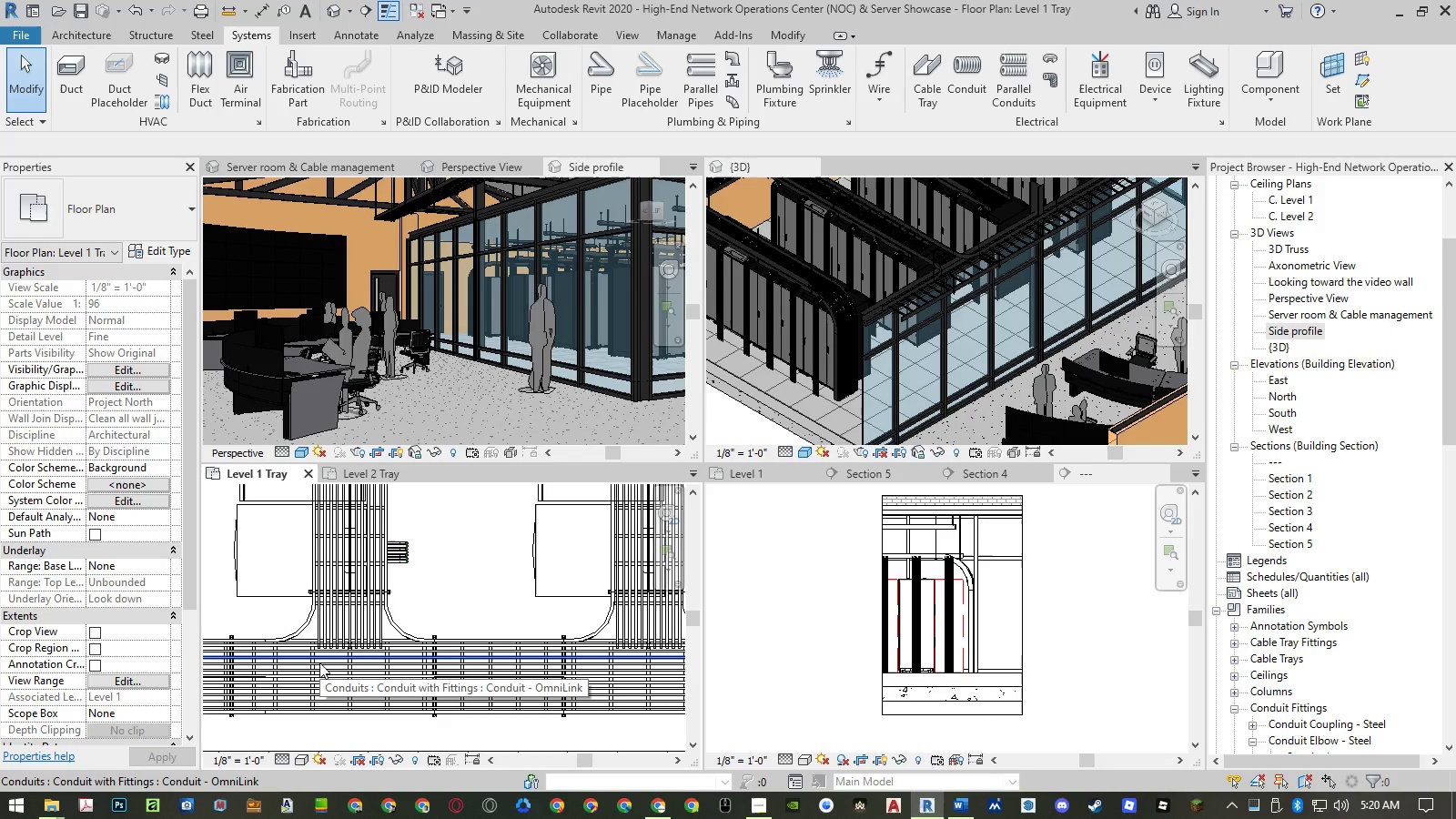 
scroll: coordinate [494, 620], scroll_direction: down, amount: 6.0
 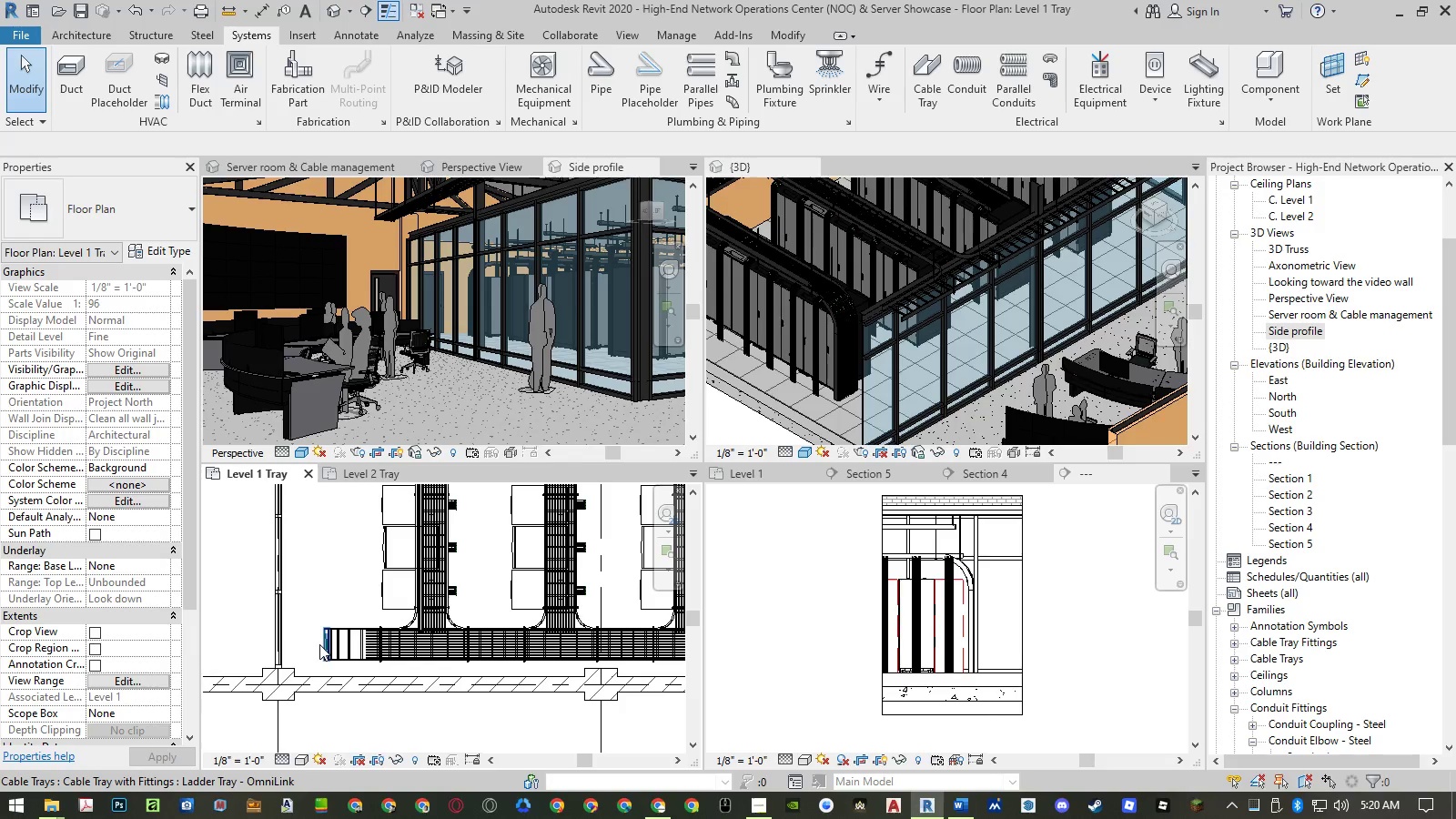 
scroll: coordinate [348, 646], scroll_direction: up, amount: 8.0
 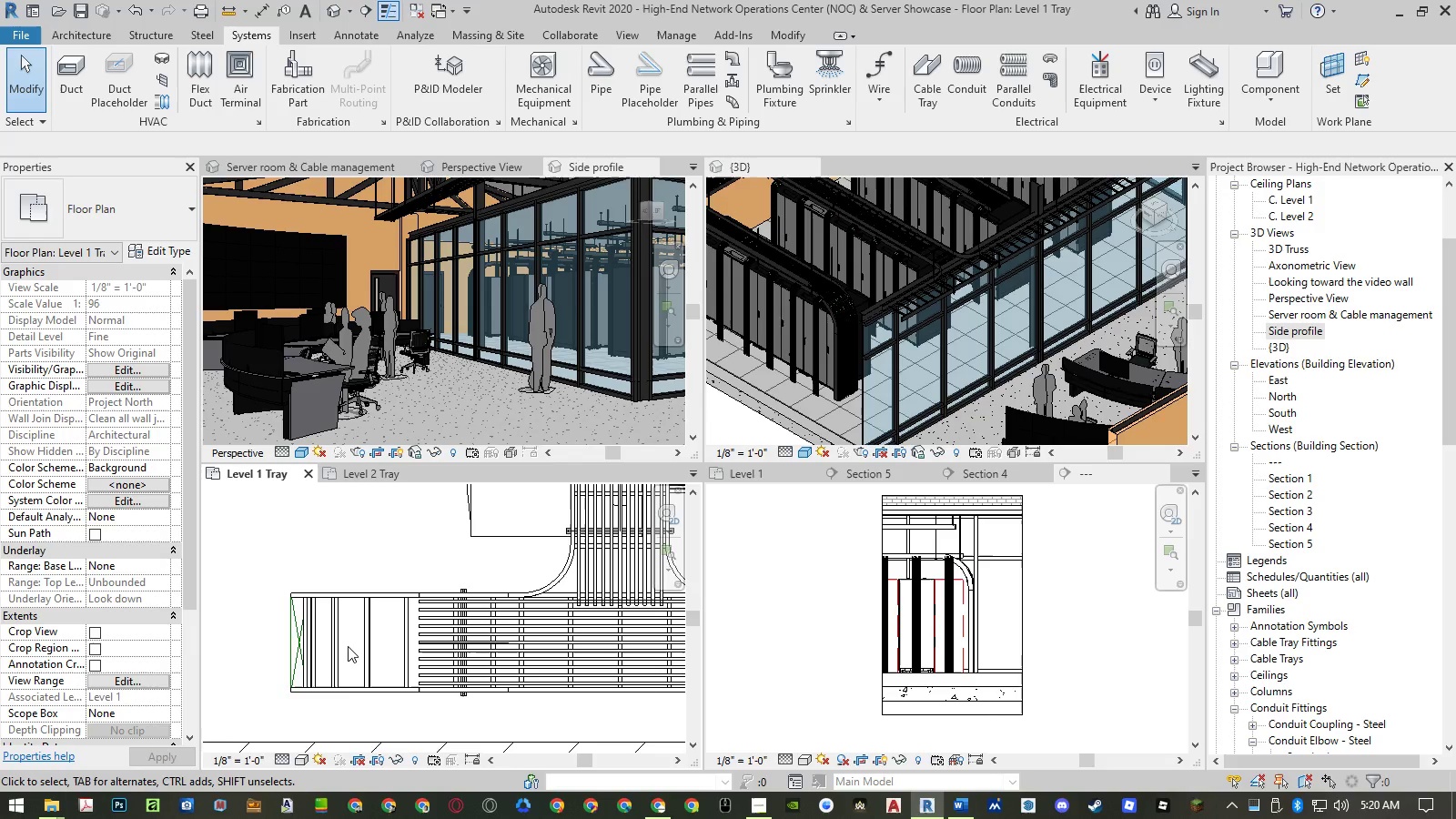 
scroll: coordinate [401, 625], scroll_direction: down, amount: 13.0
 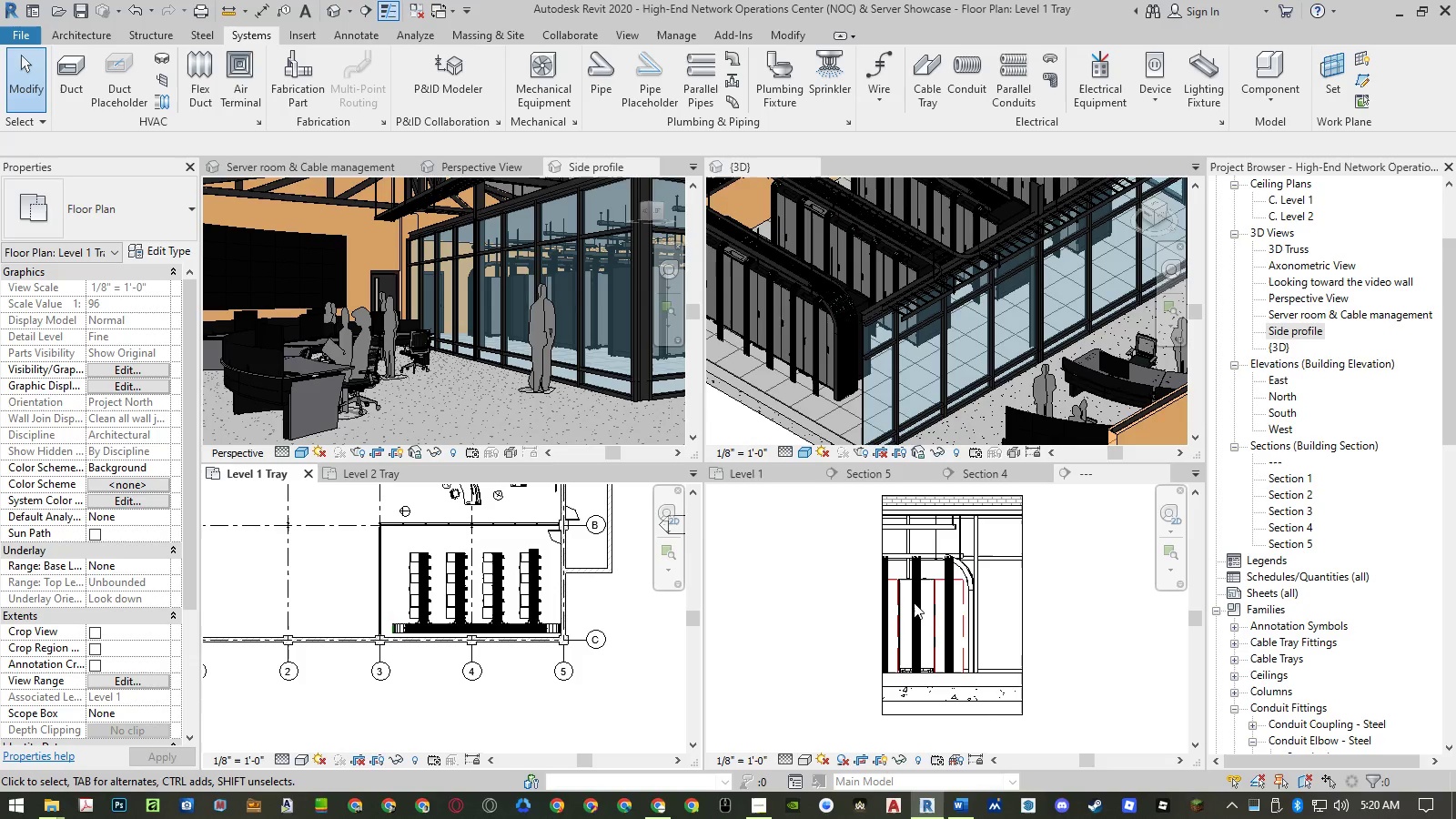 
left_click([764, 470])
 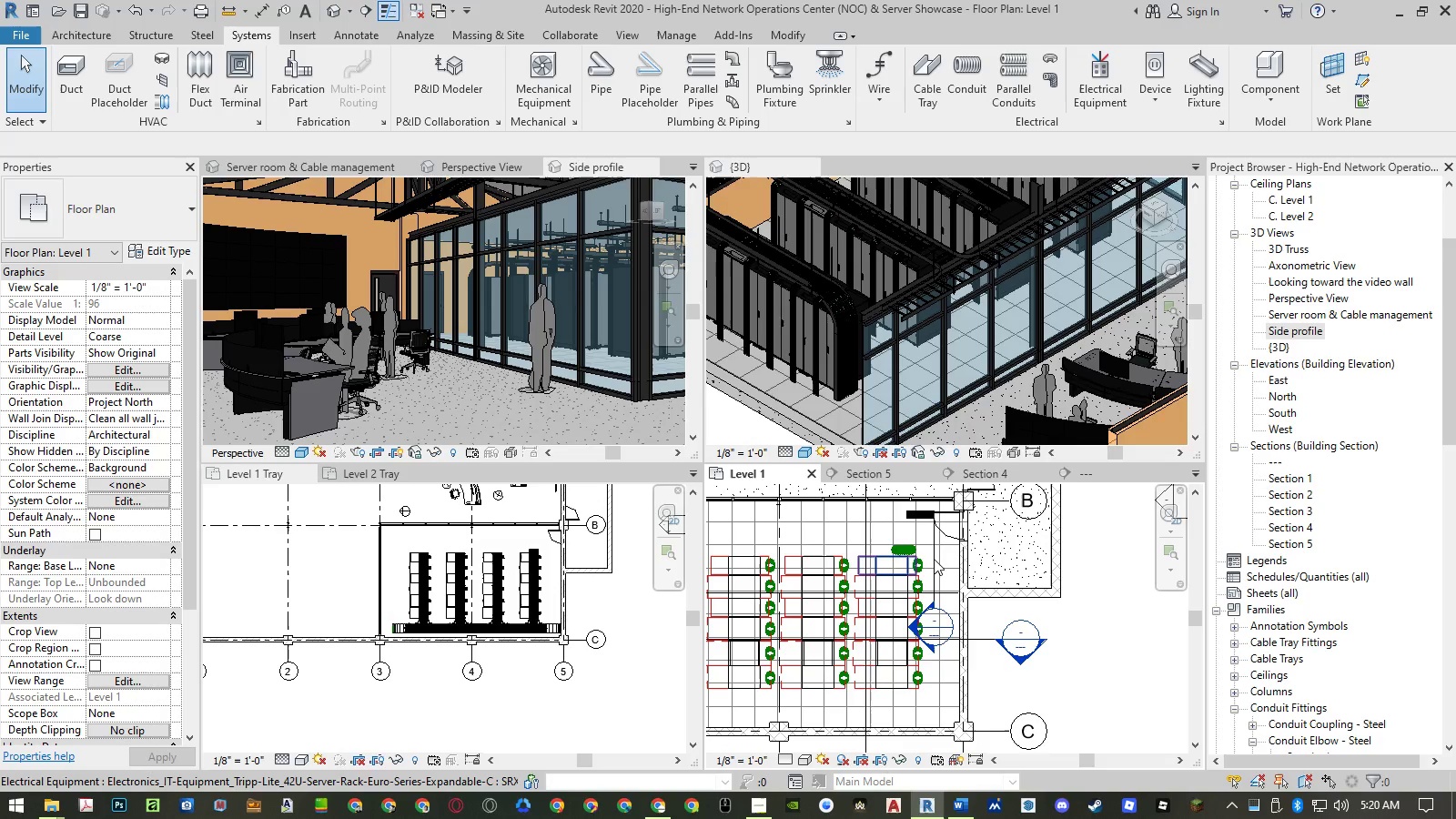 
scroll: coordinate [930, 534], scroll_direction: up, amount: 3.0
 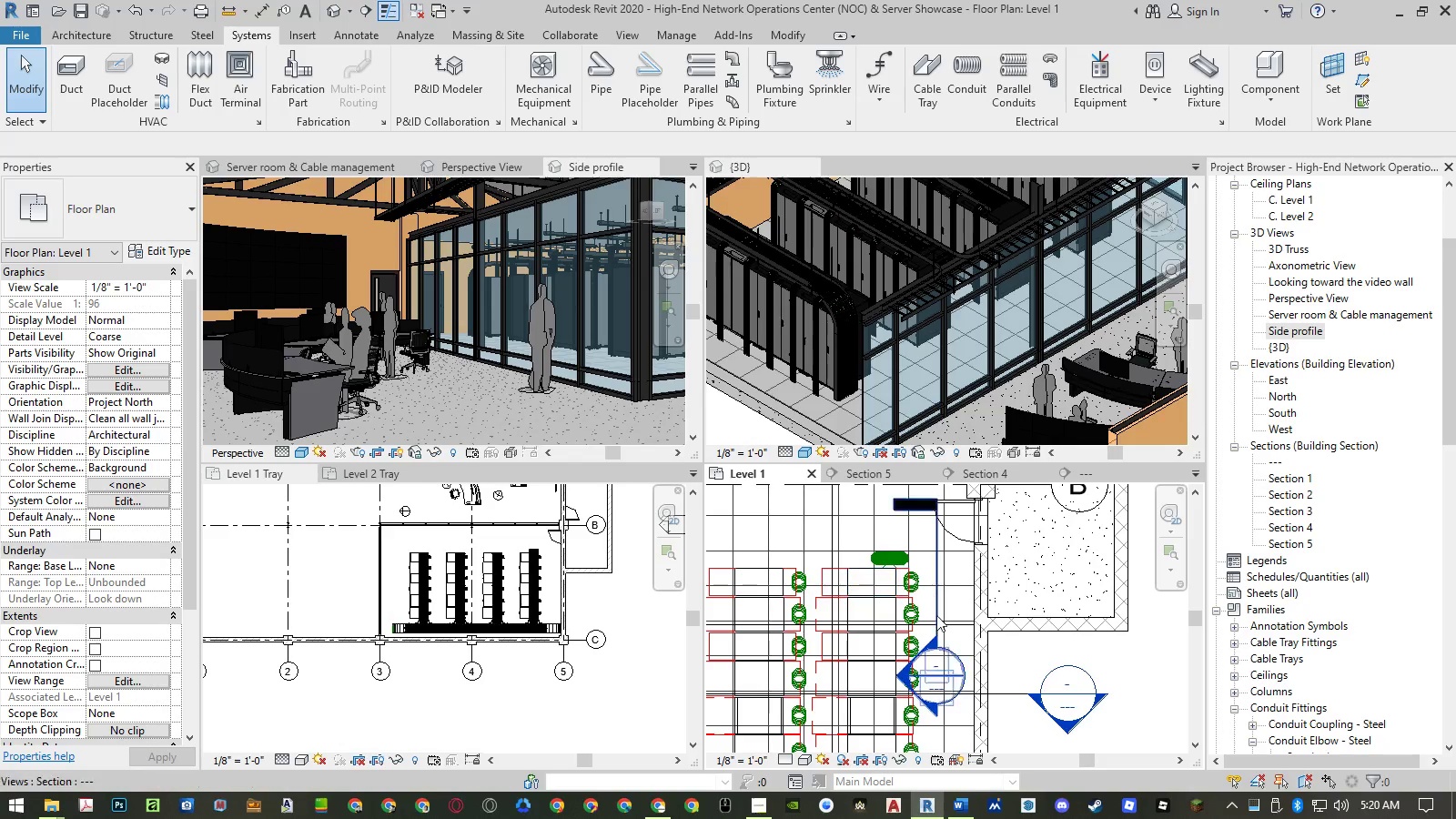 
scroll: coordinate [931, 613], scroll_direction: down, amount: 6.0
 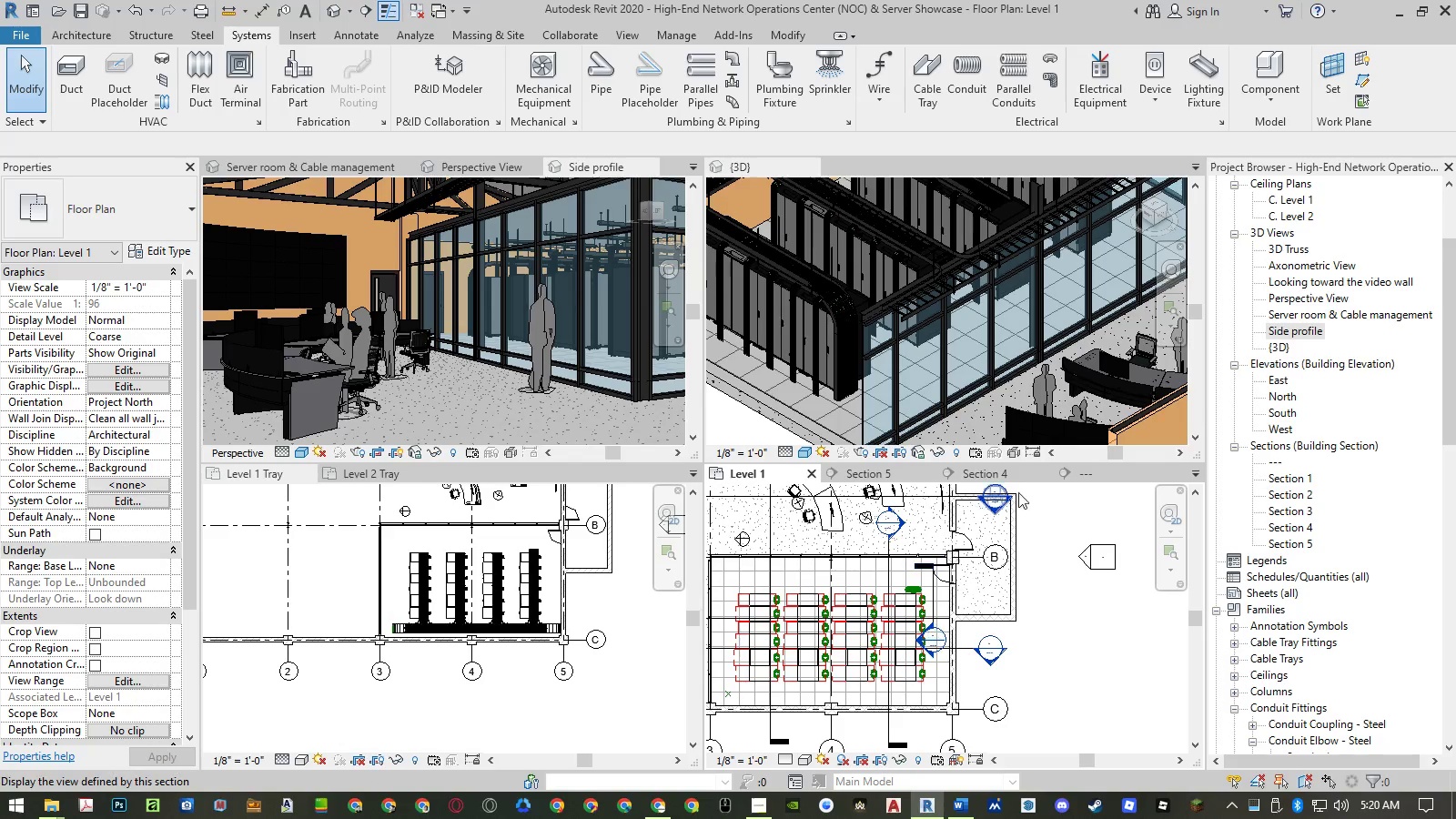 
left_click([1088, 481])
 